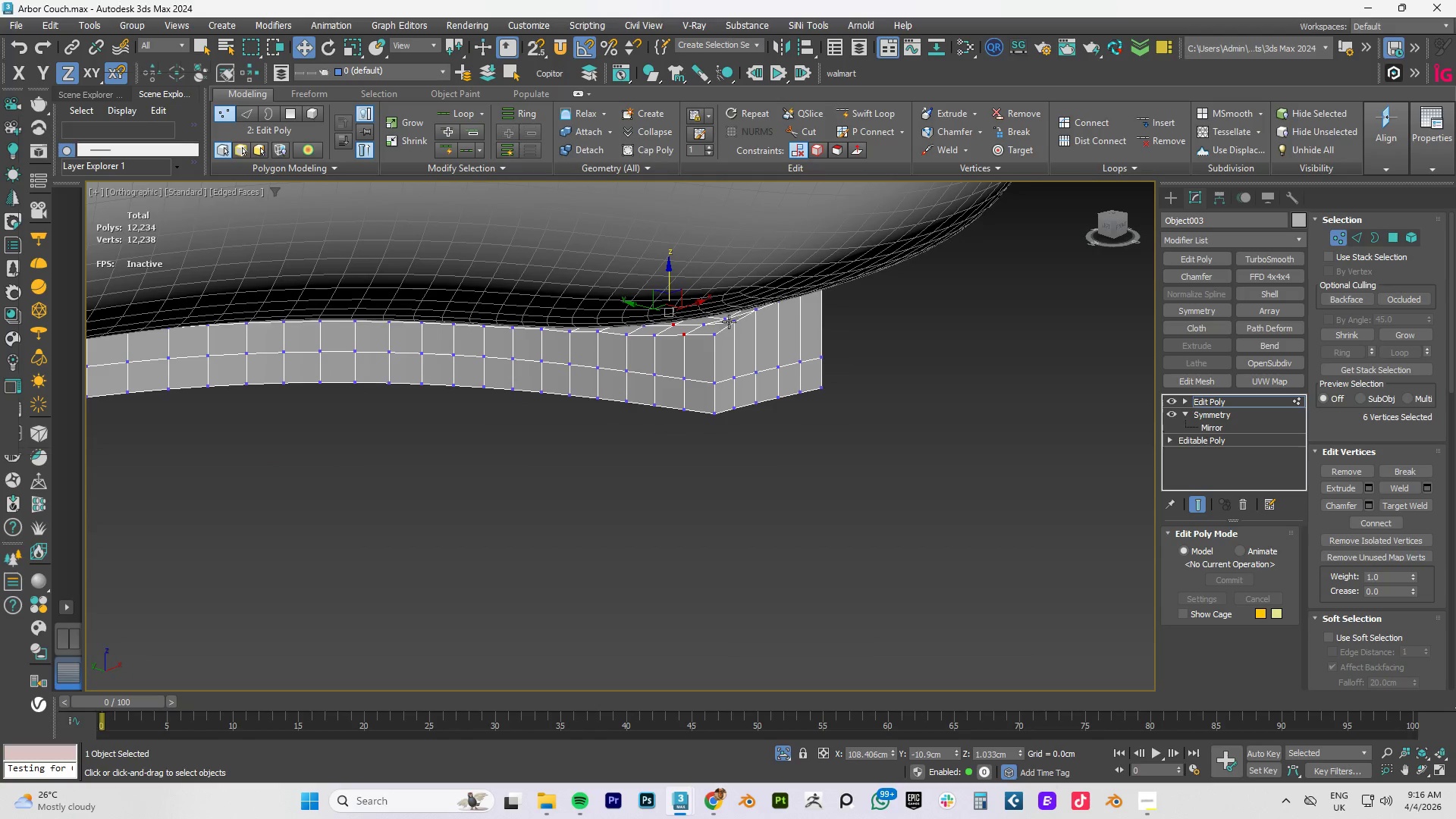 
left_click([728, 318])
 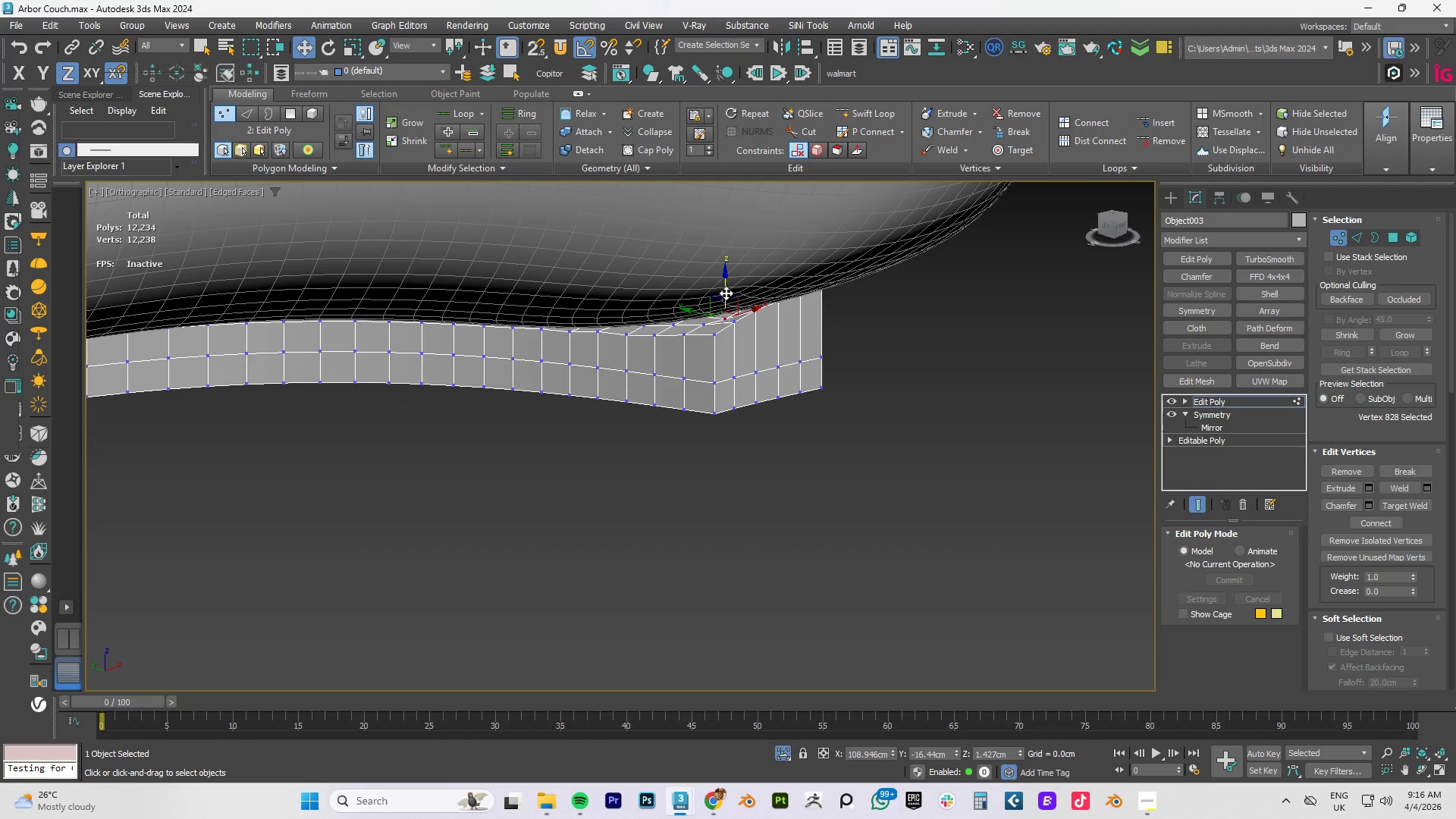 
left_click_drag(start_coordinate=[726, 290], to_coordinate=[726, 284])
 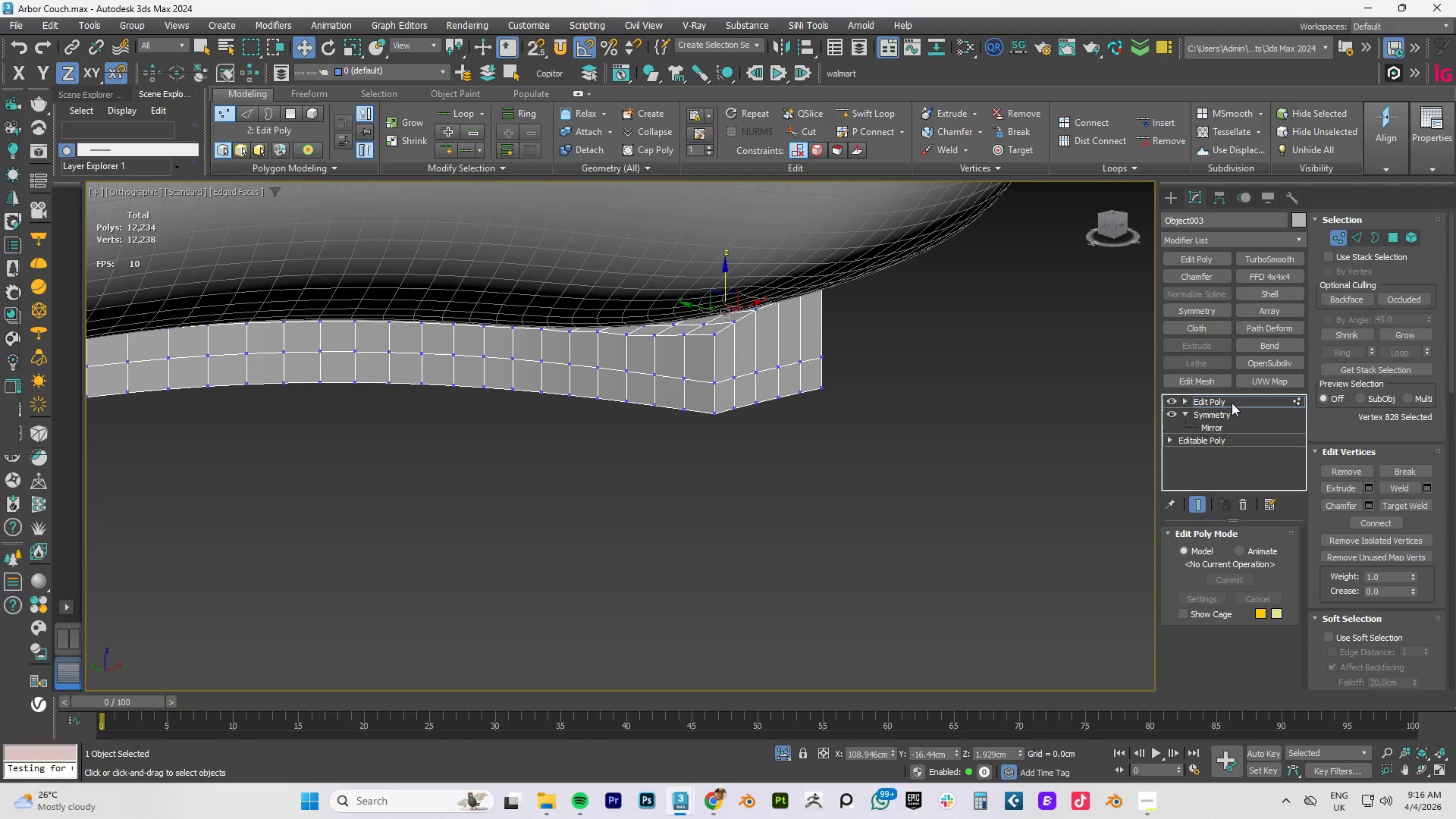 
left_click([1225, 400])
 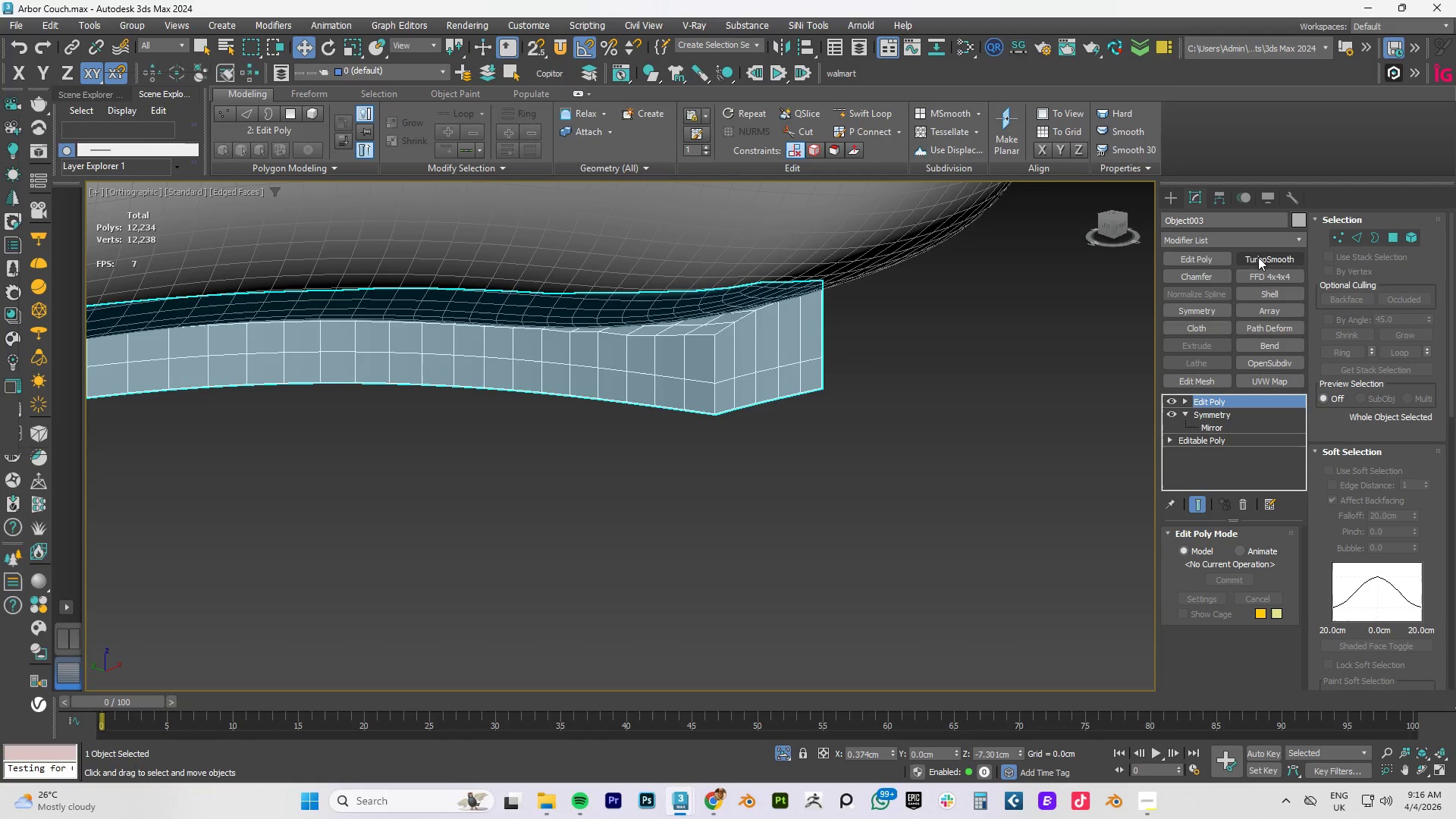 
left_click([1258, 256])
 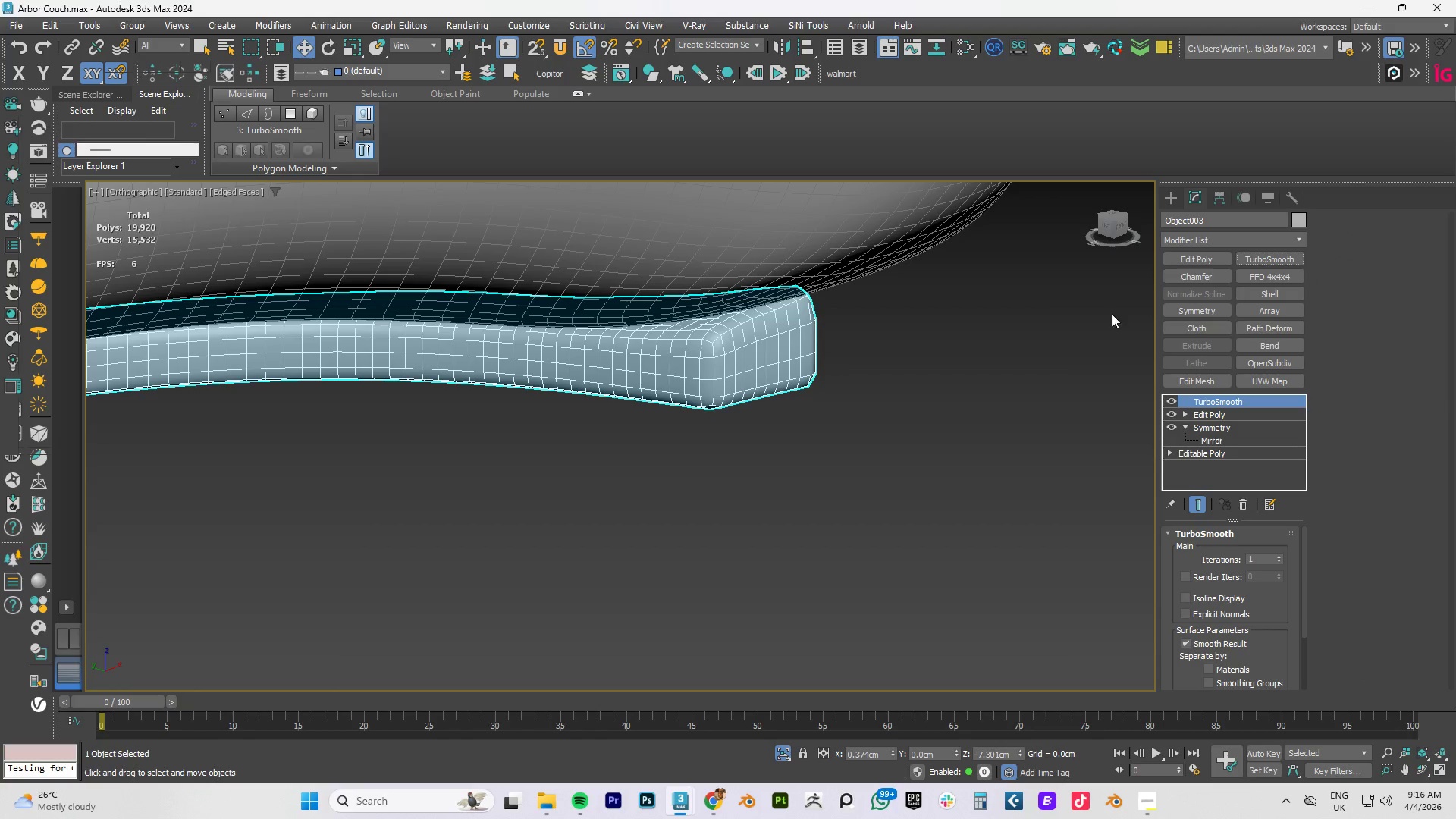 
key(Alt+AltLeft)
 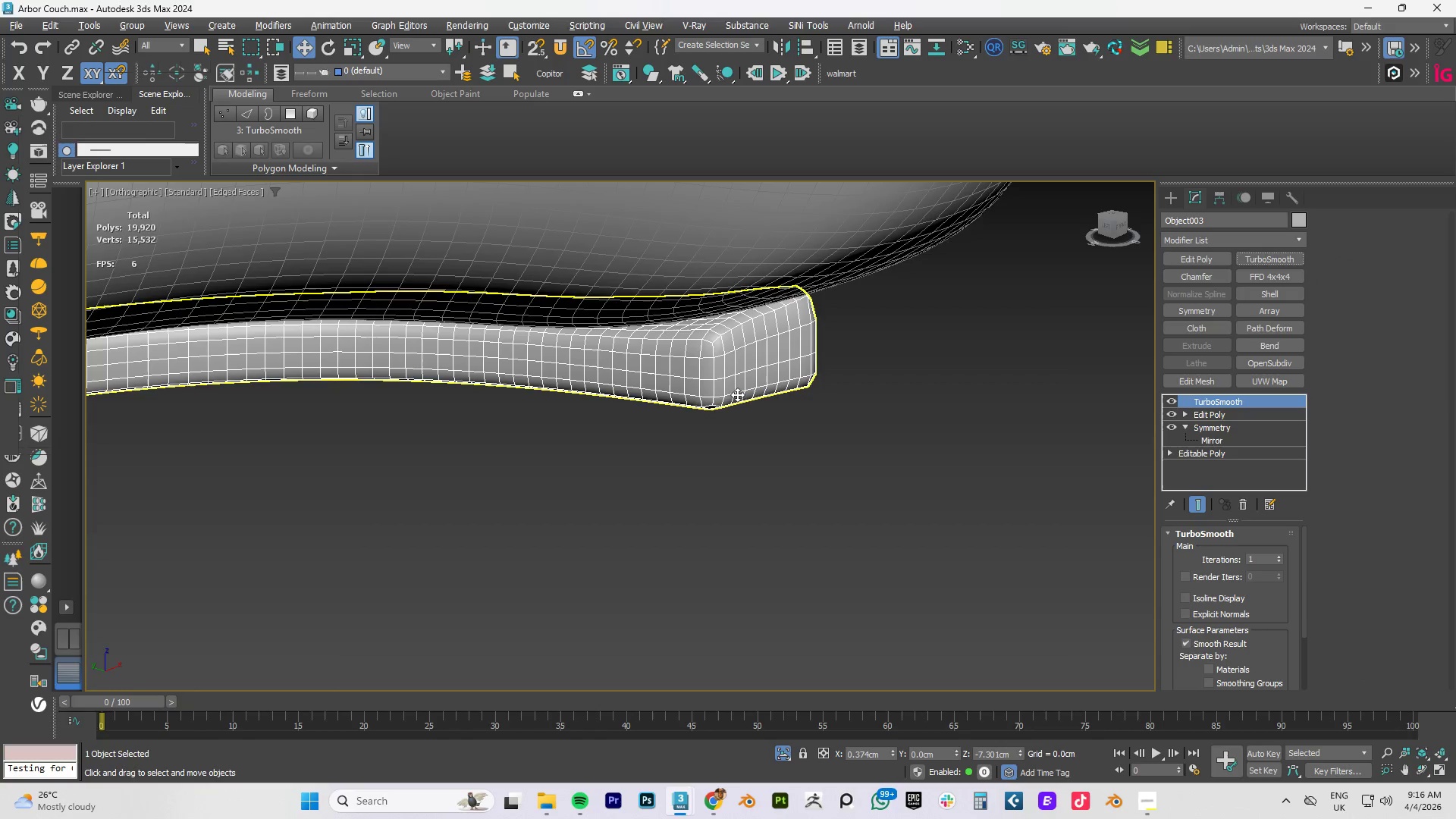 
hold_key(key=AltLeft, duration=1.34)
 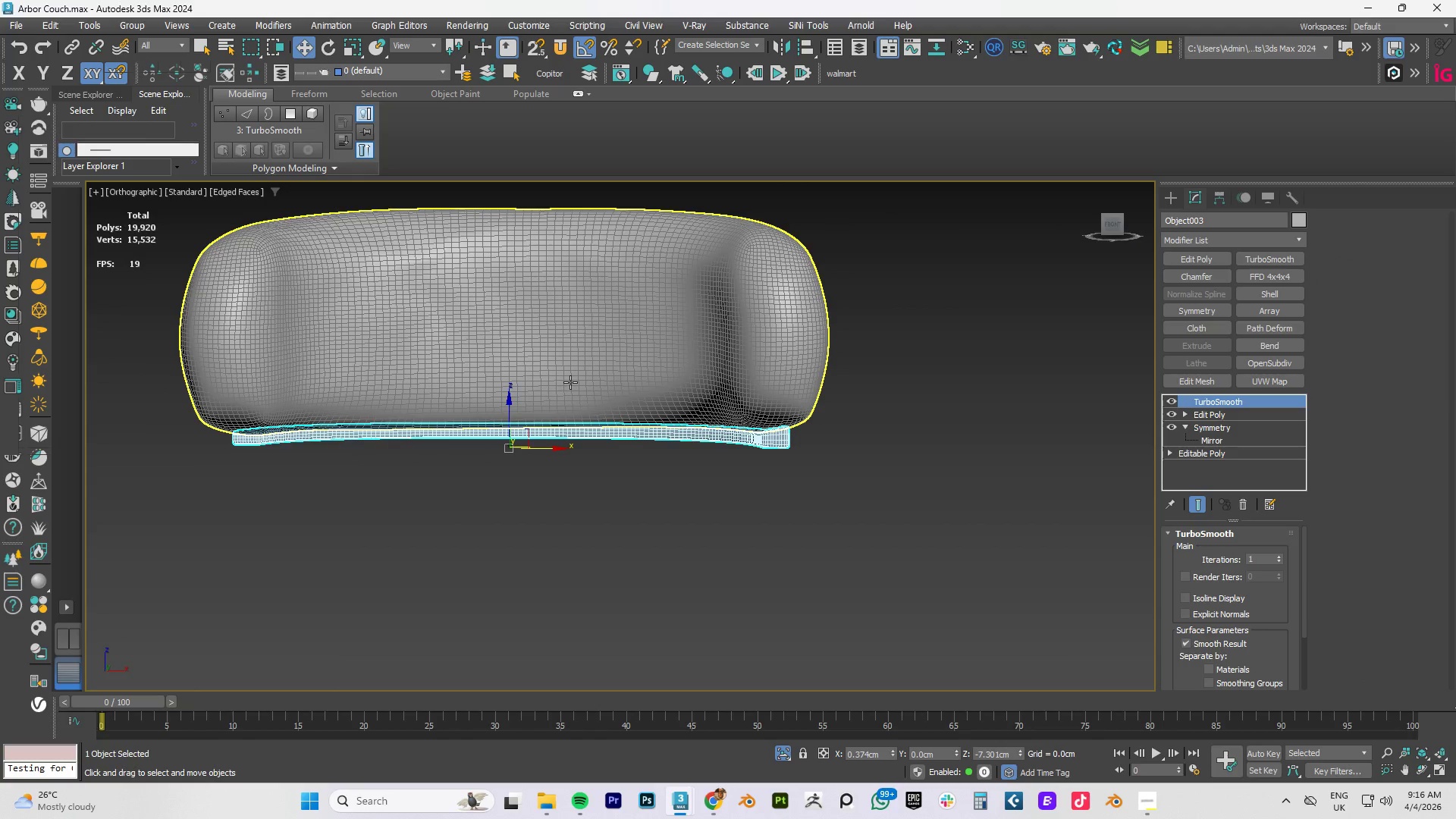 
scroll: coordinate [737, 395], scroll_direction: down, amount: 6.0
 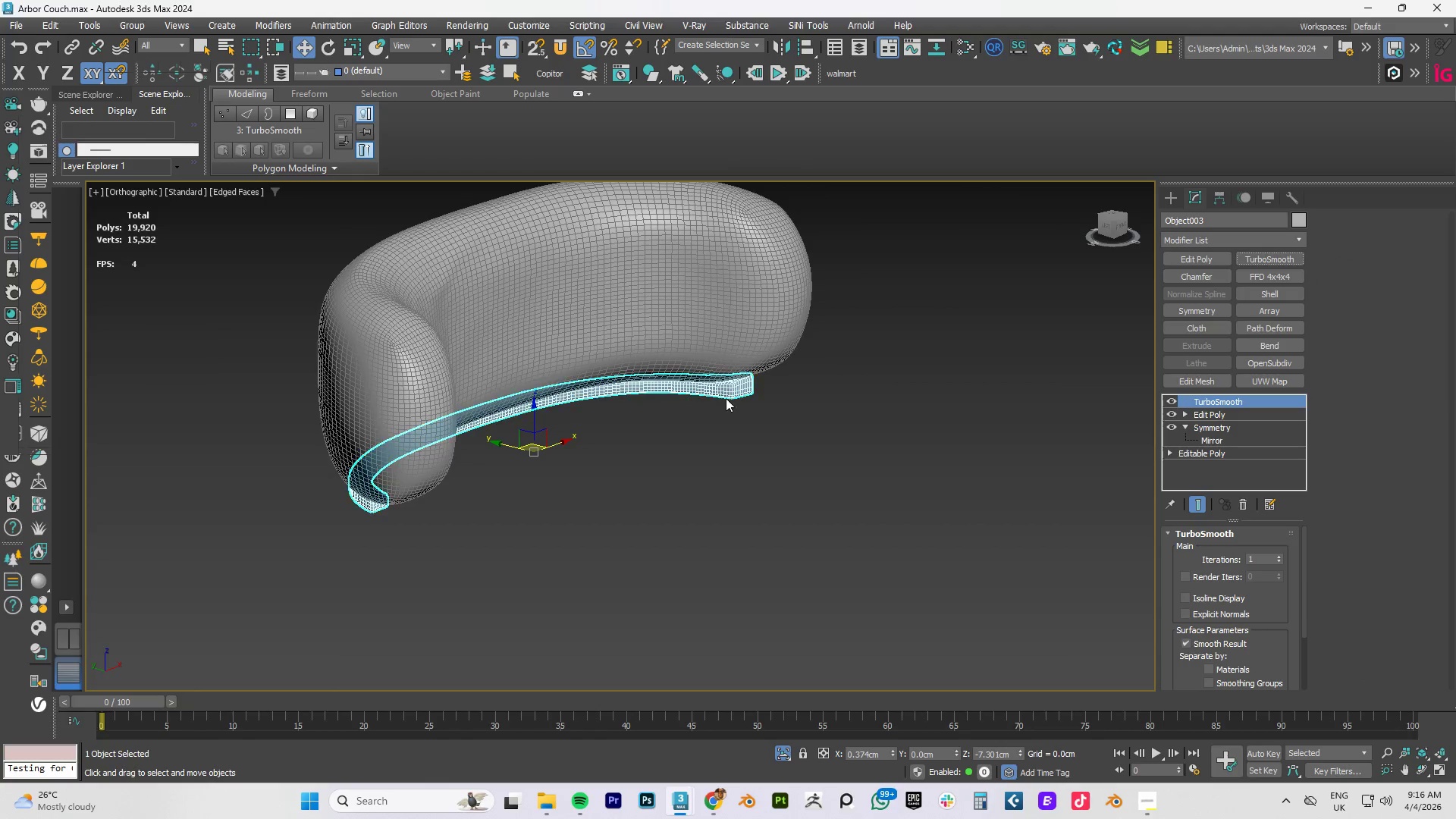 
type(fz)
 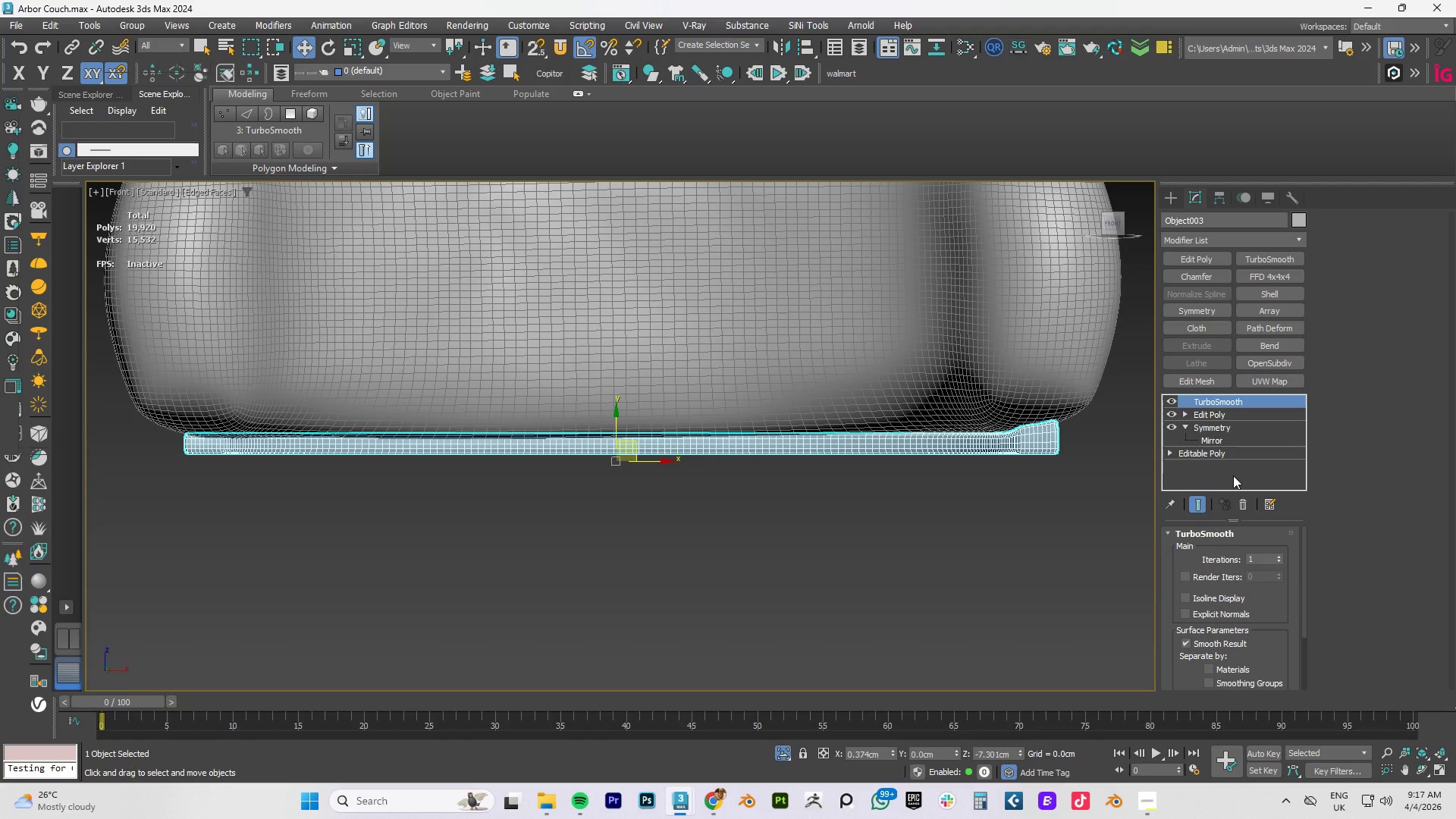 
wait(57.16)
 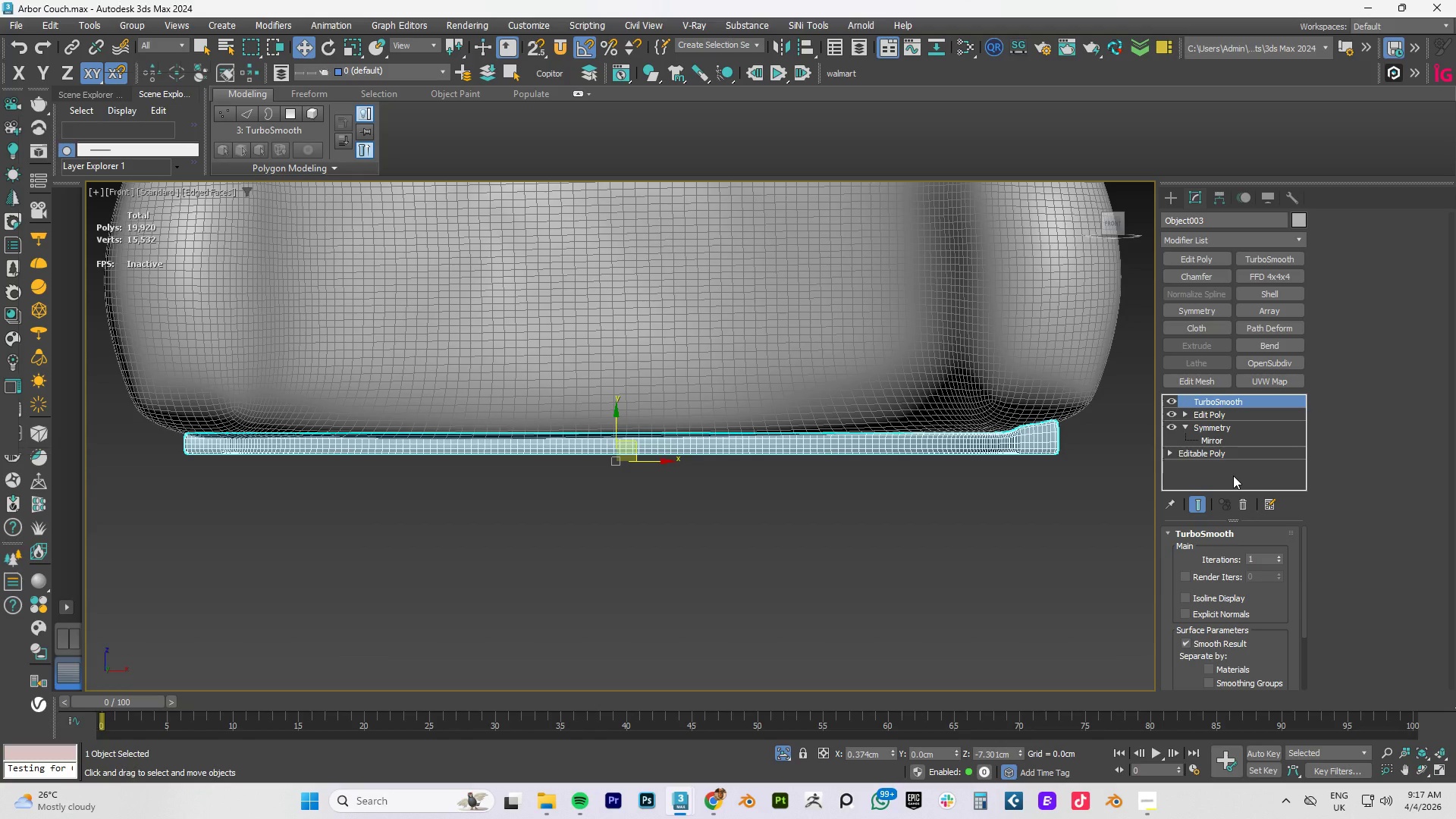 
left_click([1171, 394])
 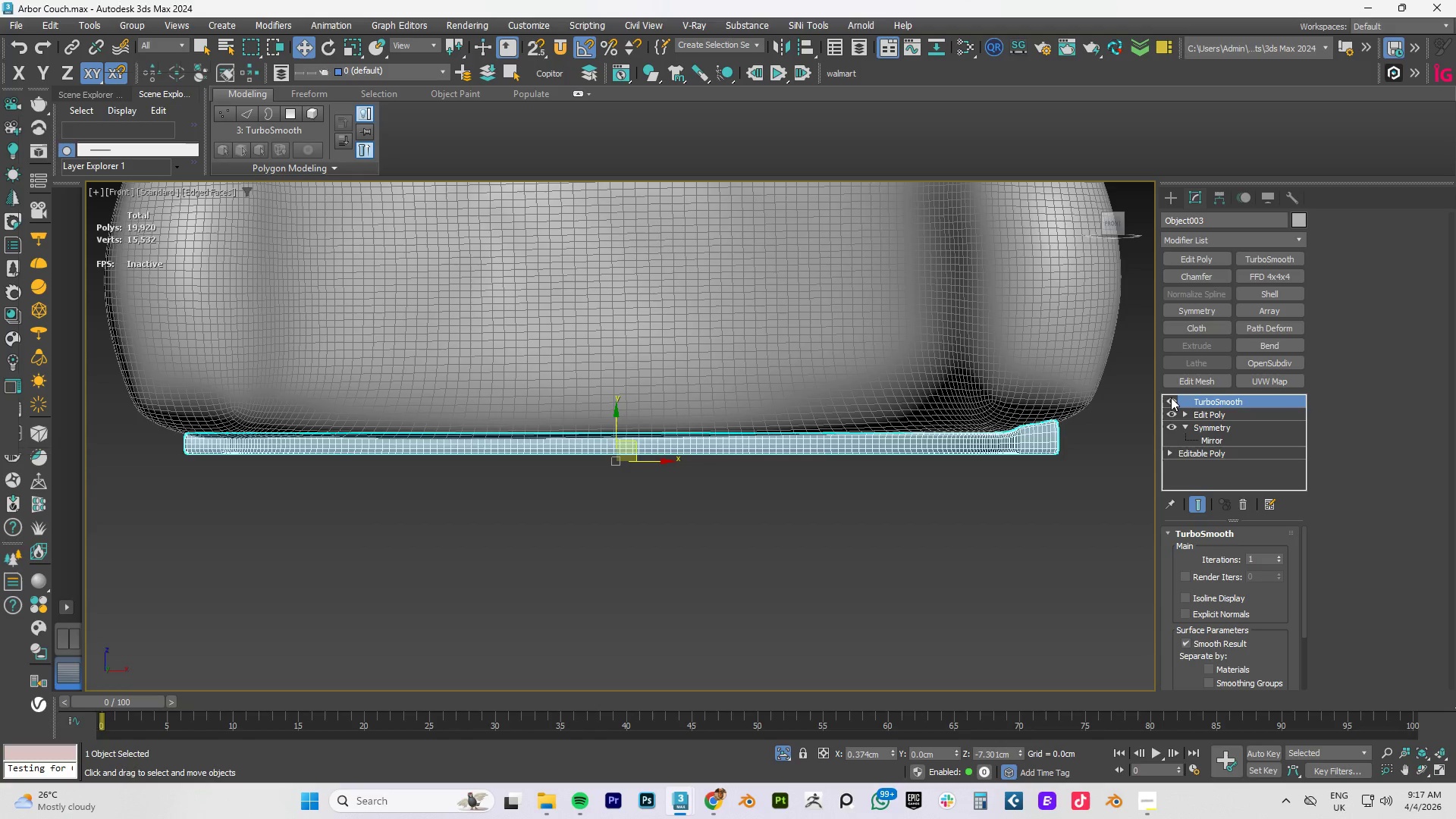 
left_click([1171, 397])
 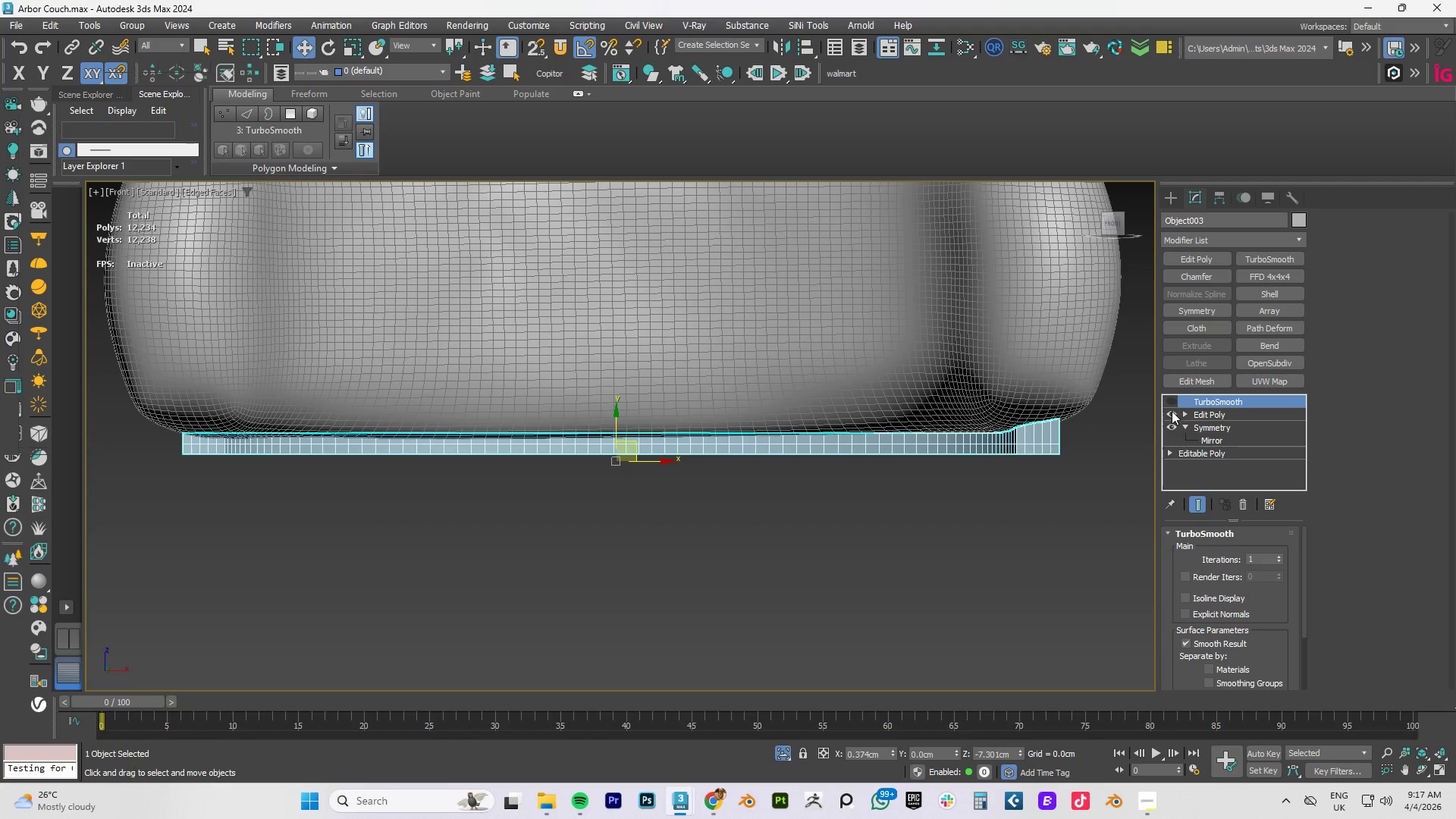 
left_click([1172, 413])
 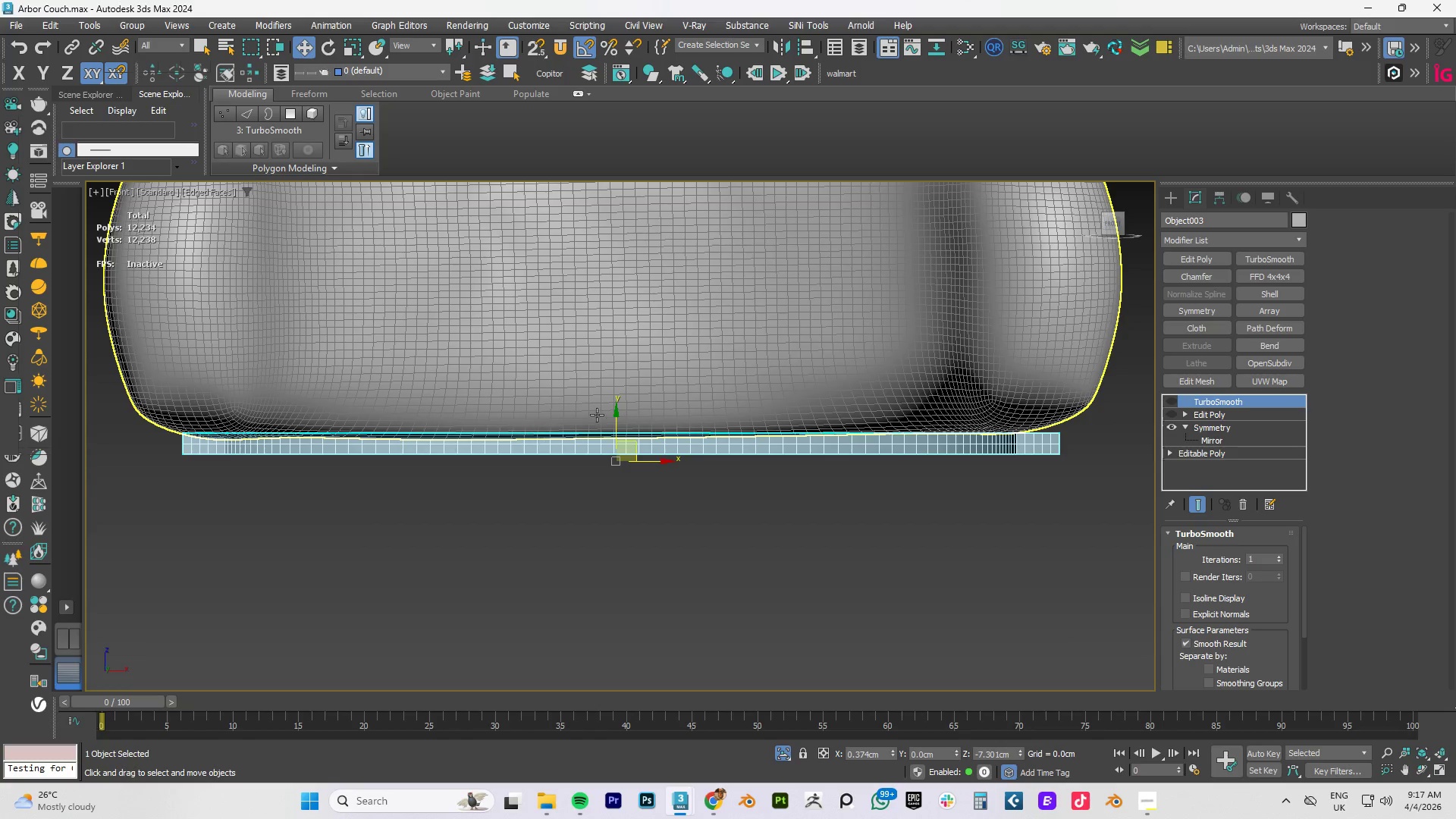 
wait(8.39)
 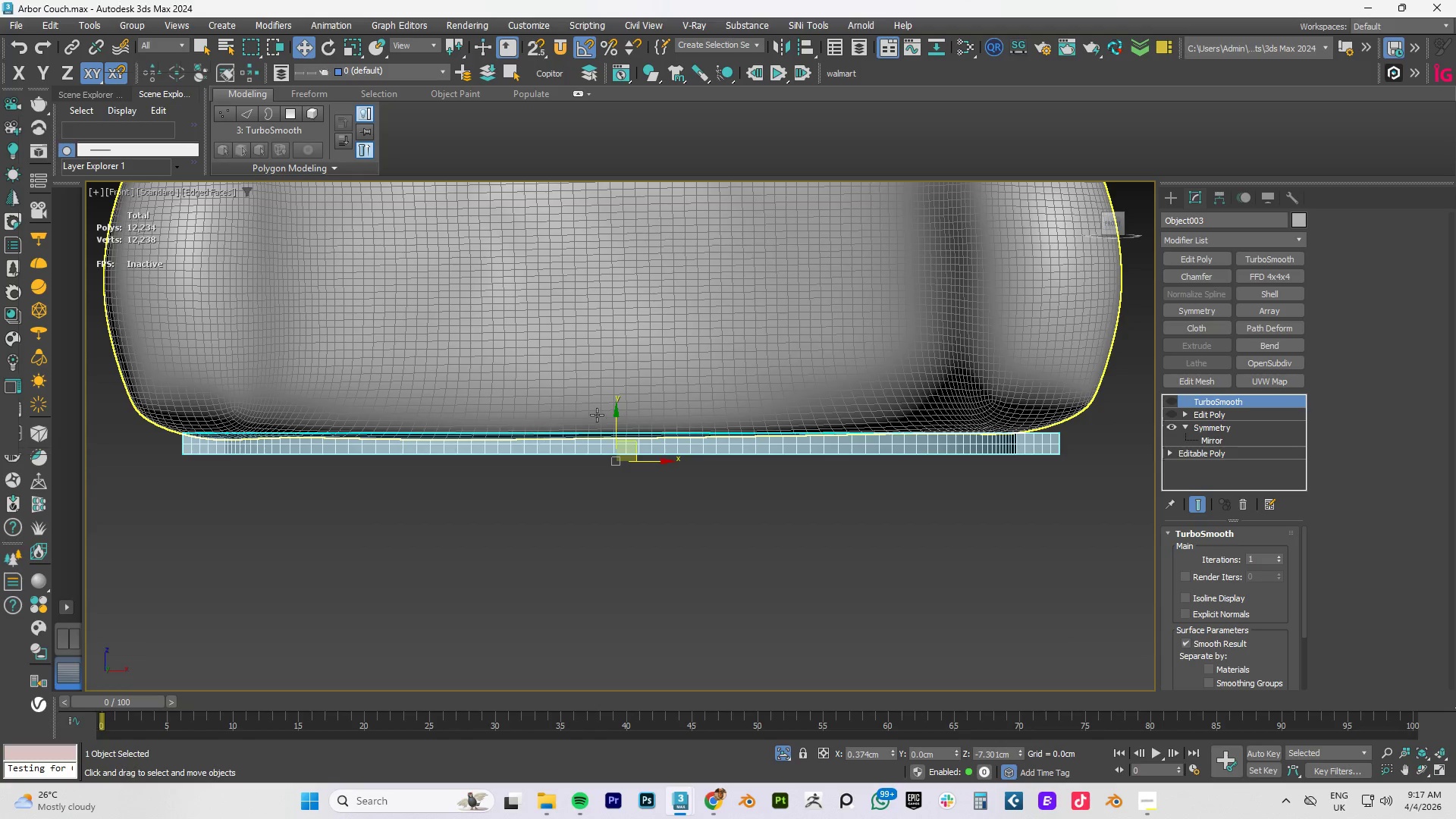 
key(1)
 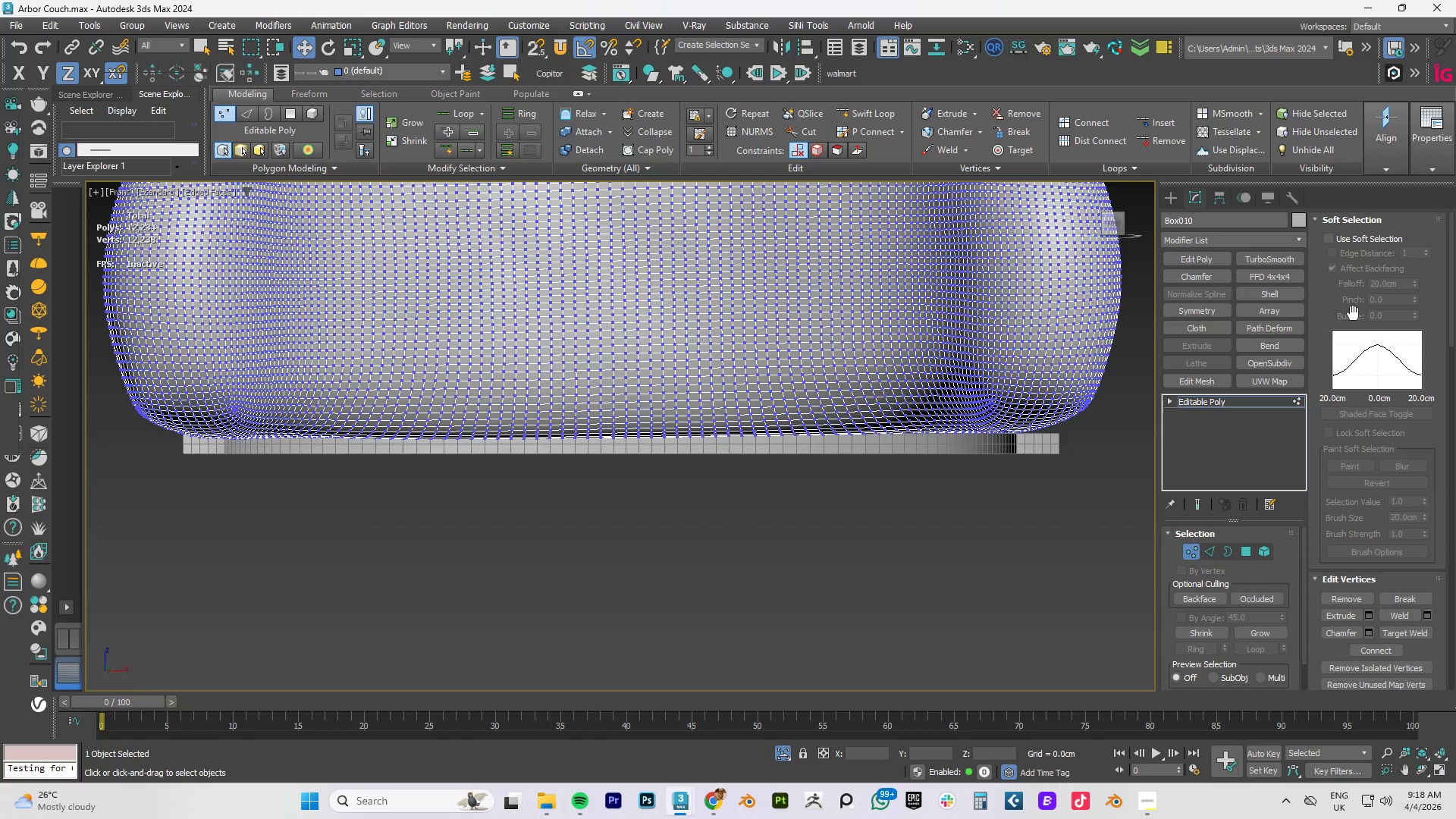 
wait(6.45)
 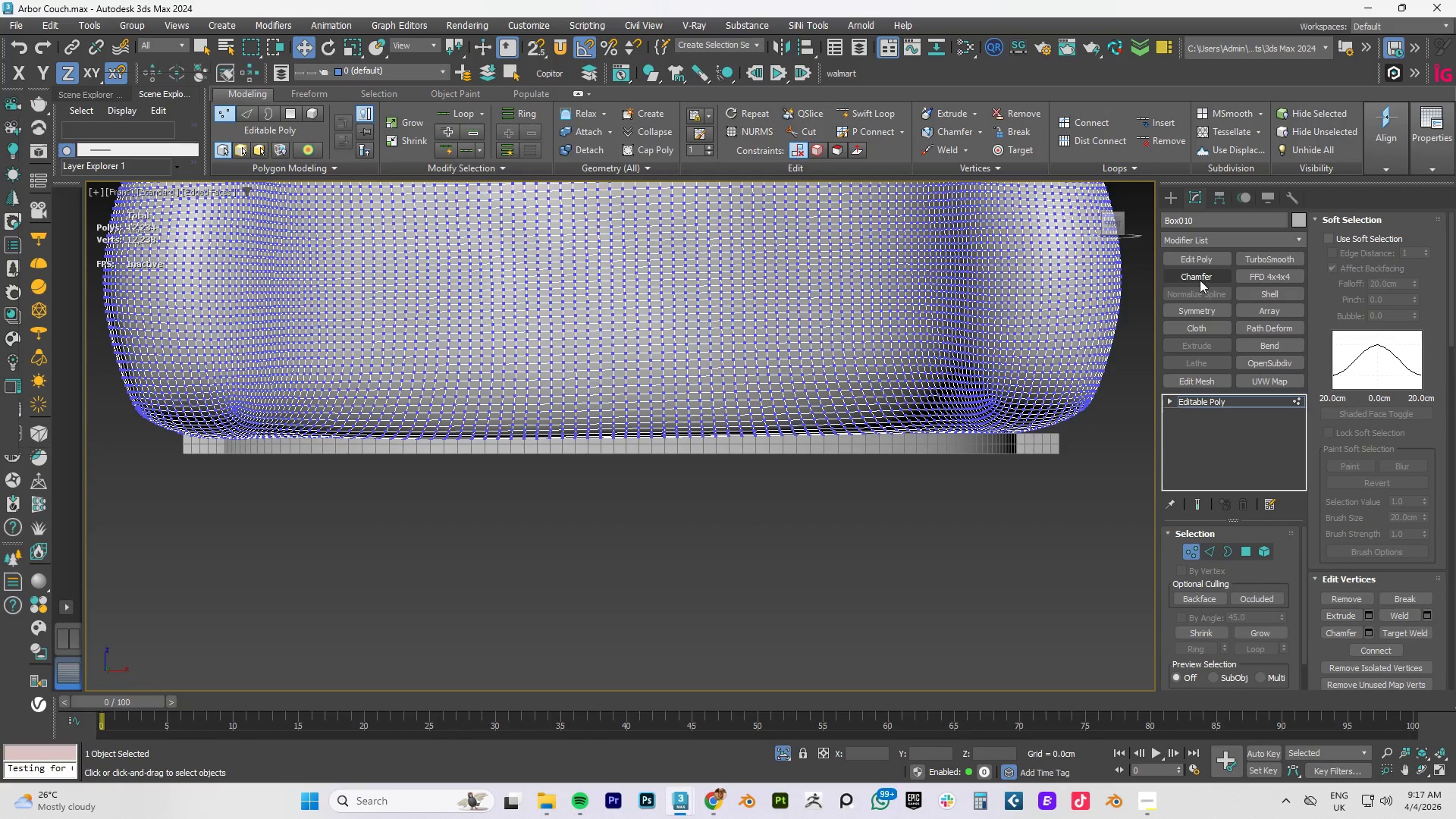 
left_click([1332, 241])
 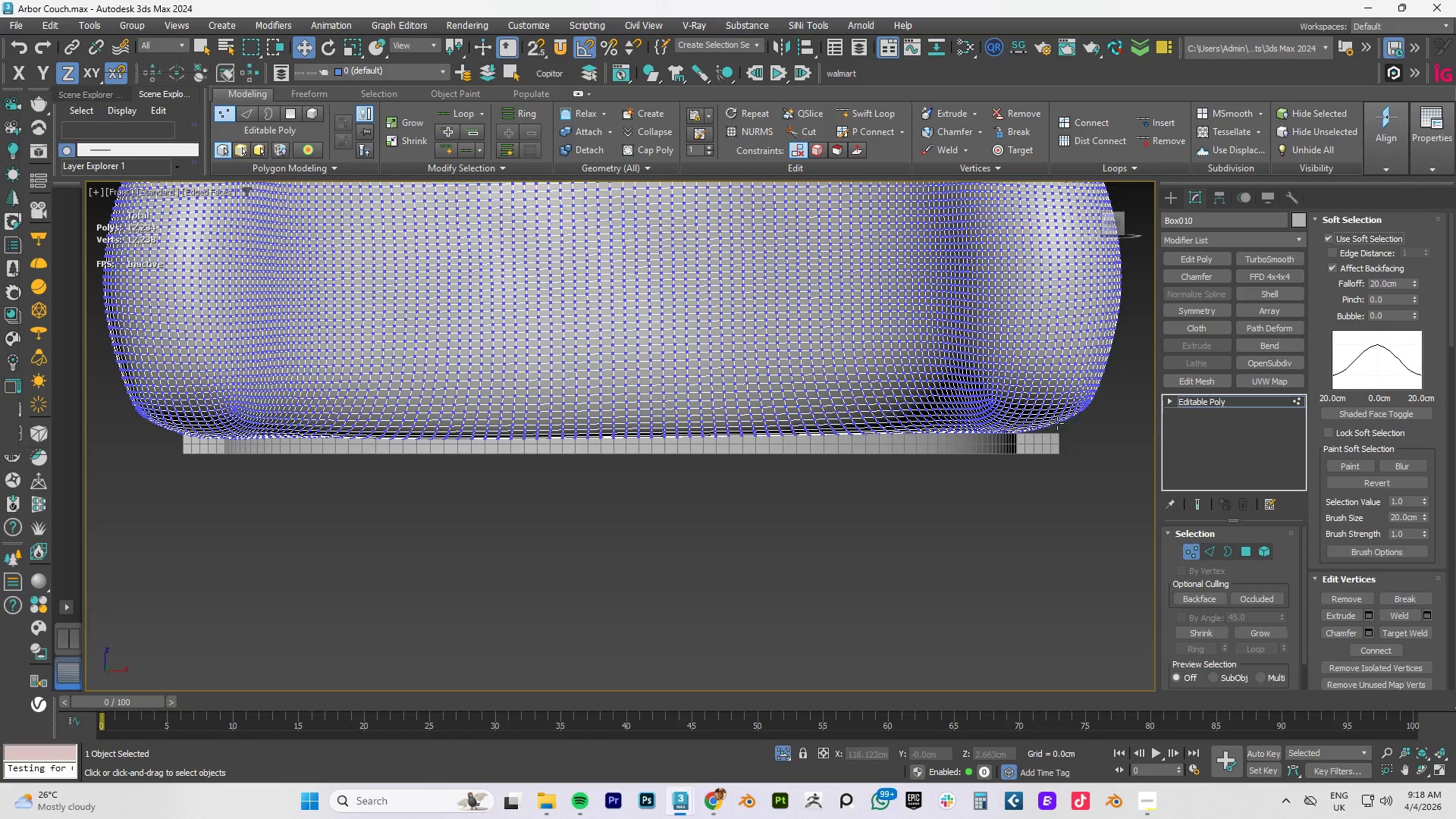 
left_click([1046, 423])
 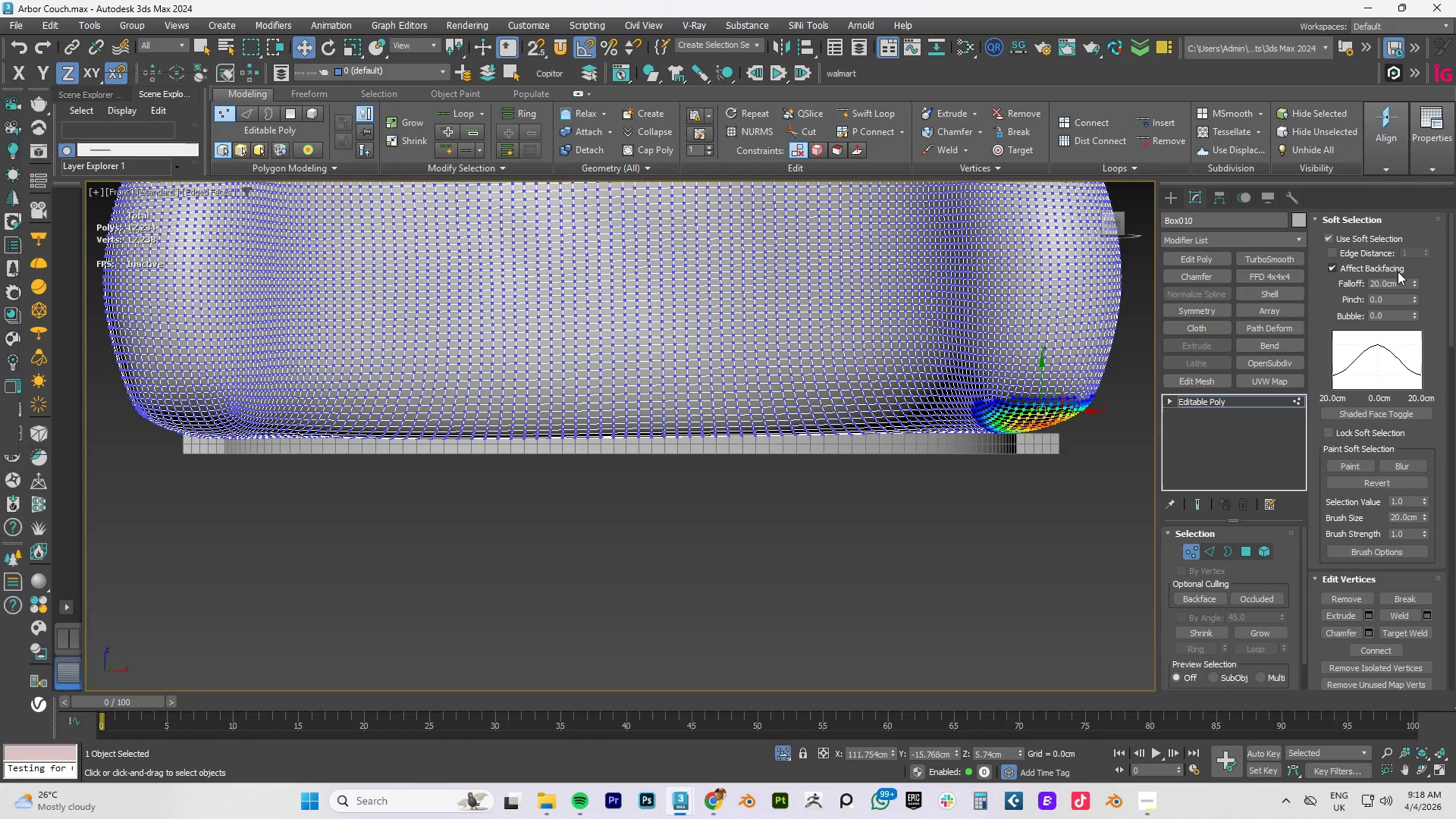 
left_click_drag(start_coordinate=[1412, 287], to_coordinate=[1423, 243])
 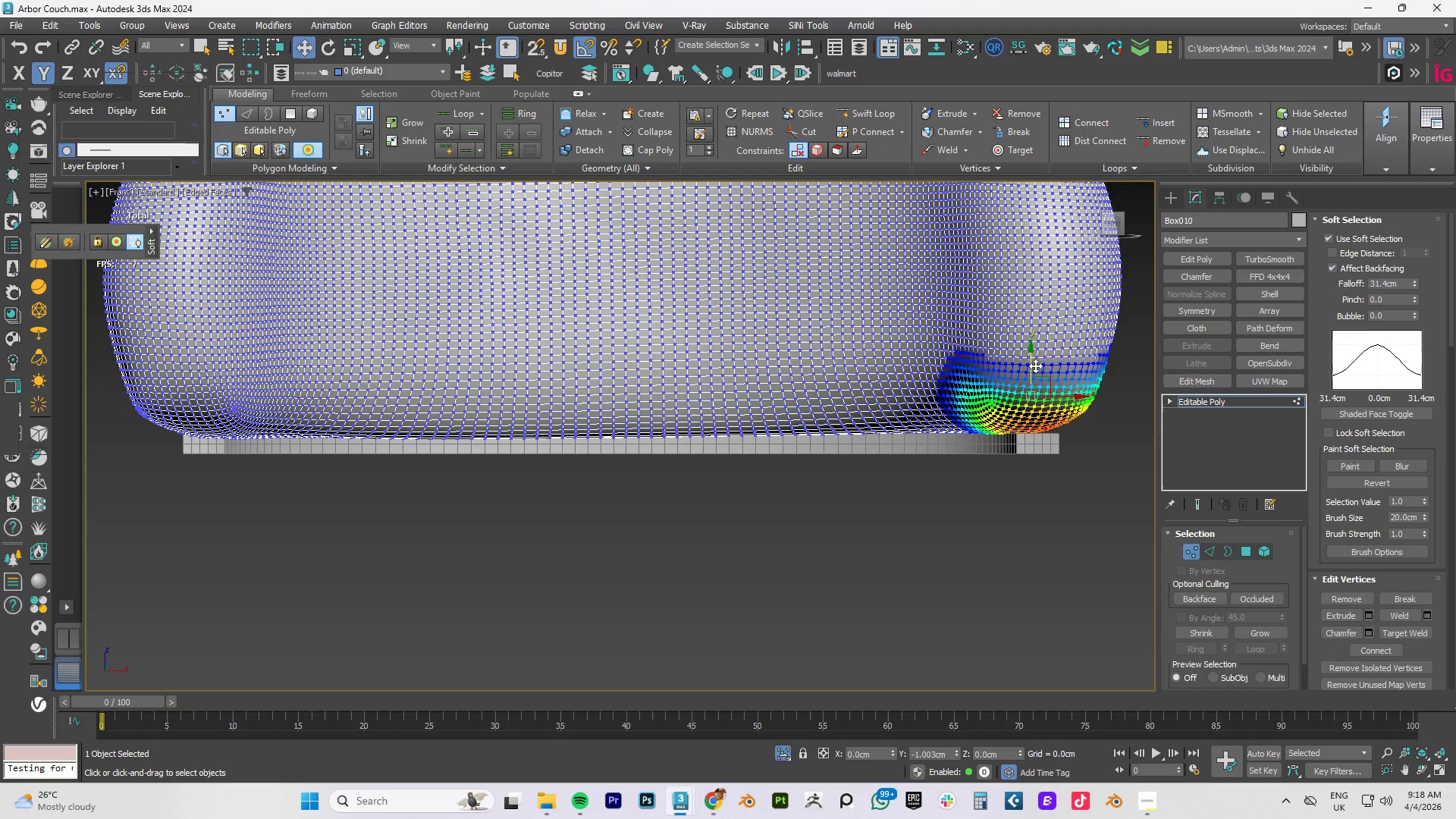 
hold_key(key=AltLeft, duration=1.19)
 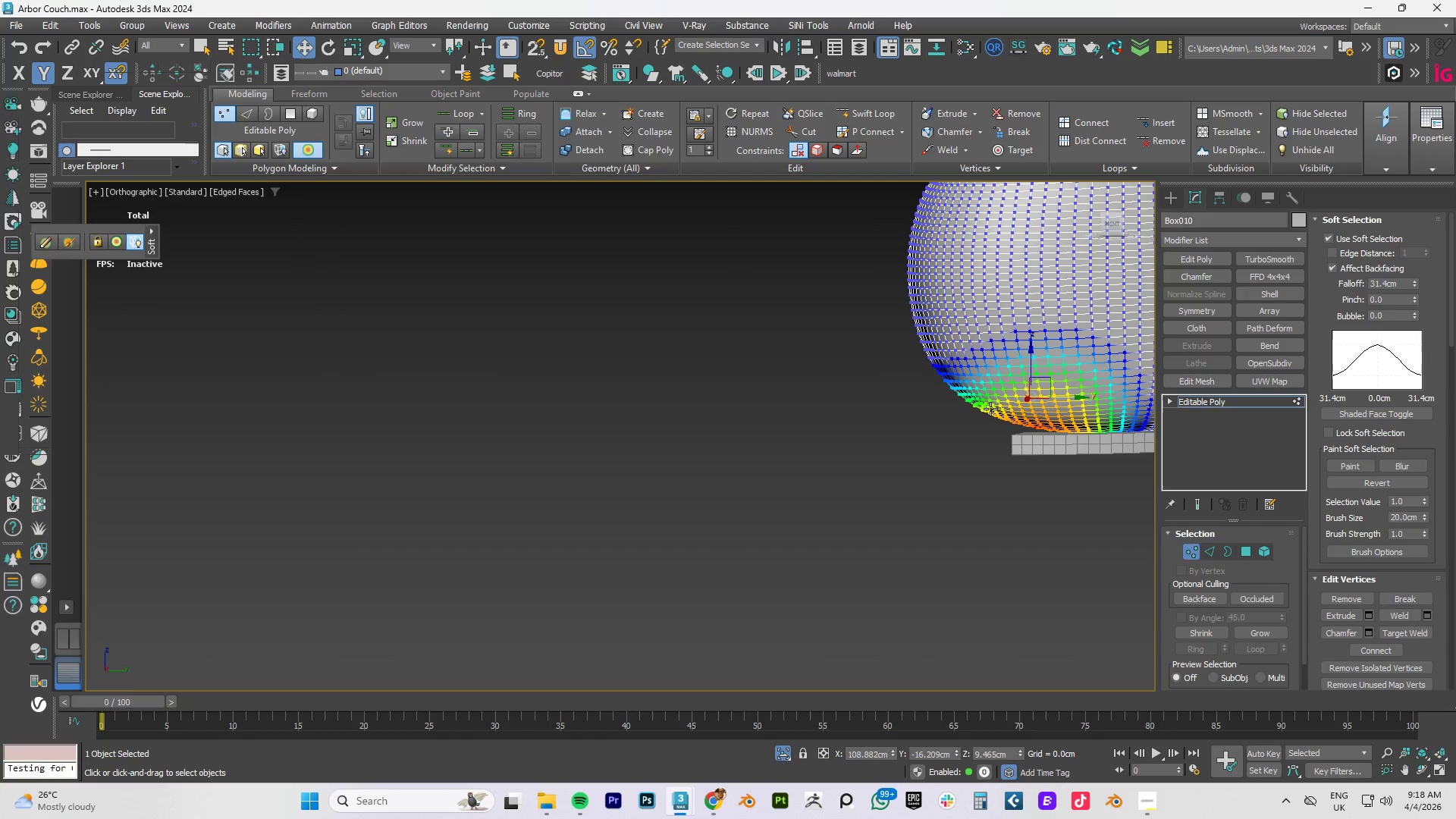 
left_click([989, 410])
 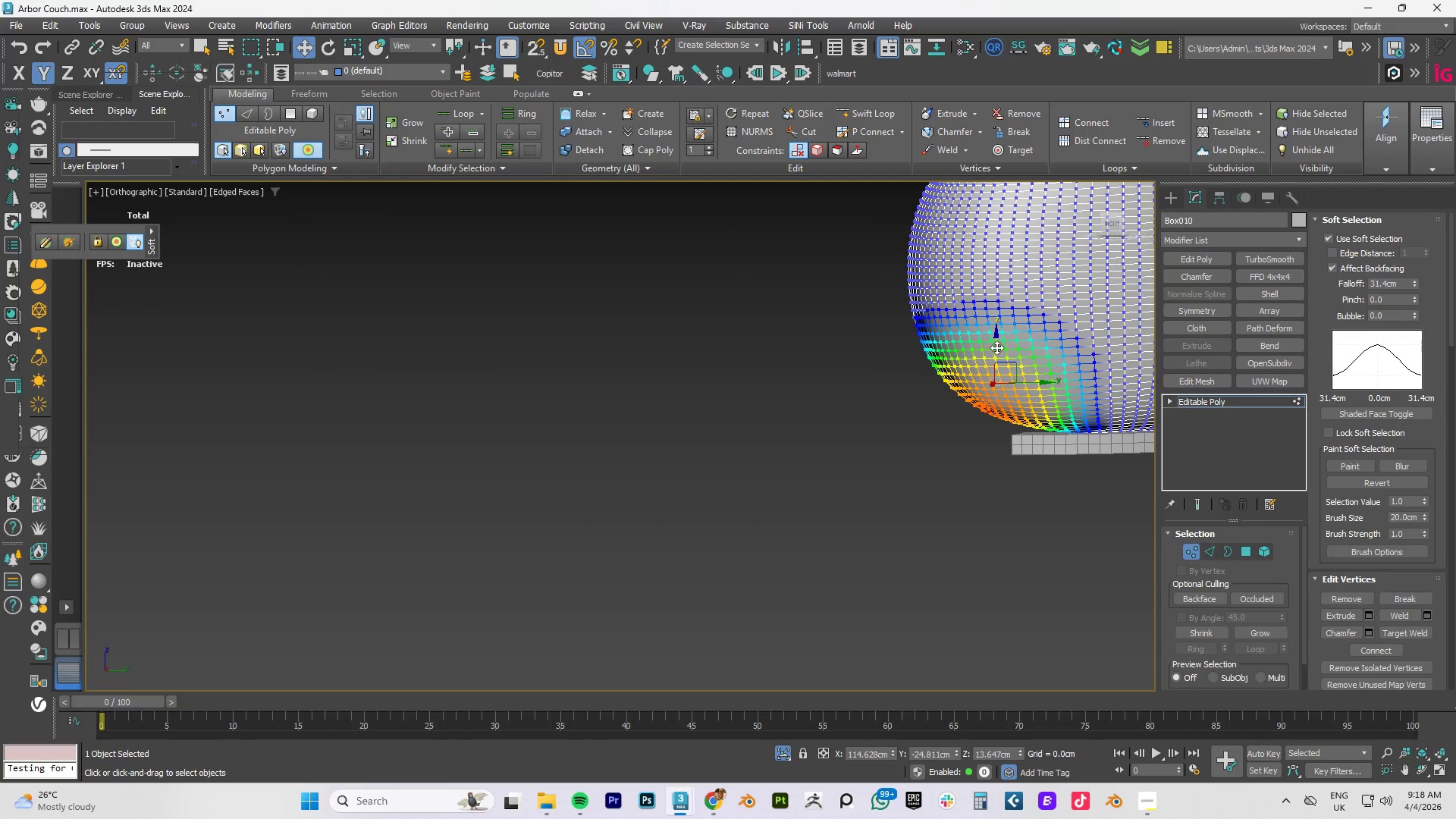 
left_click_drag(start_coordinate=[996, 345], to_coordinate=[994, 359])
 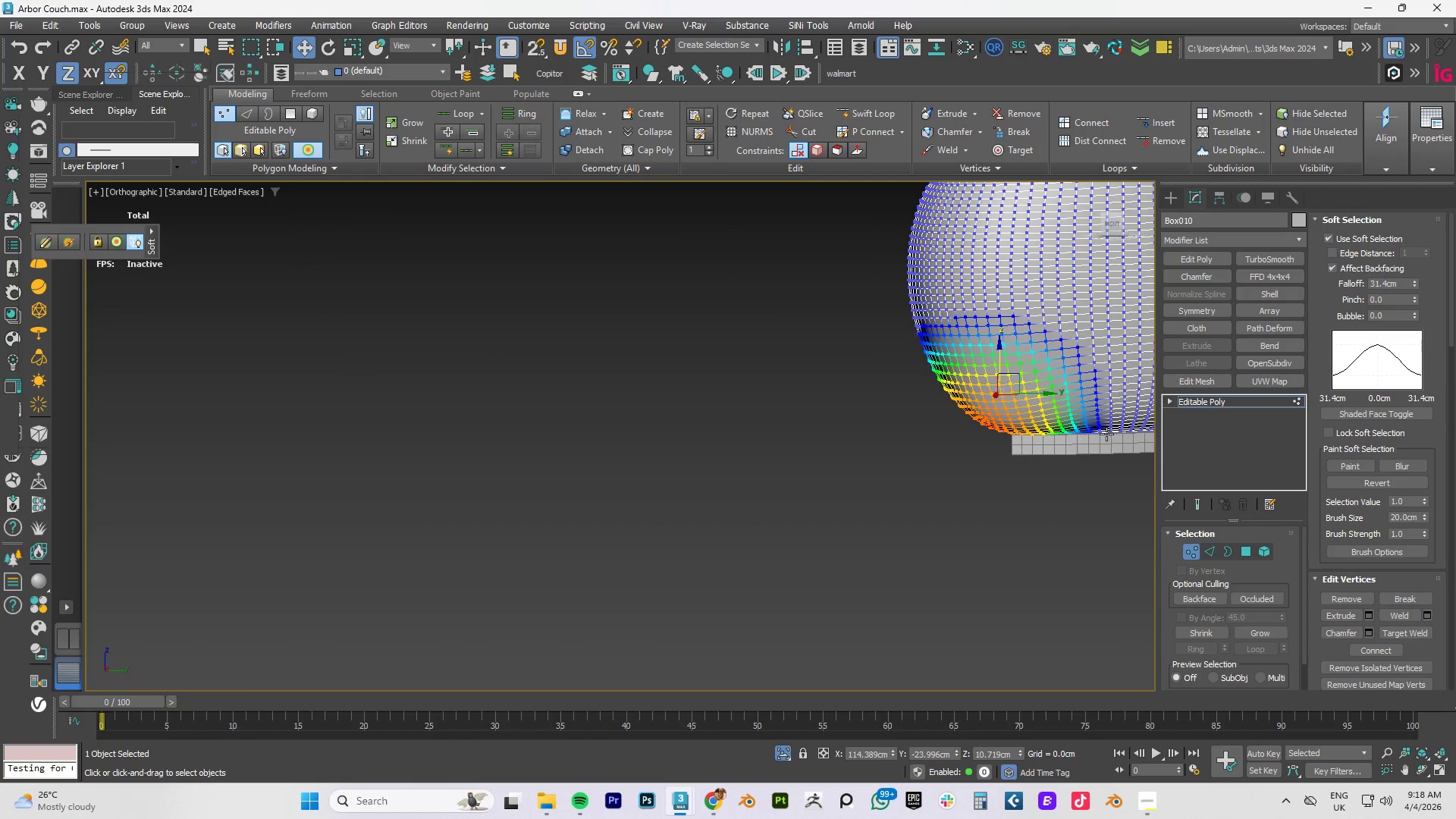 
left_click([1095, 429])
 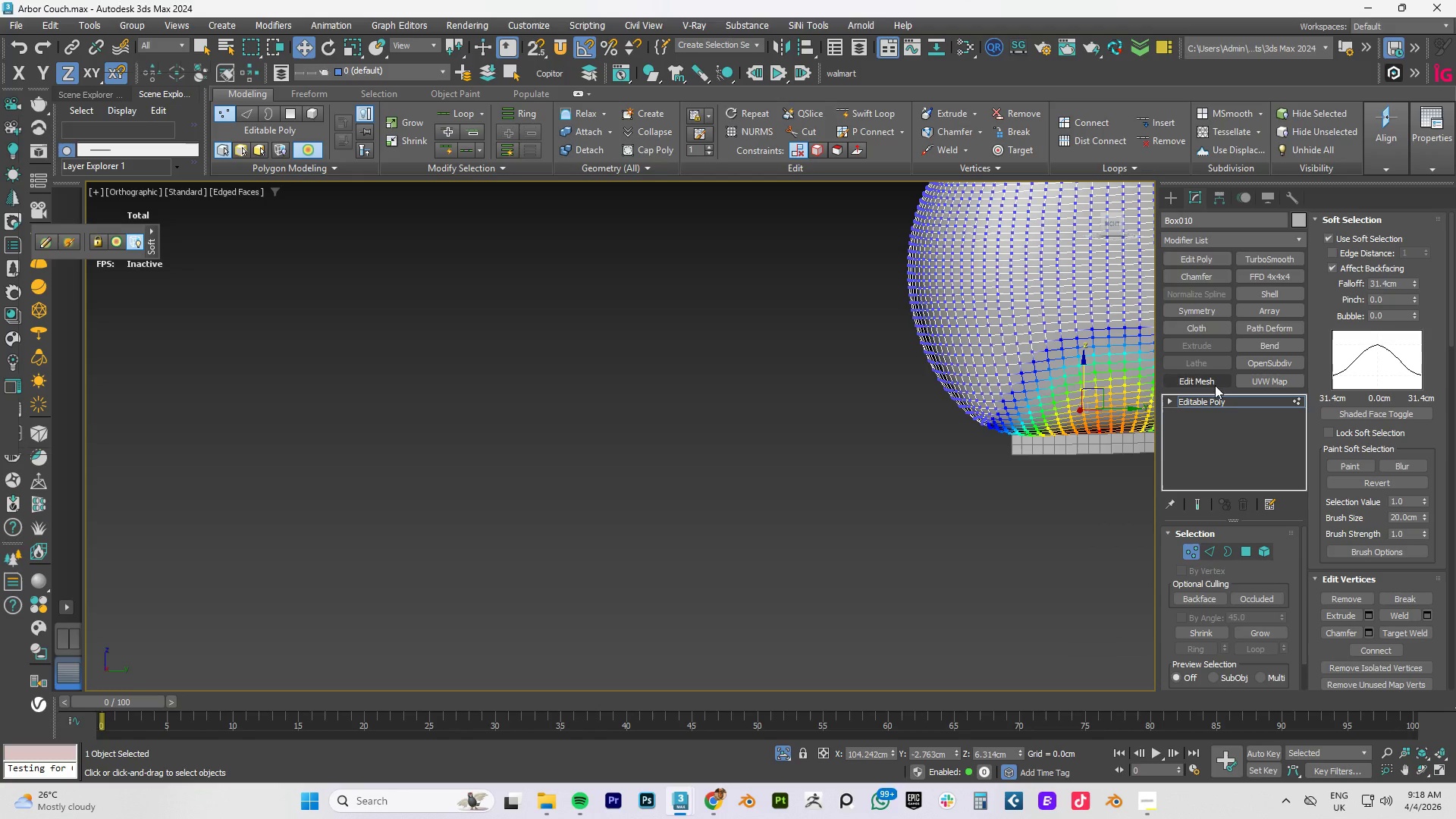 
double_click([982, 519])
 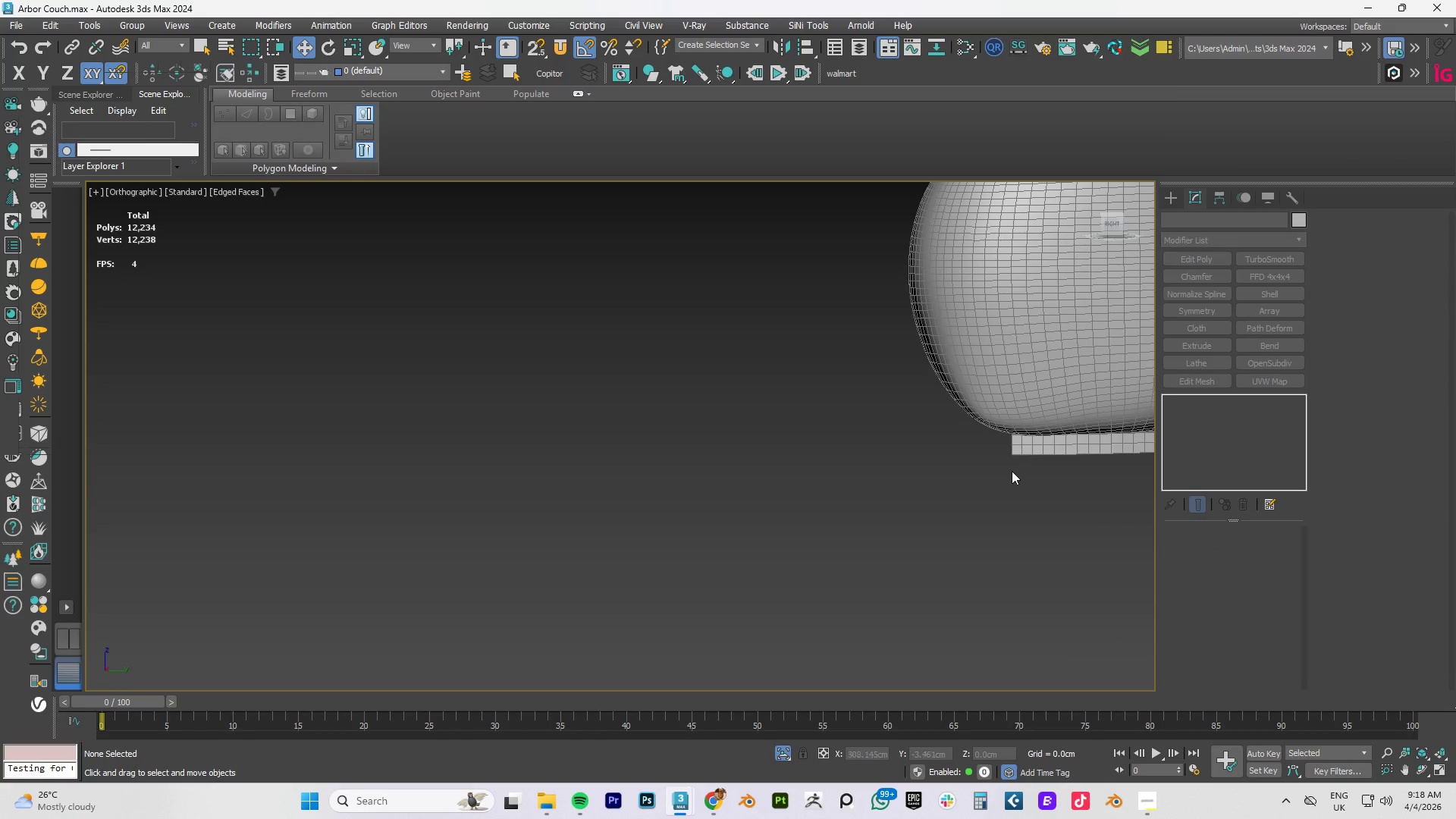 
hold_key(key=AltLeft, duration=0.73)
 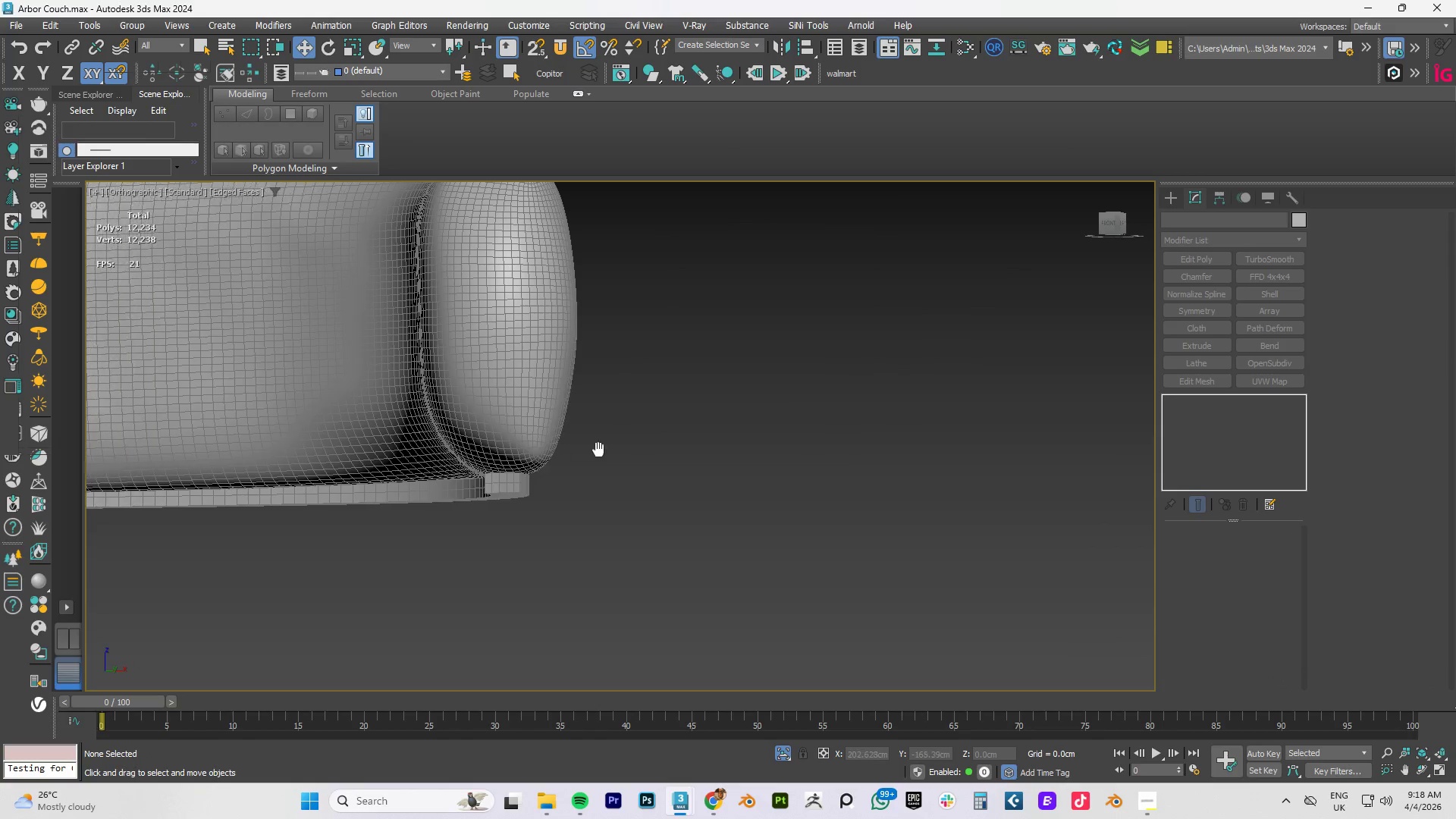 
hold_key(key=AltLeft, duration=0.66)
 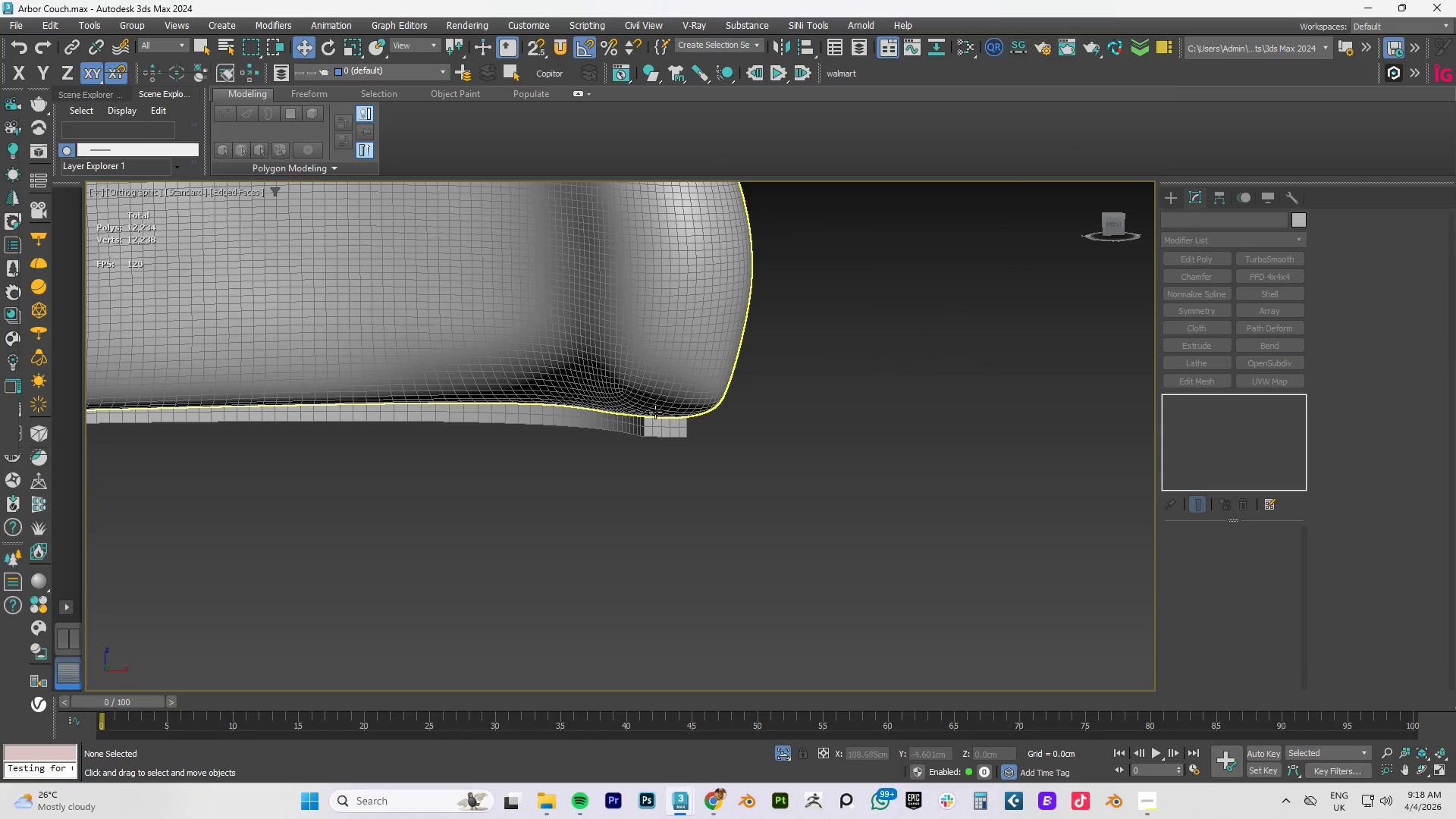 
scroll: coordinate [655, 412], scroll_direction: up, amount: 4.0
 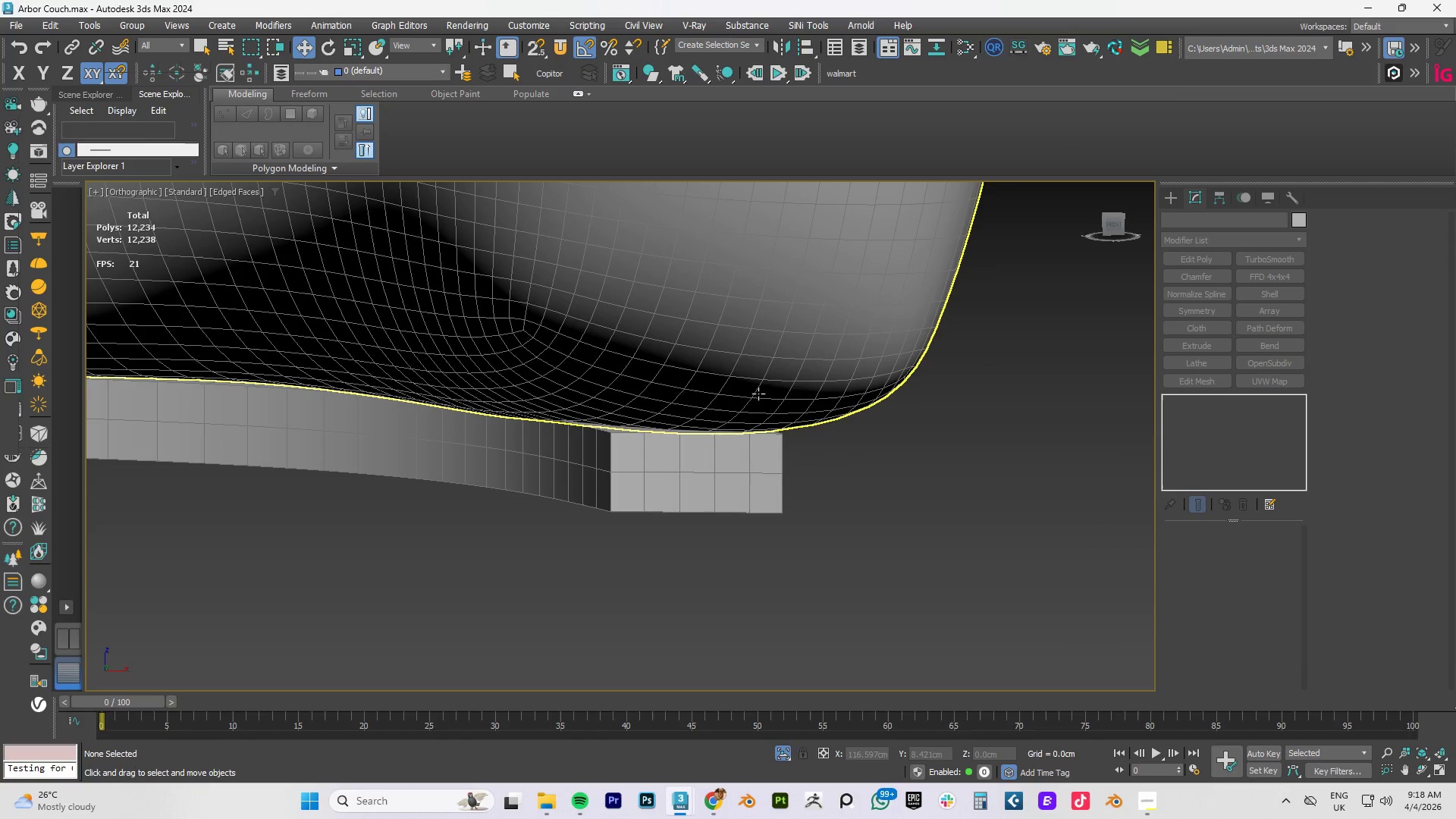 
scroll: coordinate [790, 387], scroll_direction: down, amount: 5.0
 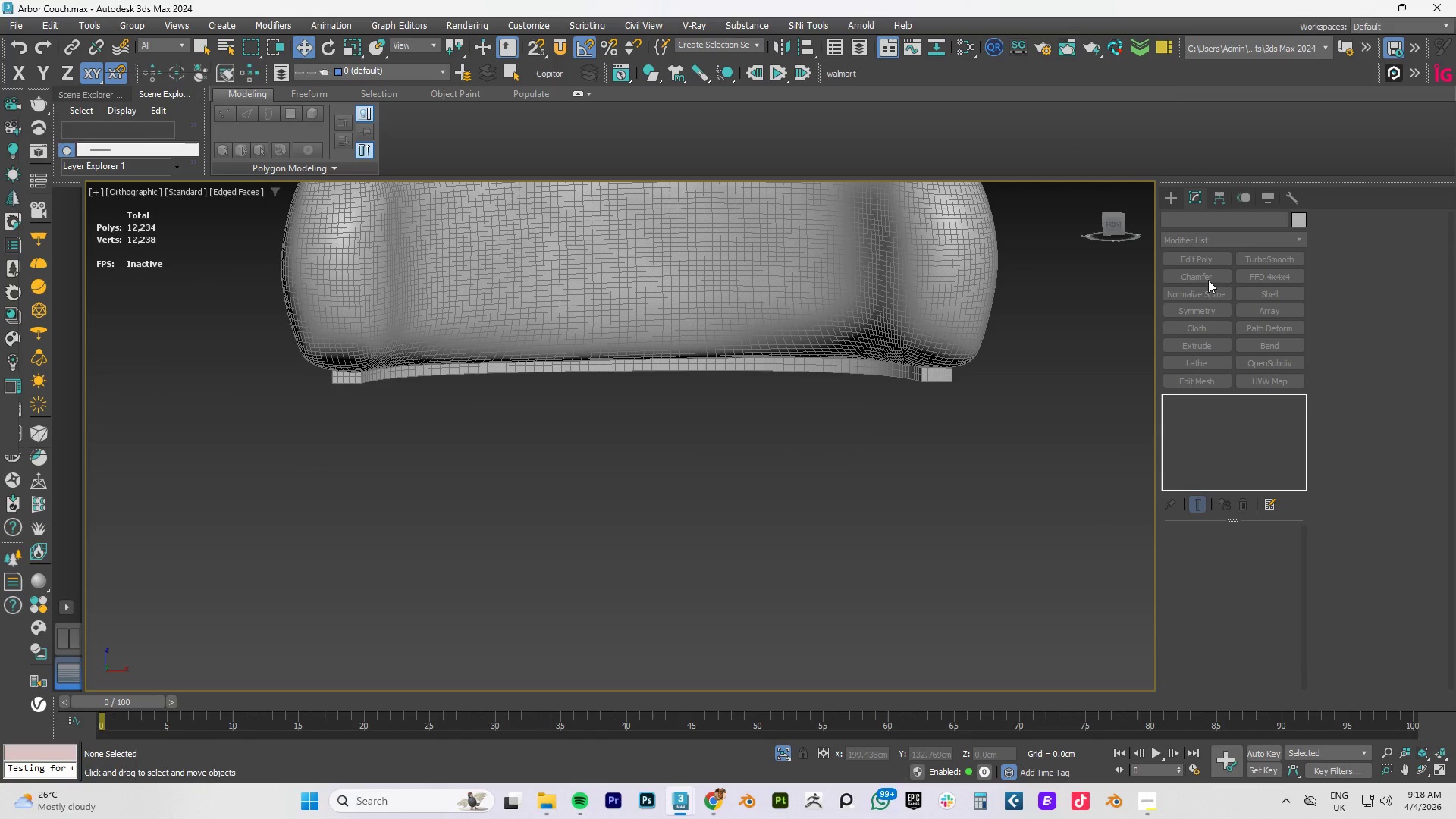 
left_click([959, 308])
 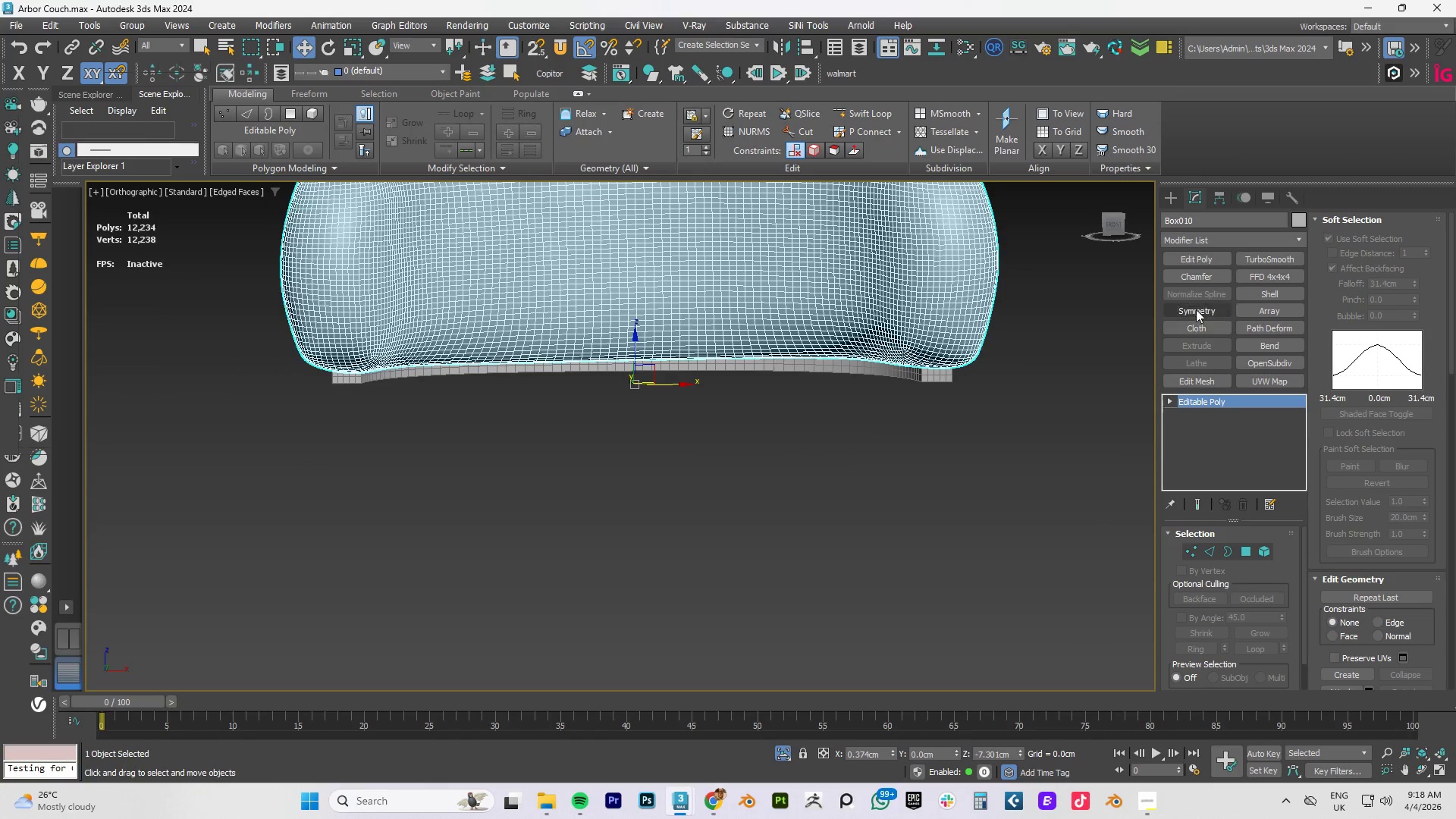 
key(1)
 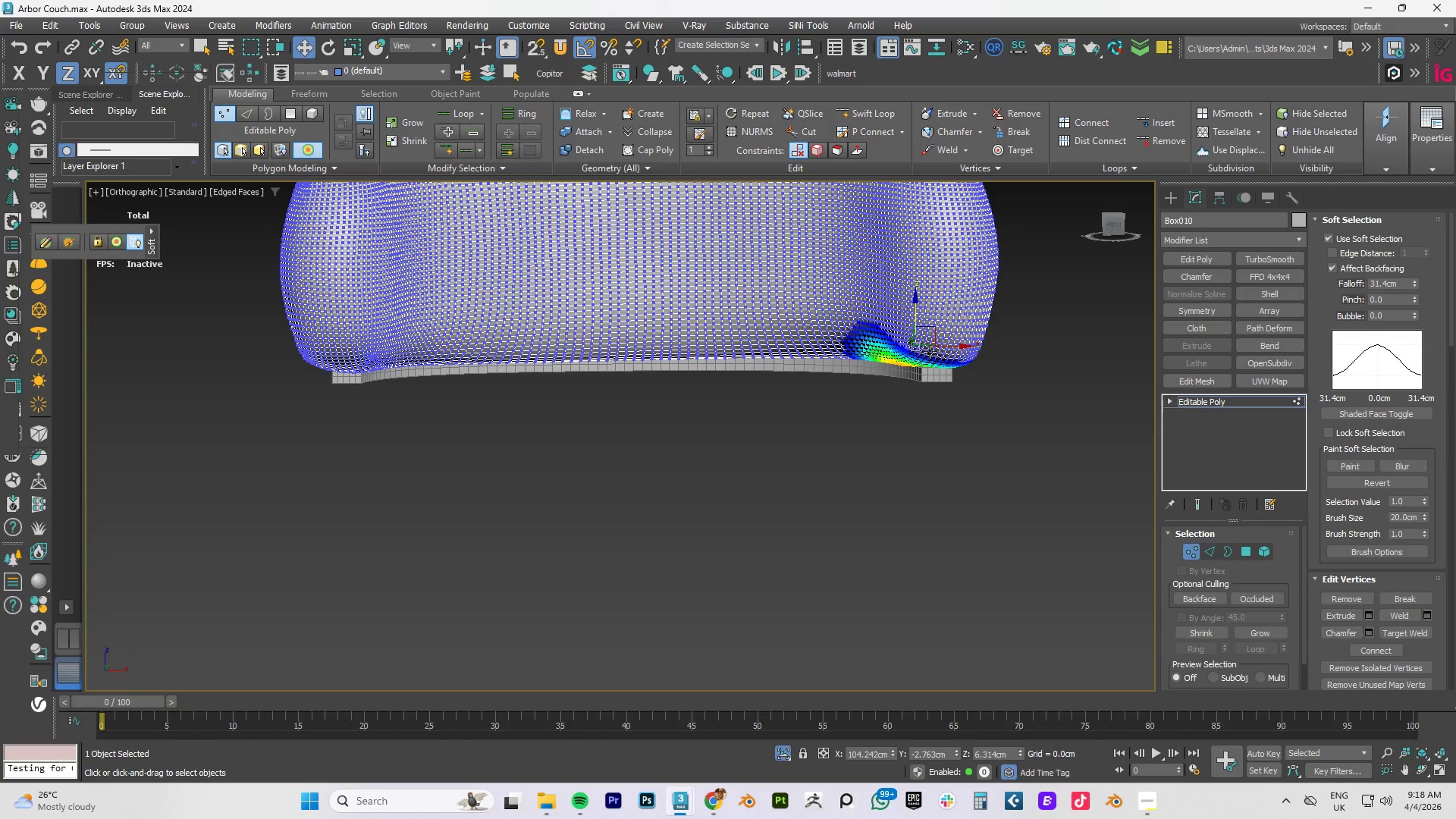 
left_click([921, 357])
 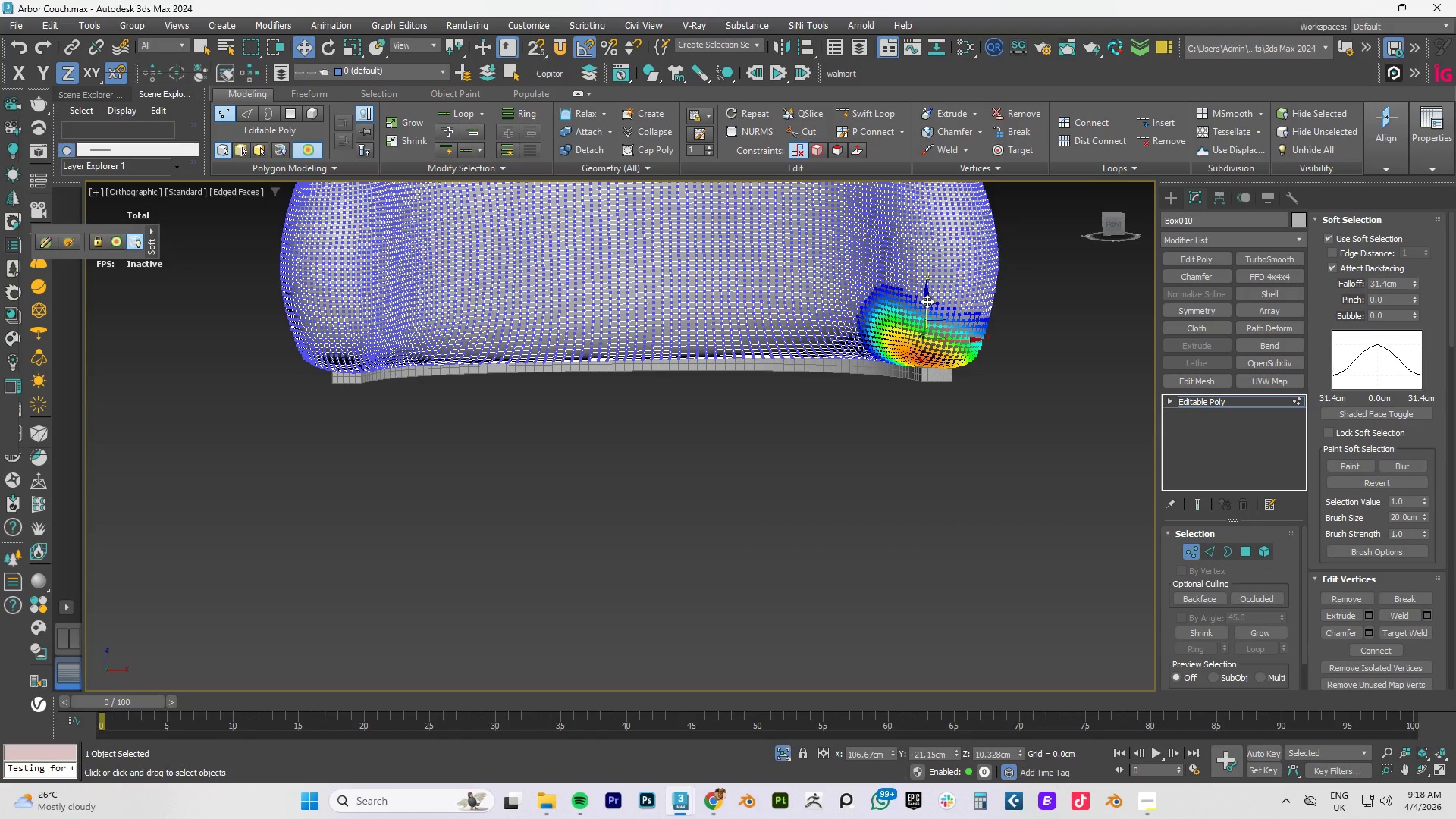 
wait(8.05)
 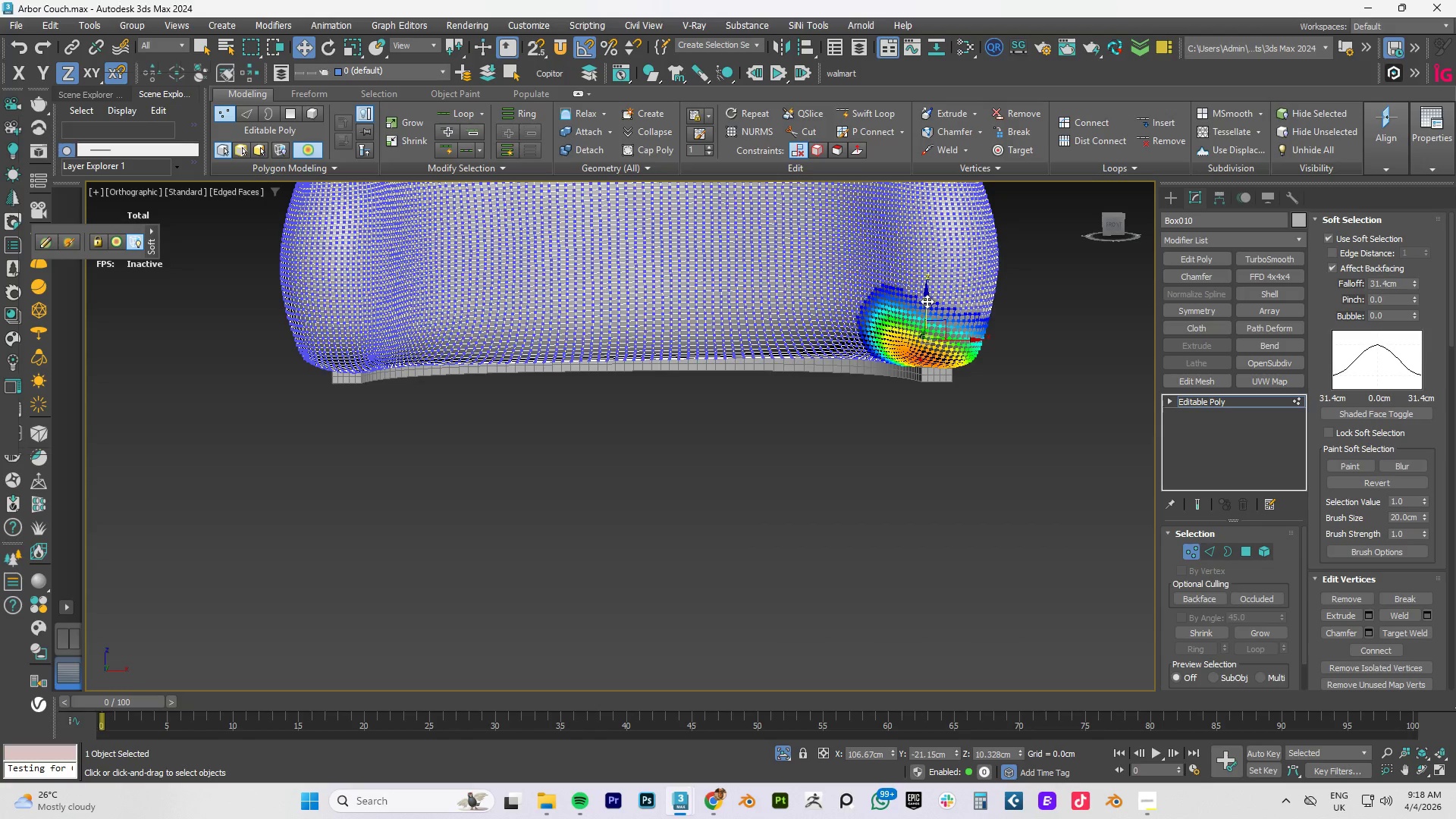 
left_click([1197, 400])
 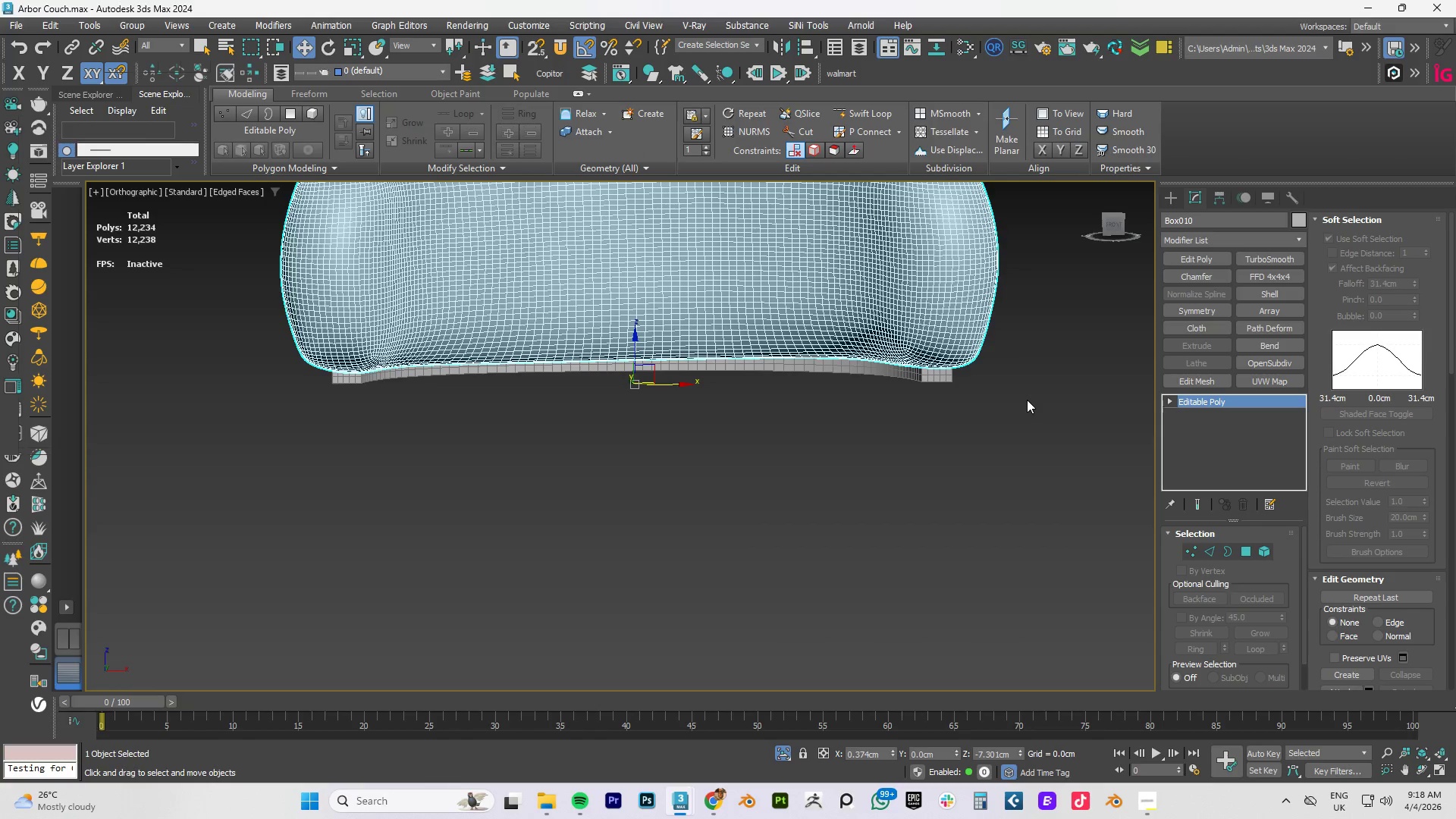 
left_click([1027, 400])
 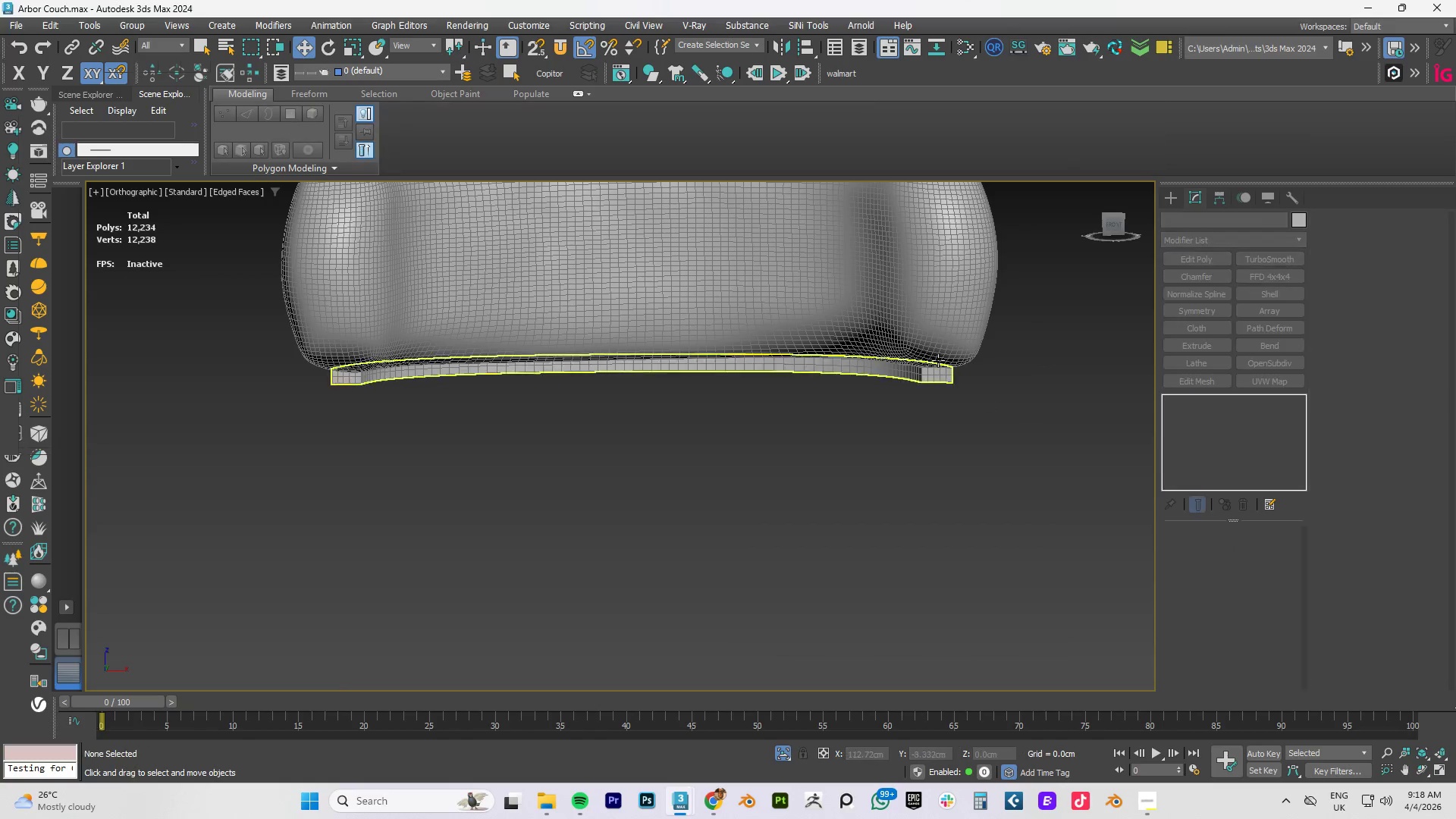 
hold_key(key=AltLeft, duration=1.5)
 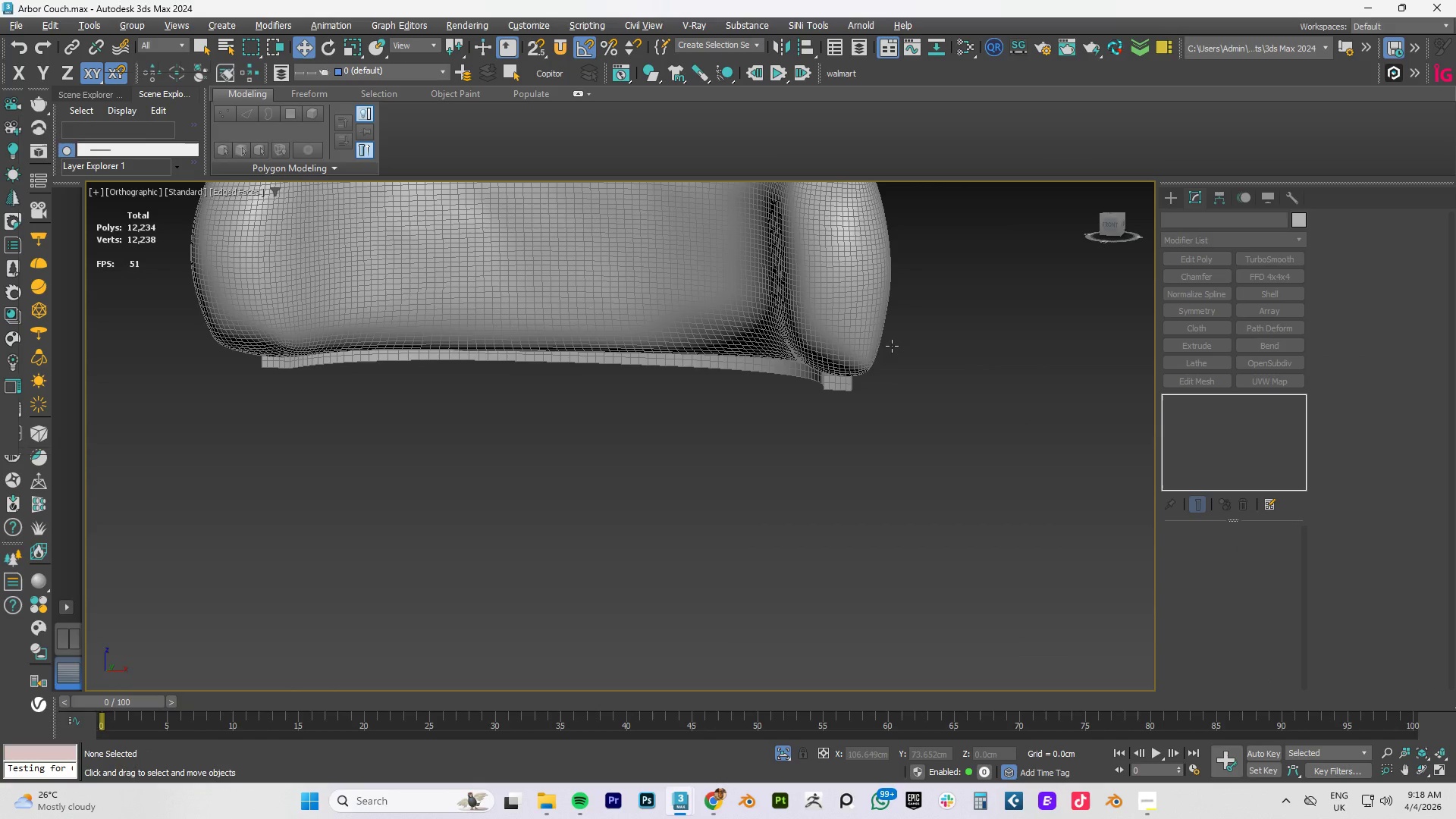 
hold_key(key=AltLeft, duration=1.25)
 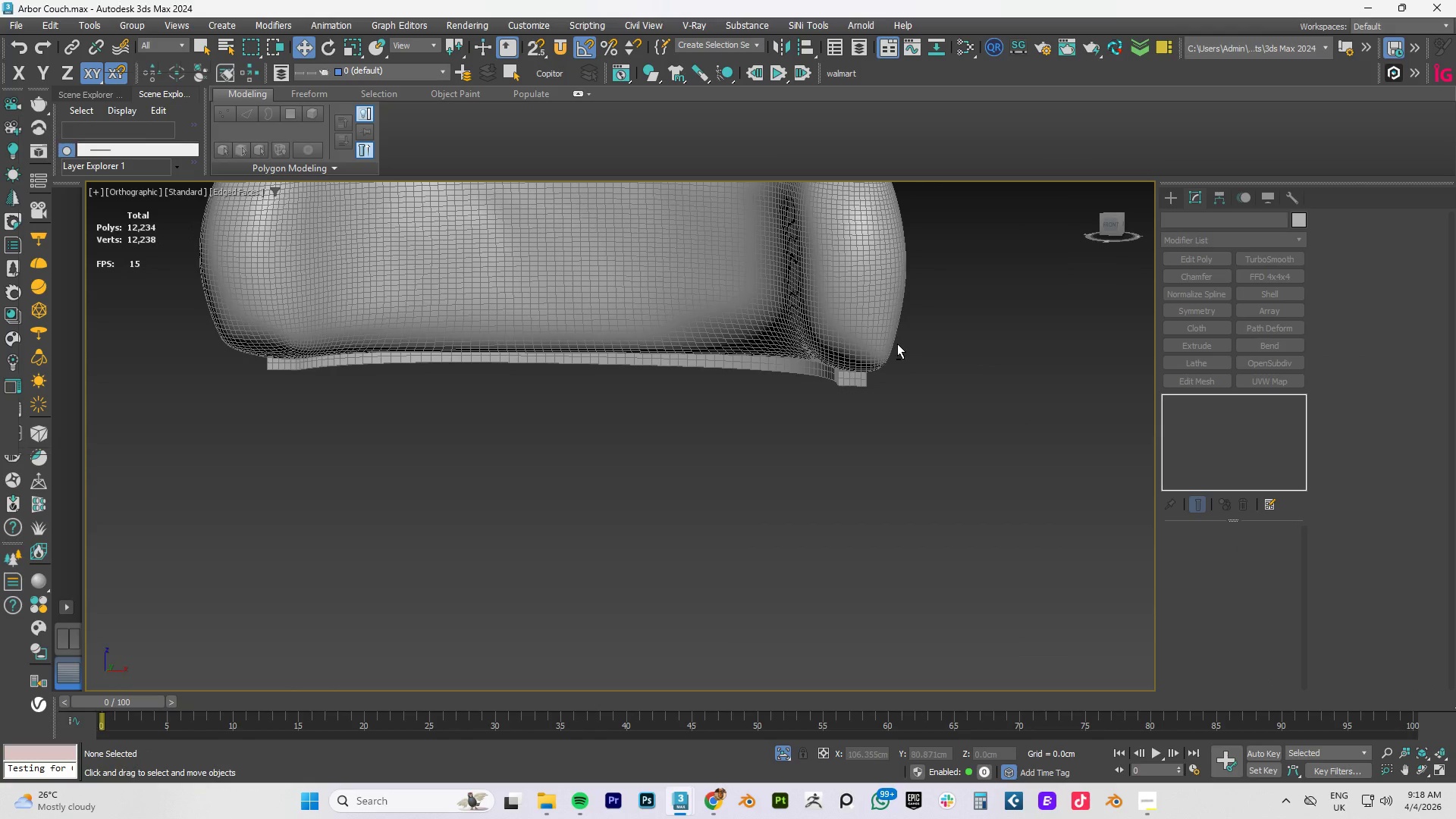 
type(fz)
 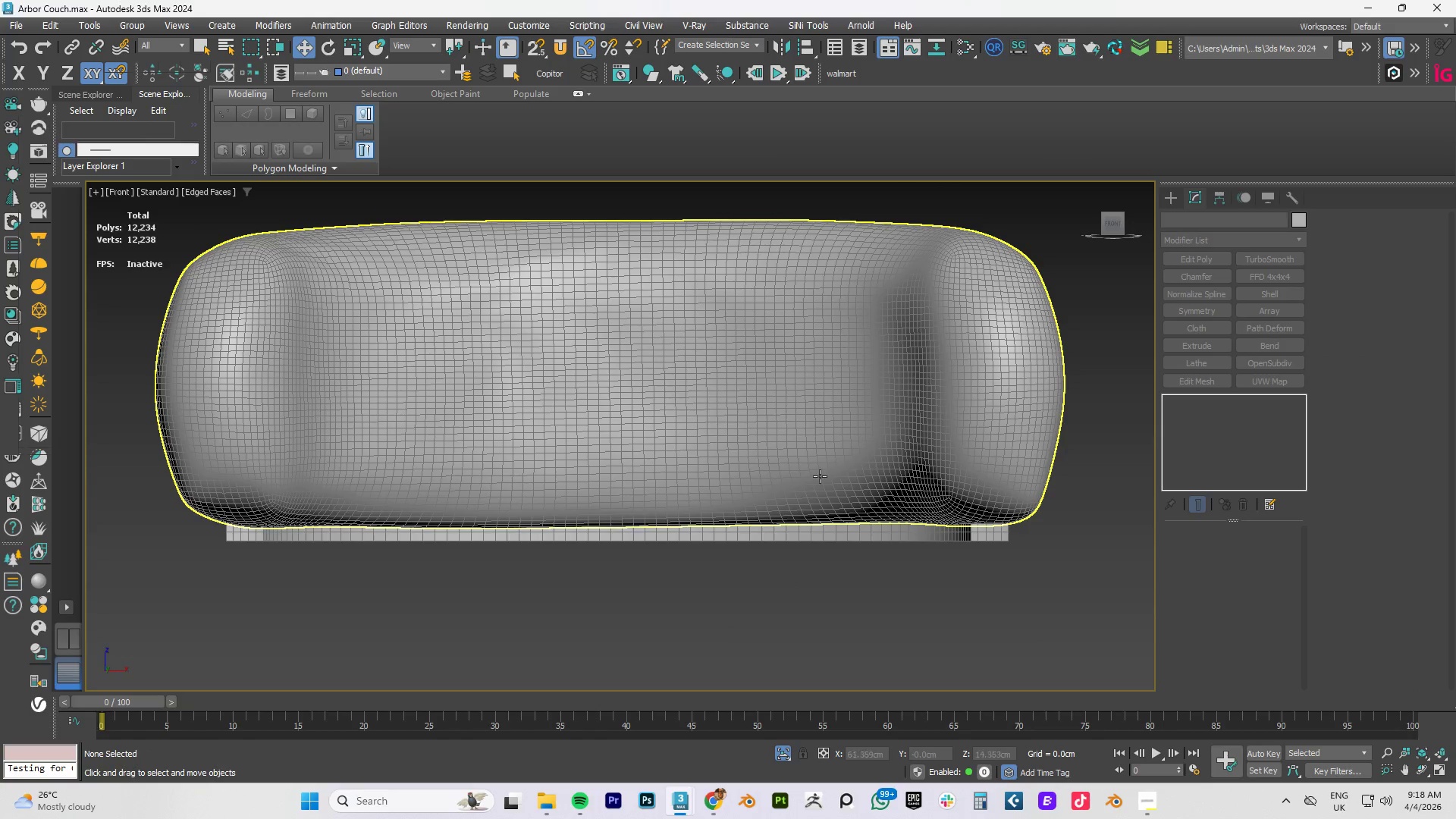 
left_click([828, 538])
 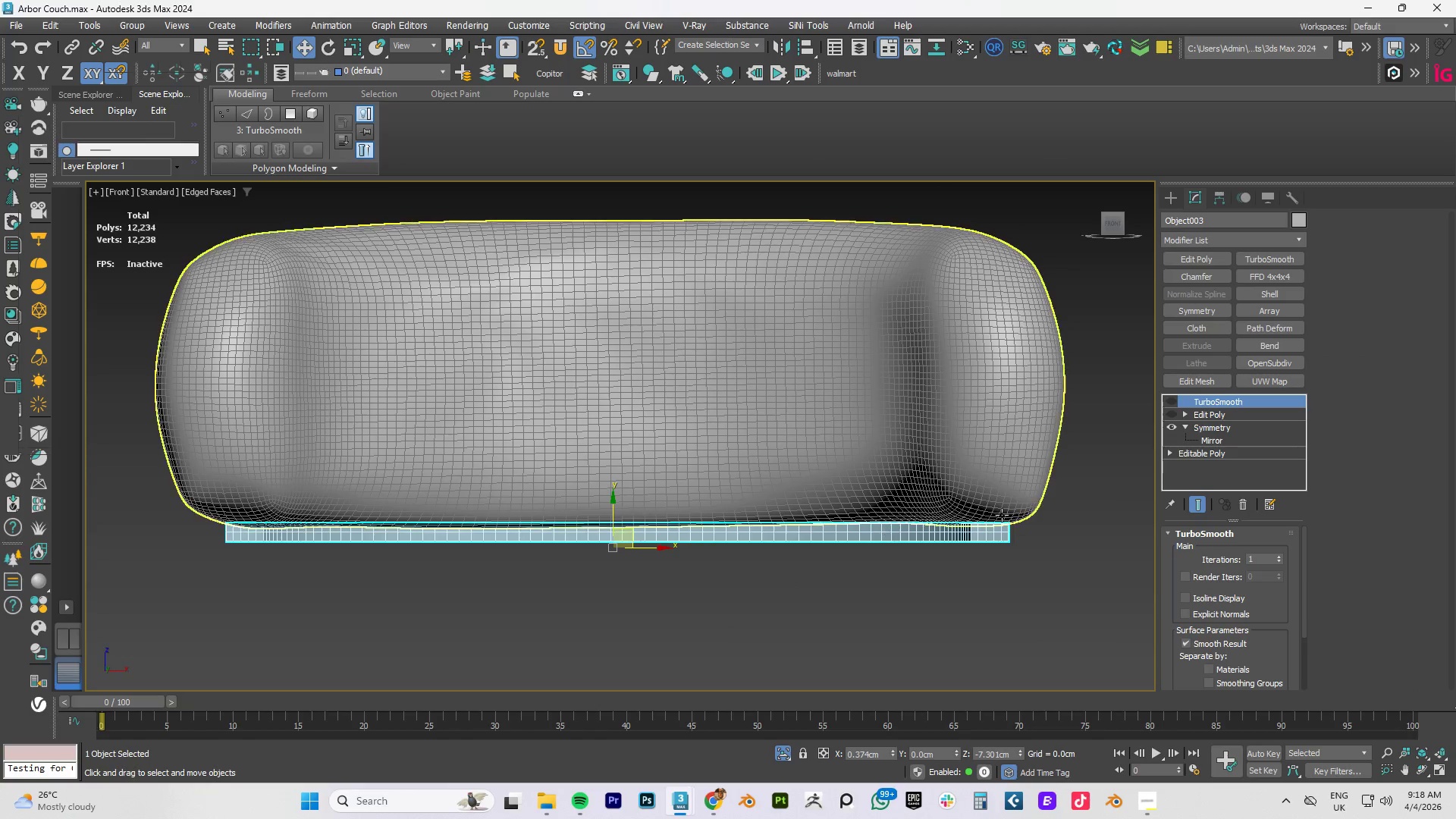 
hold_key(key=AltLeft, duration=0.8)
 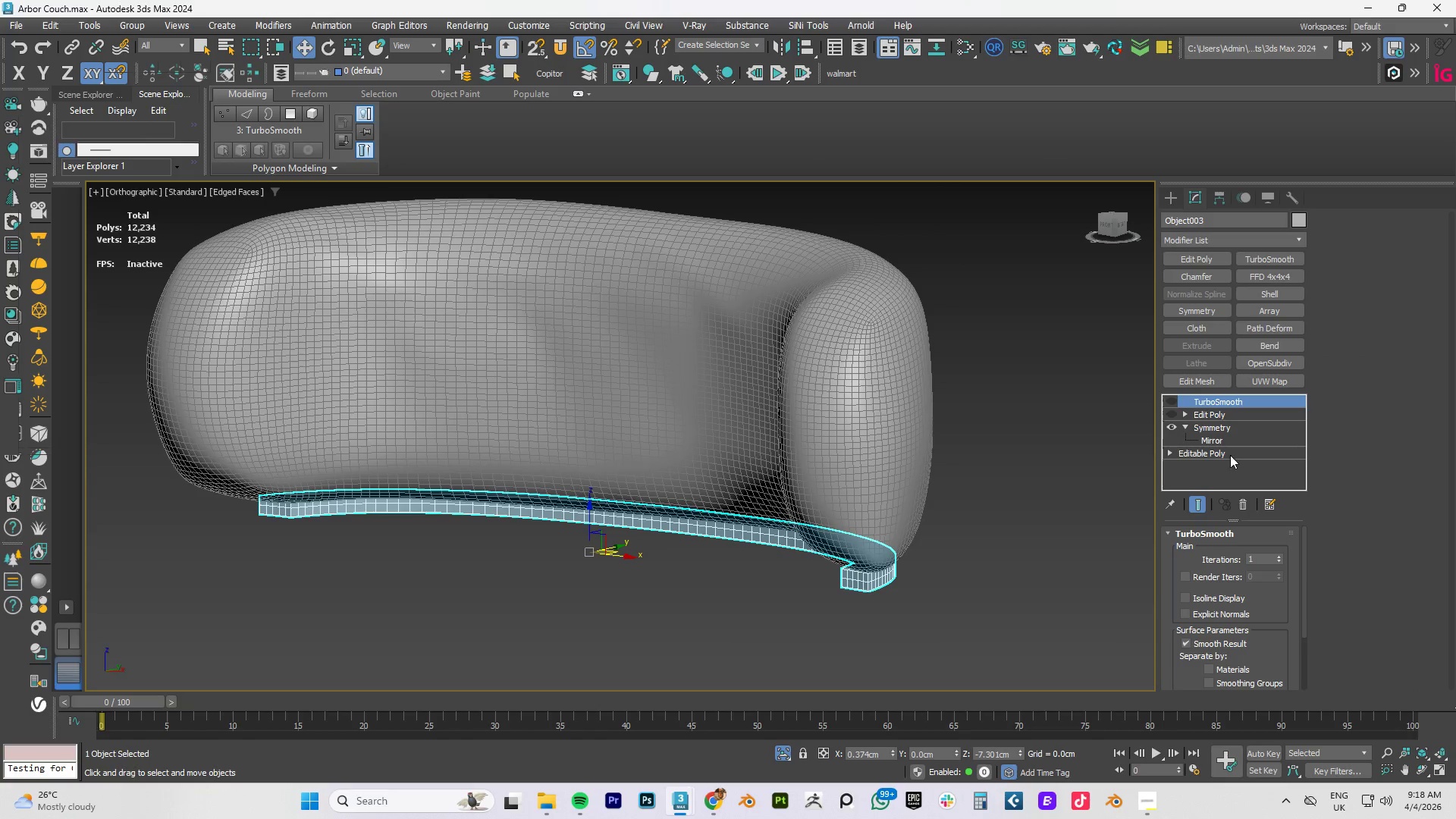 
left_click([1247, 503])
 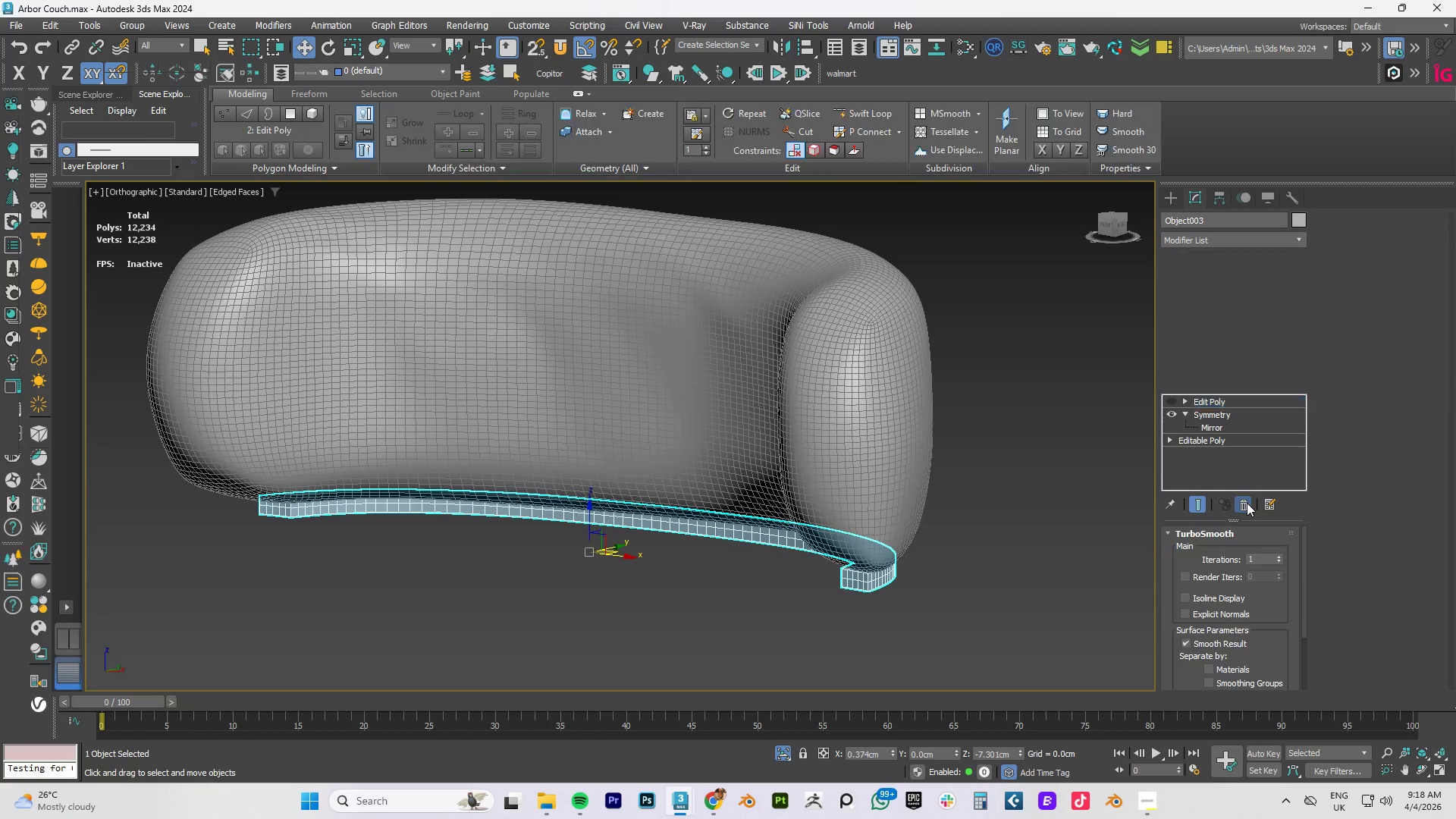 
left_click([1247, 503])
 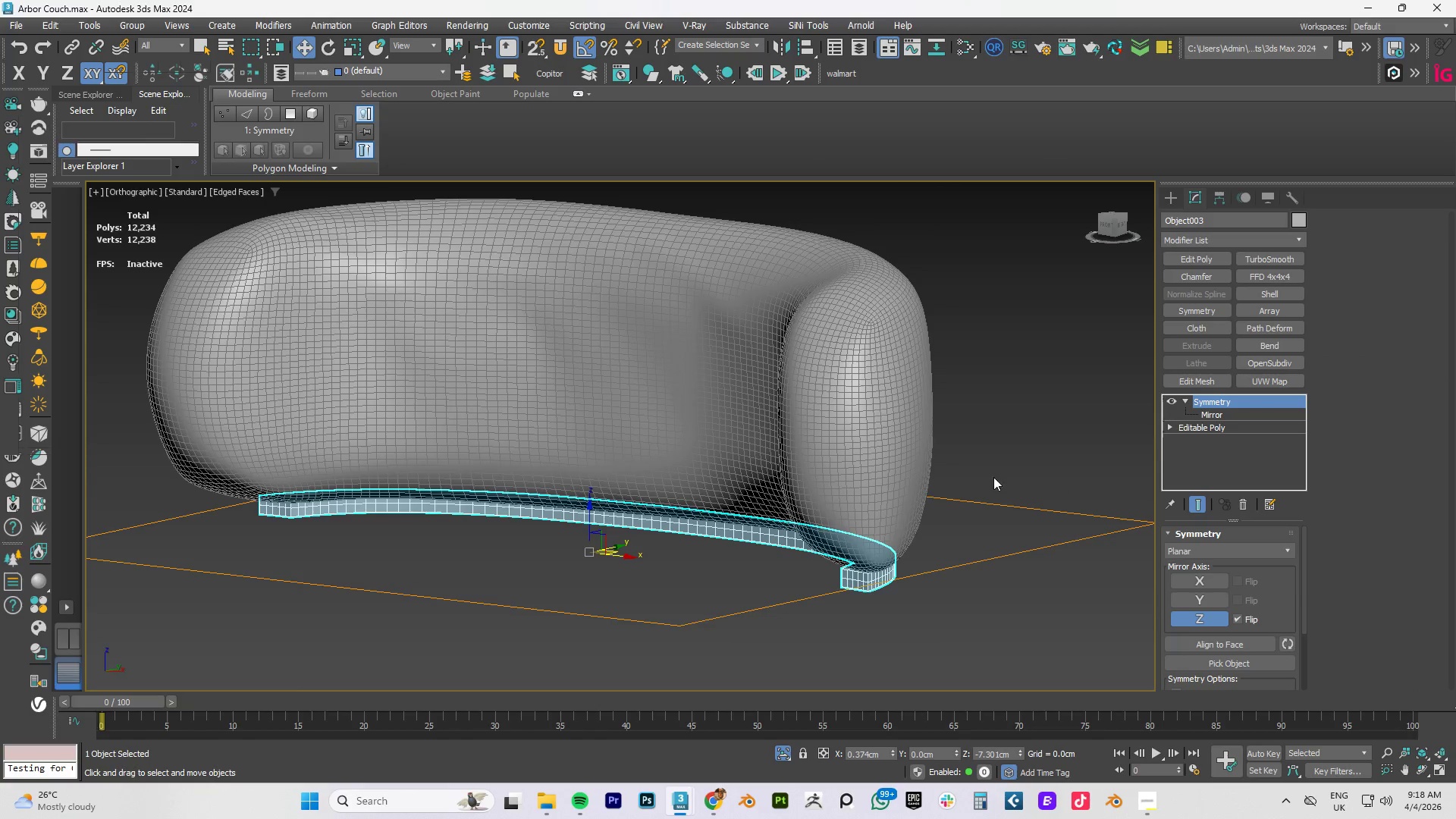 
key(Alt+Q)
 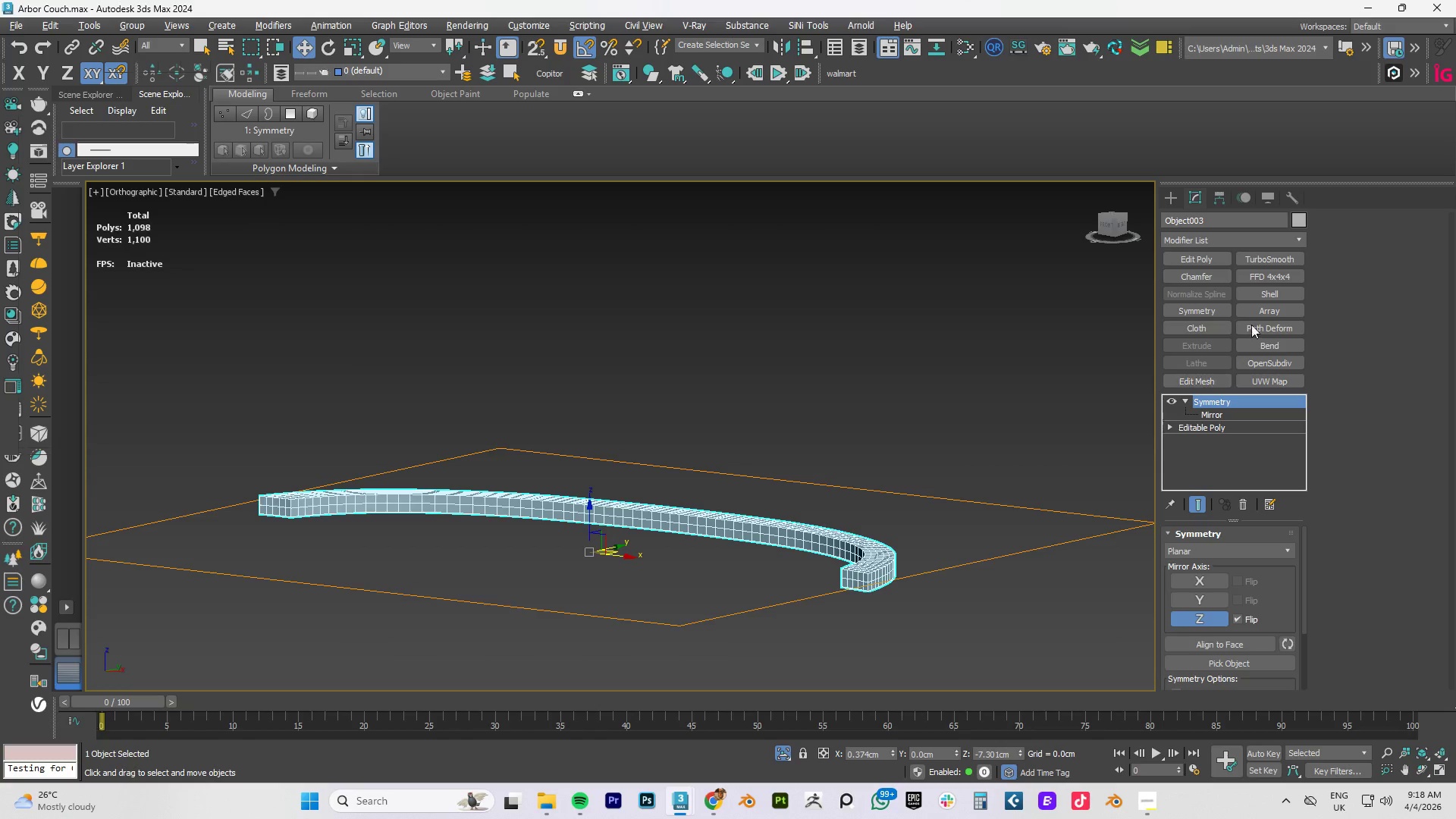 
left_click([1195, 259])
 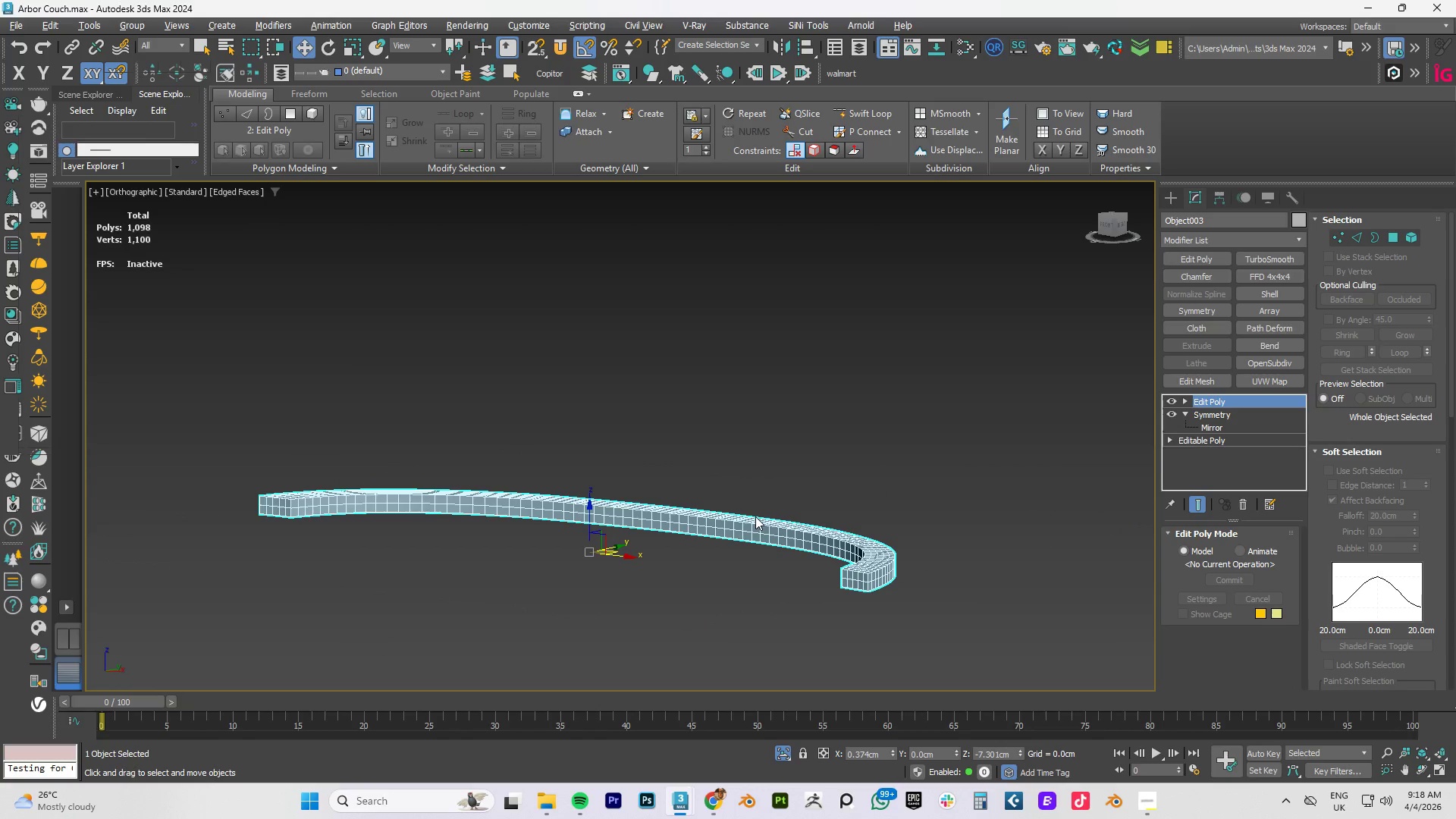 
key(2)
 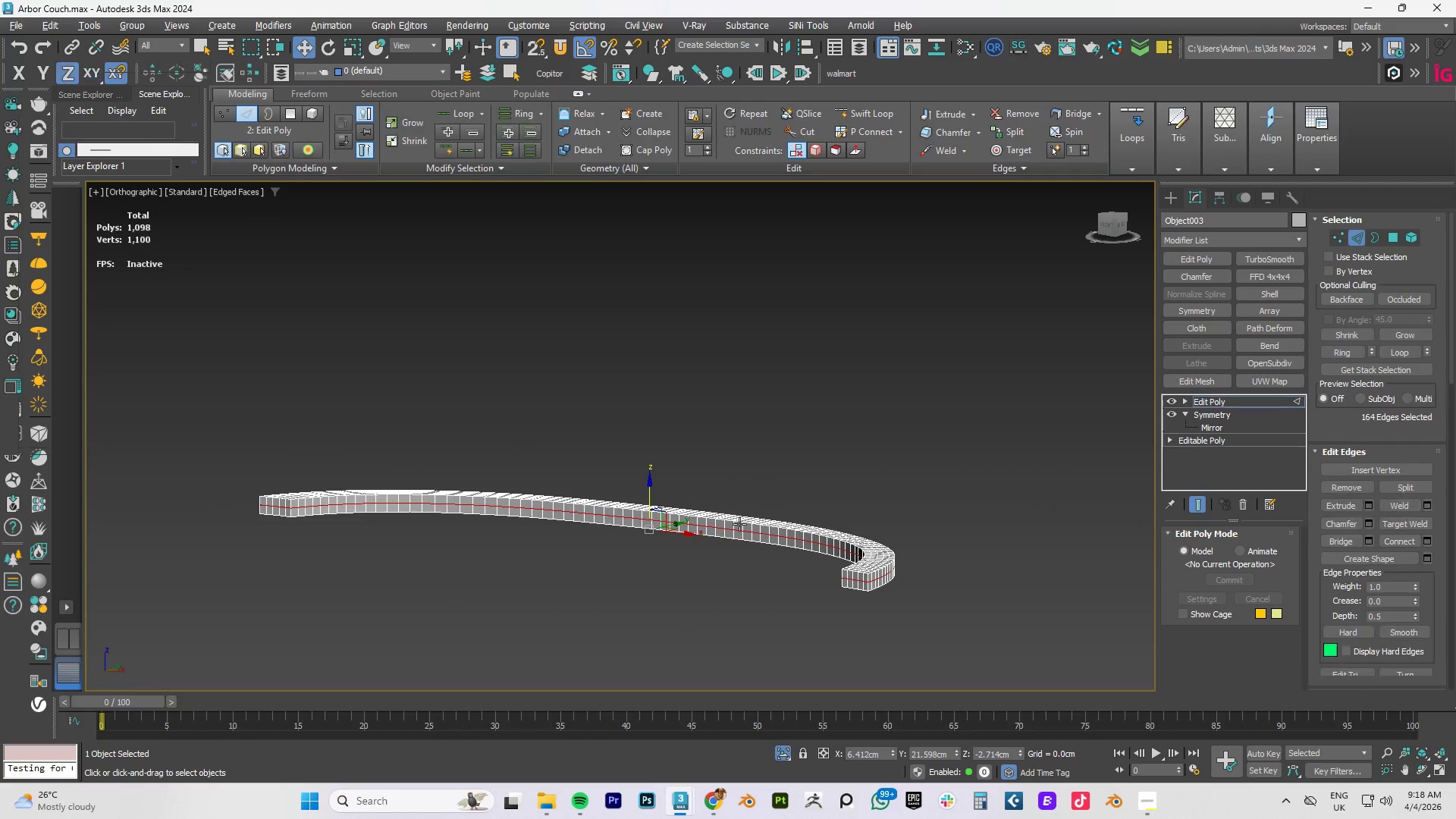 
key(Alt+AltLeft)
 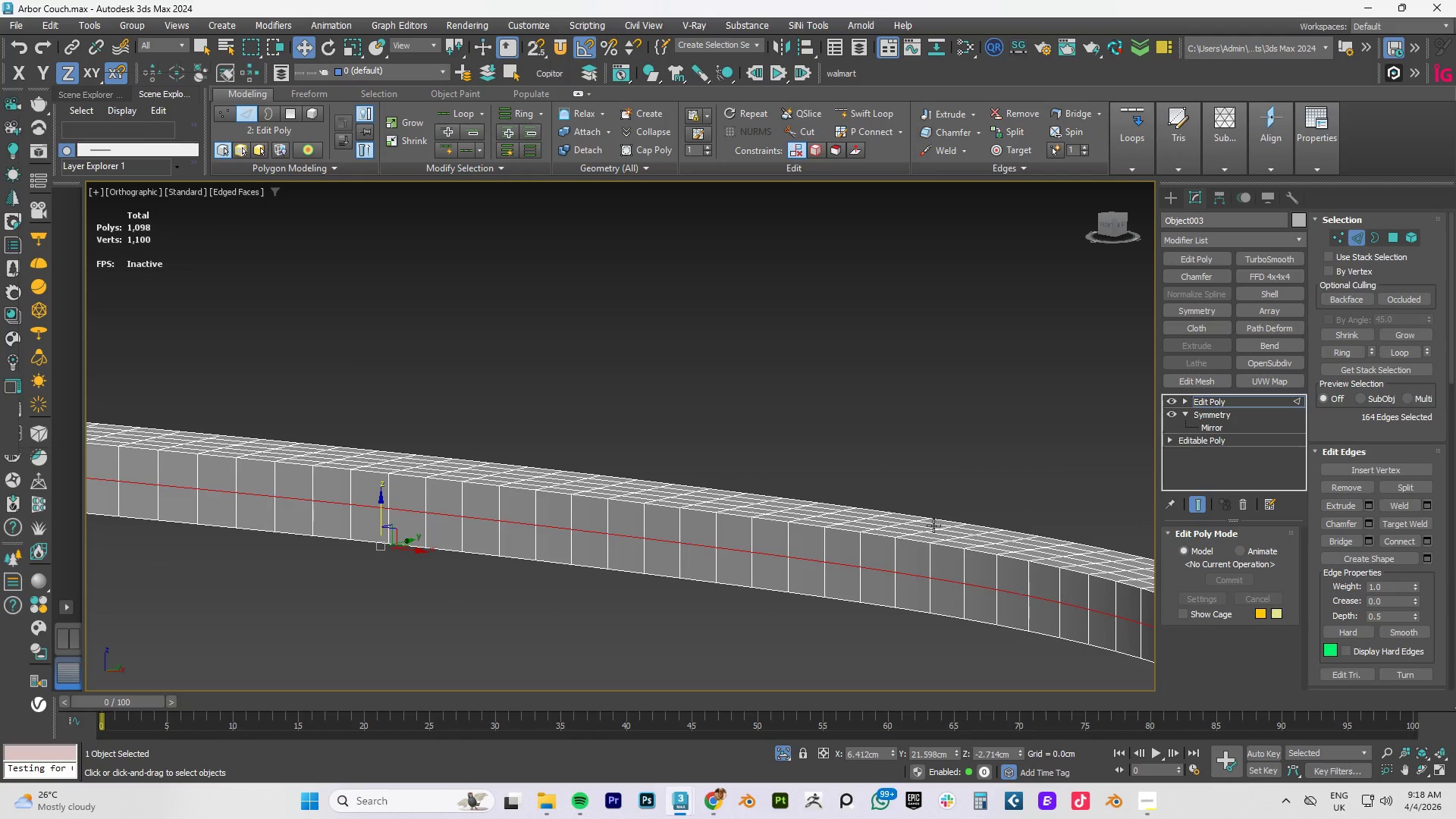 
scroll: coordinate [739, 523], scroll_direction: up, amount: 4.0
 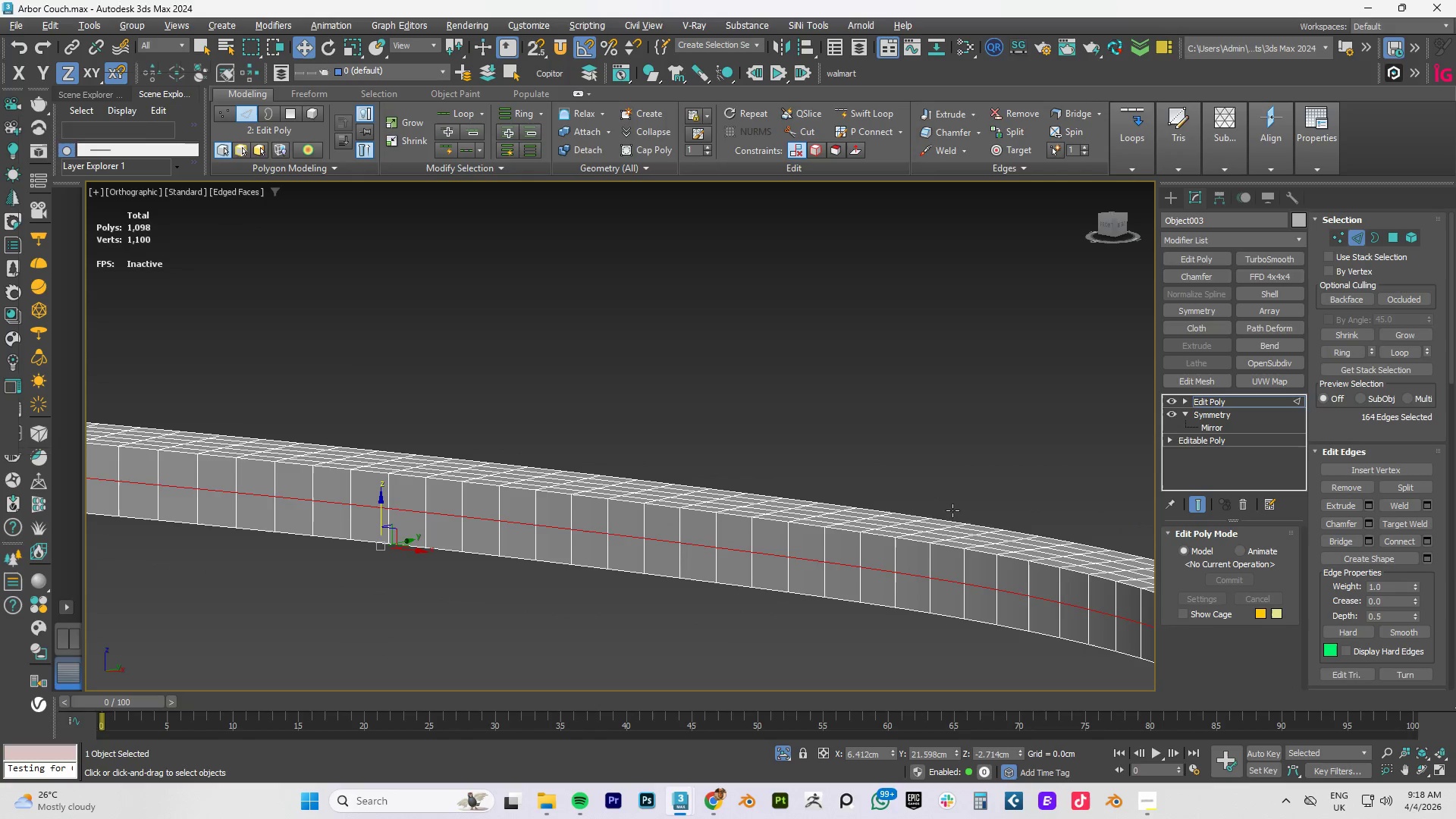 
hold_key(key=AltLeft, duration=0.48)
 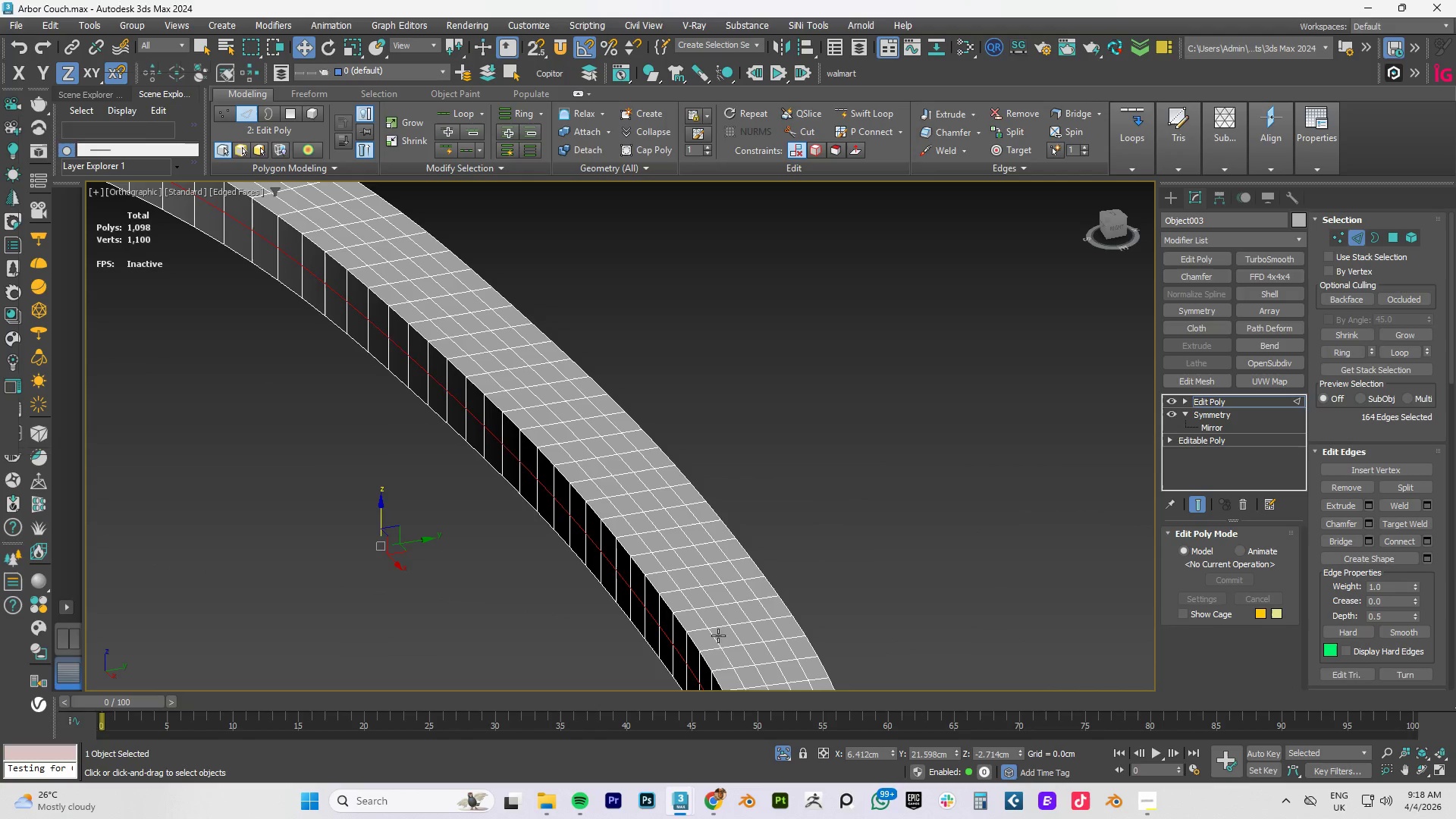 
double_click([717, 636])
 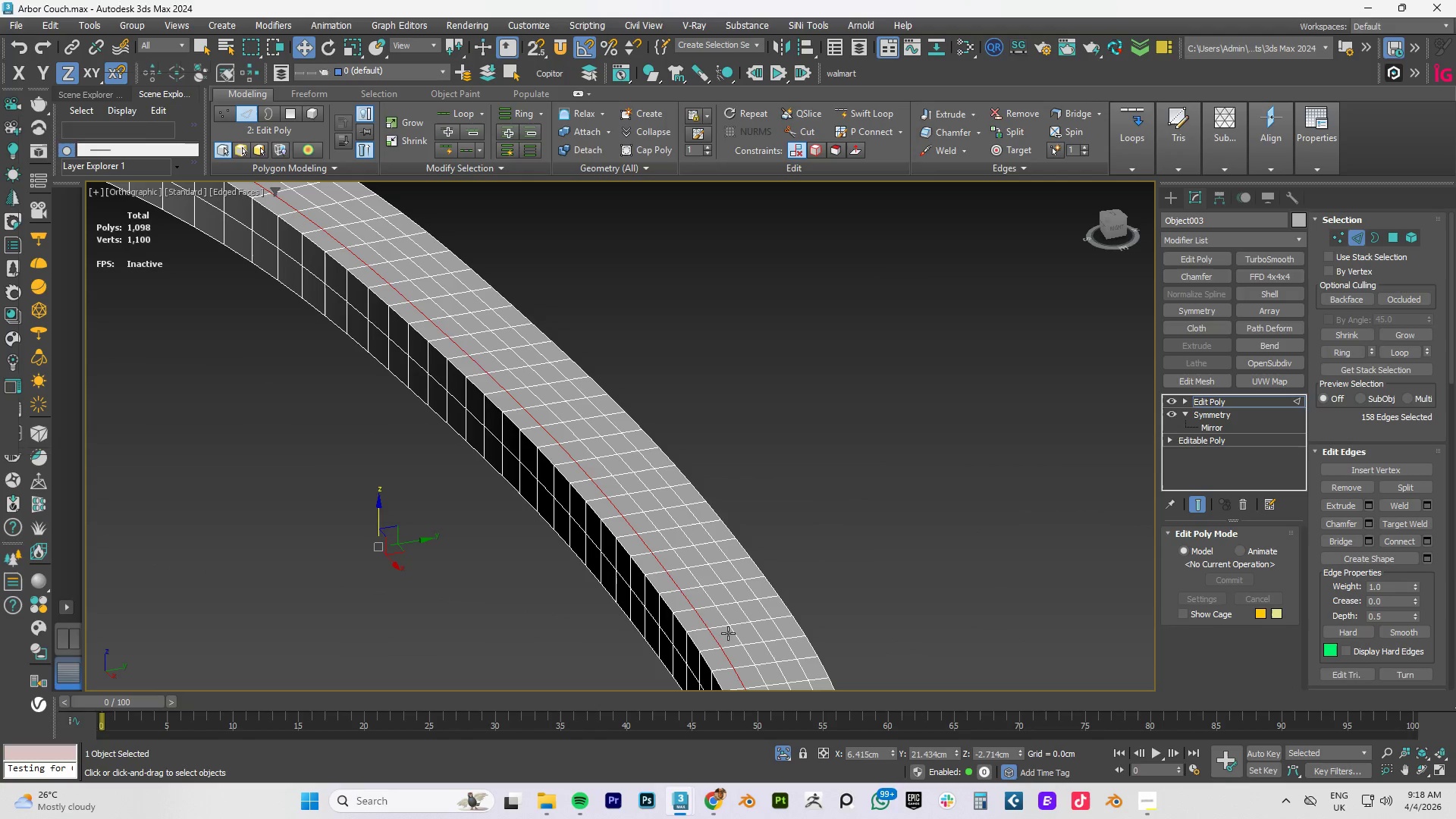 
hold_key(key=ControlLeft, duration=1.5)
left_click([736, 633])
 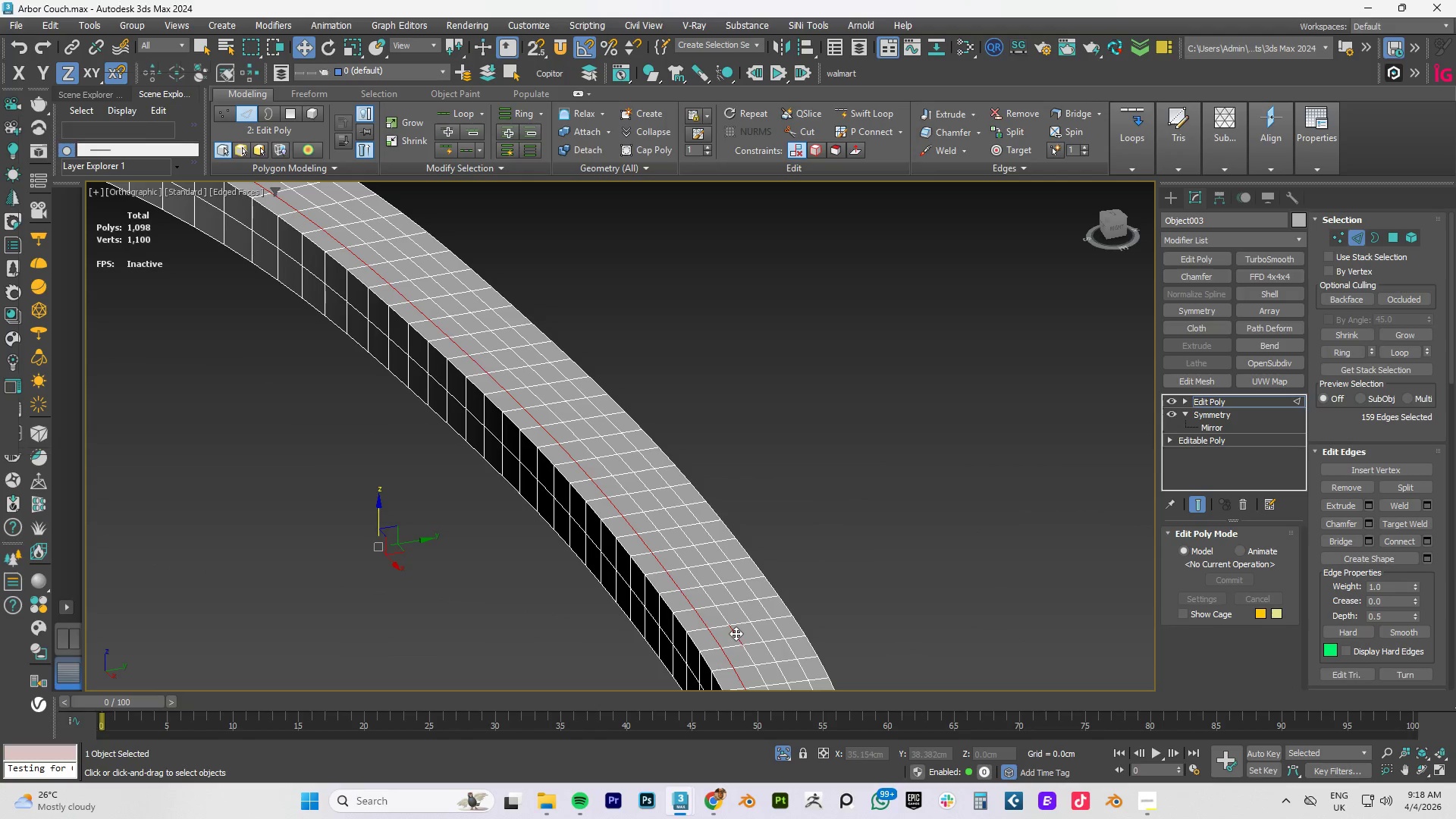 
double_click([736, 633])
 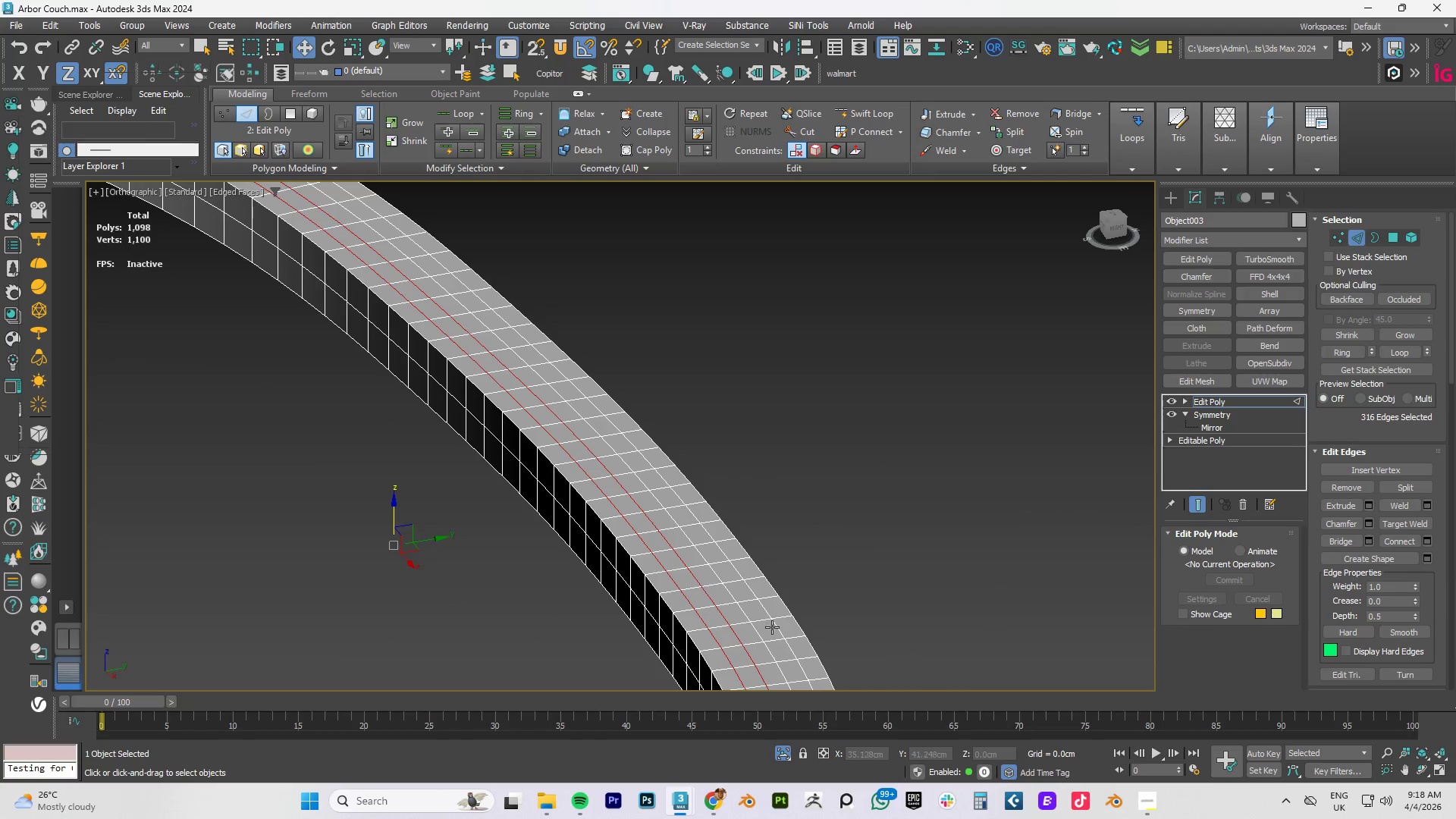 
hold_key(key=ControlLeft, duration=1.23)
left_click([775, 626])
 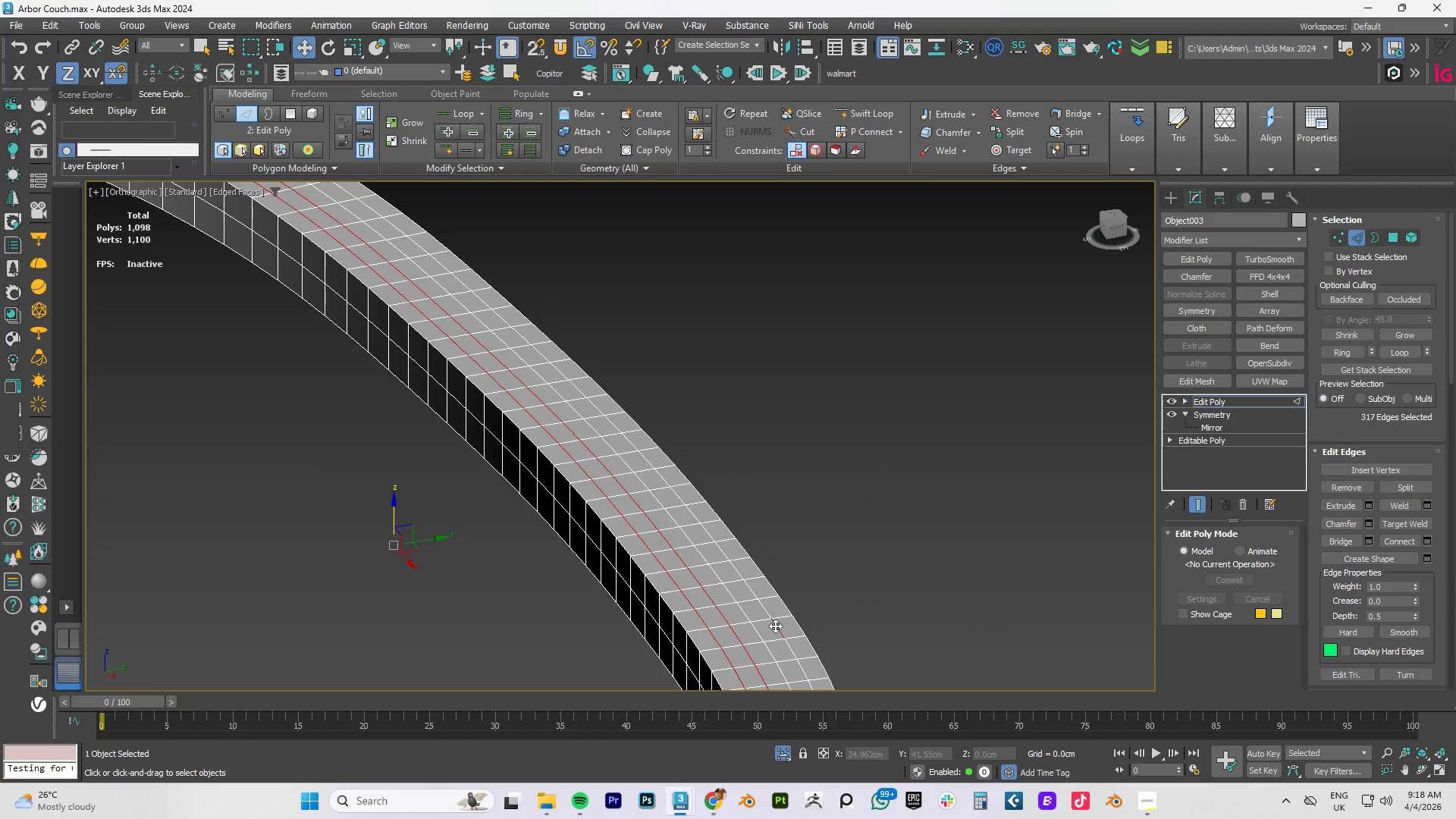 
double_click([775, 626])
 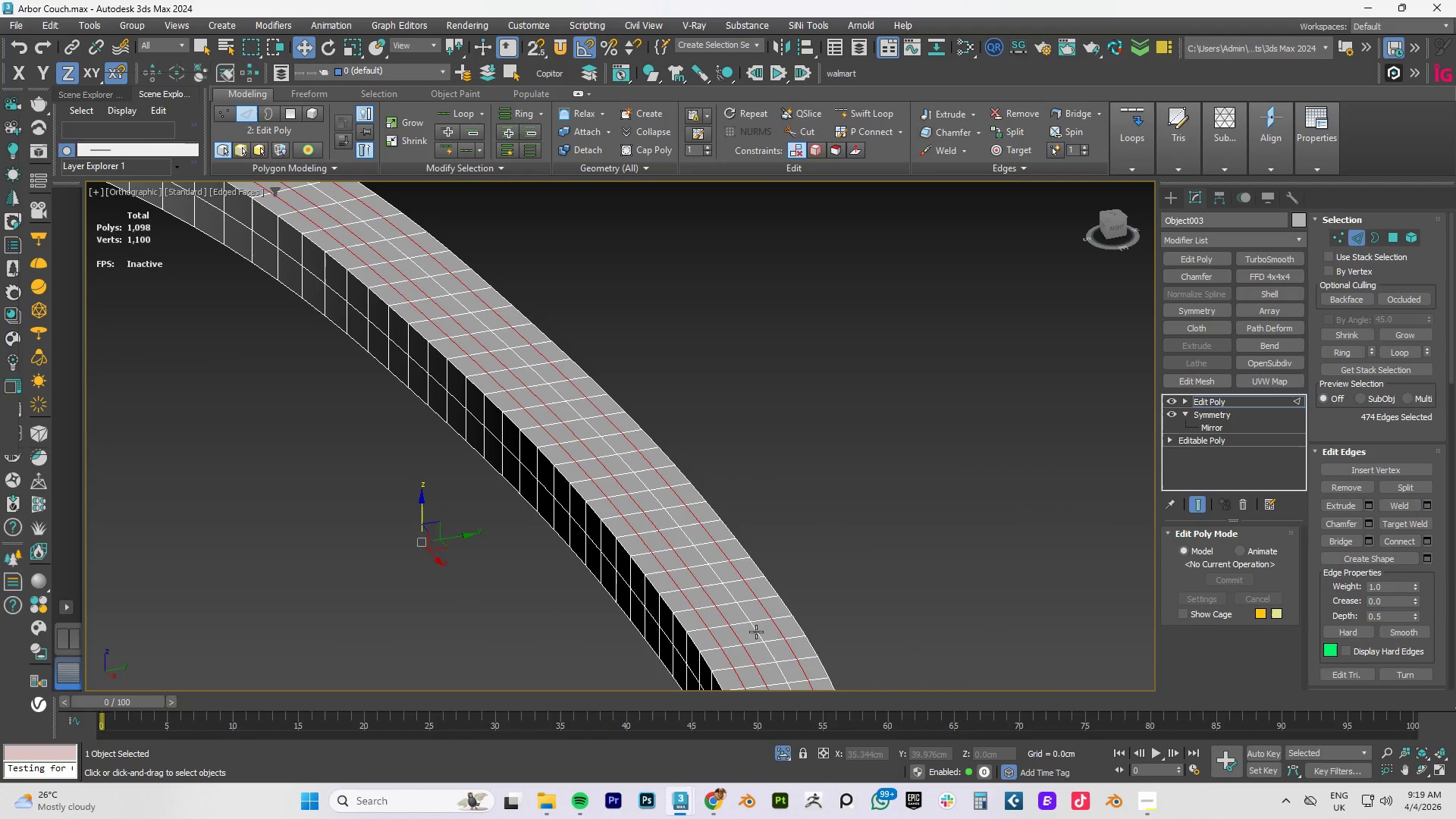 
left_click([756, 632])
 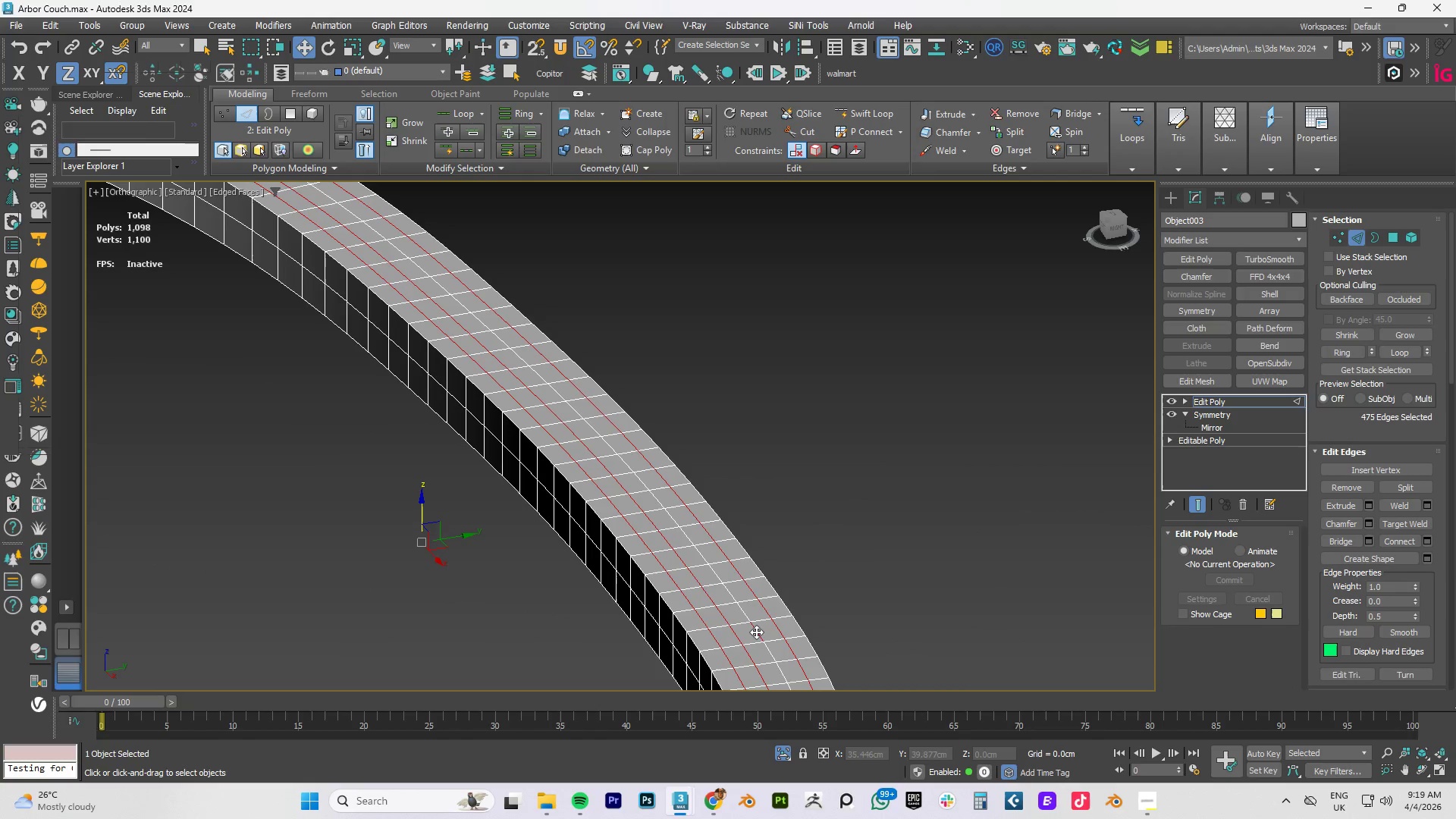 
double_click([756, 632])
 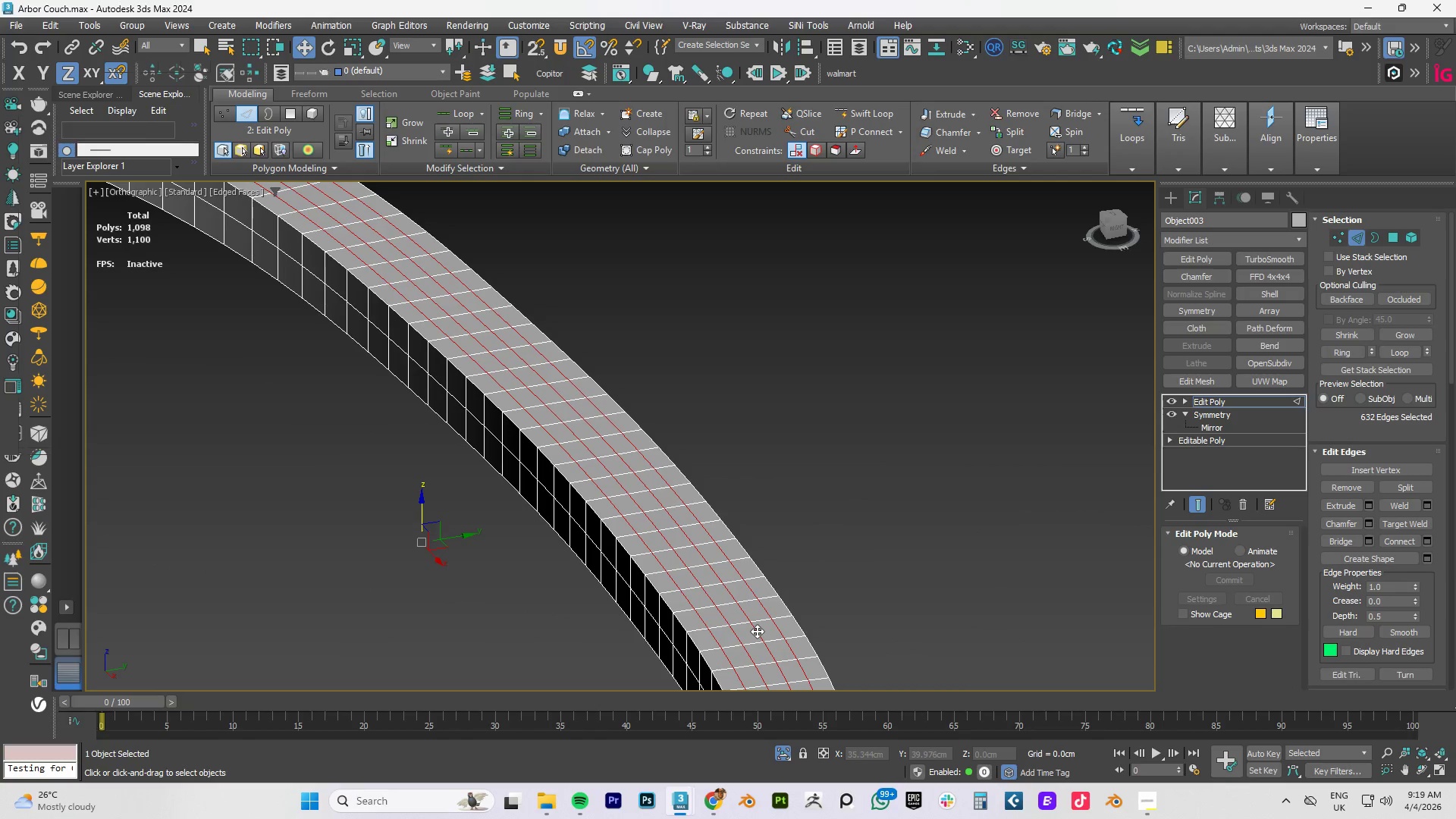 
key(Control+Backspace)
 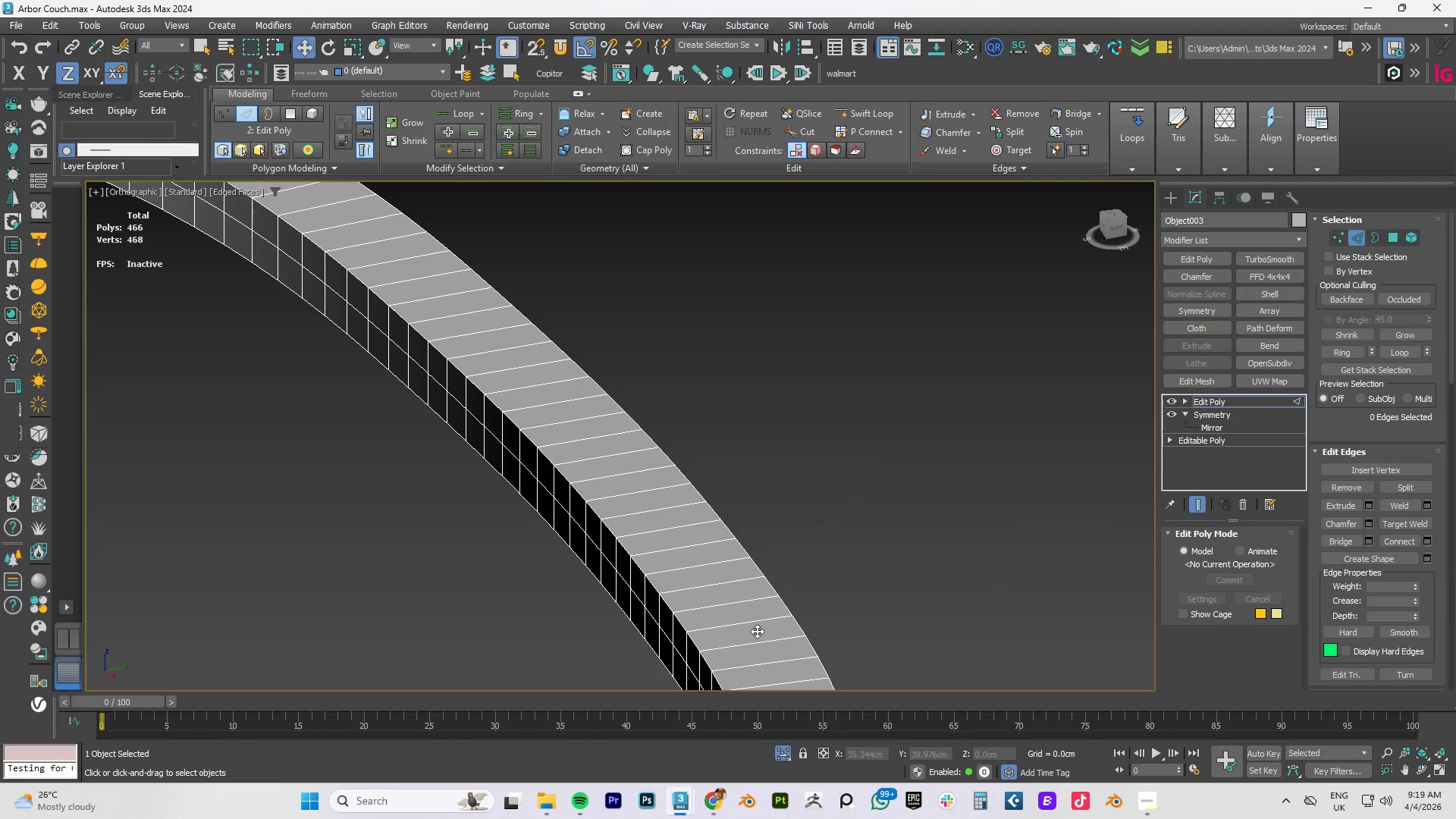 
key(Alt+1)
 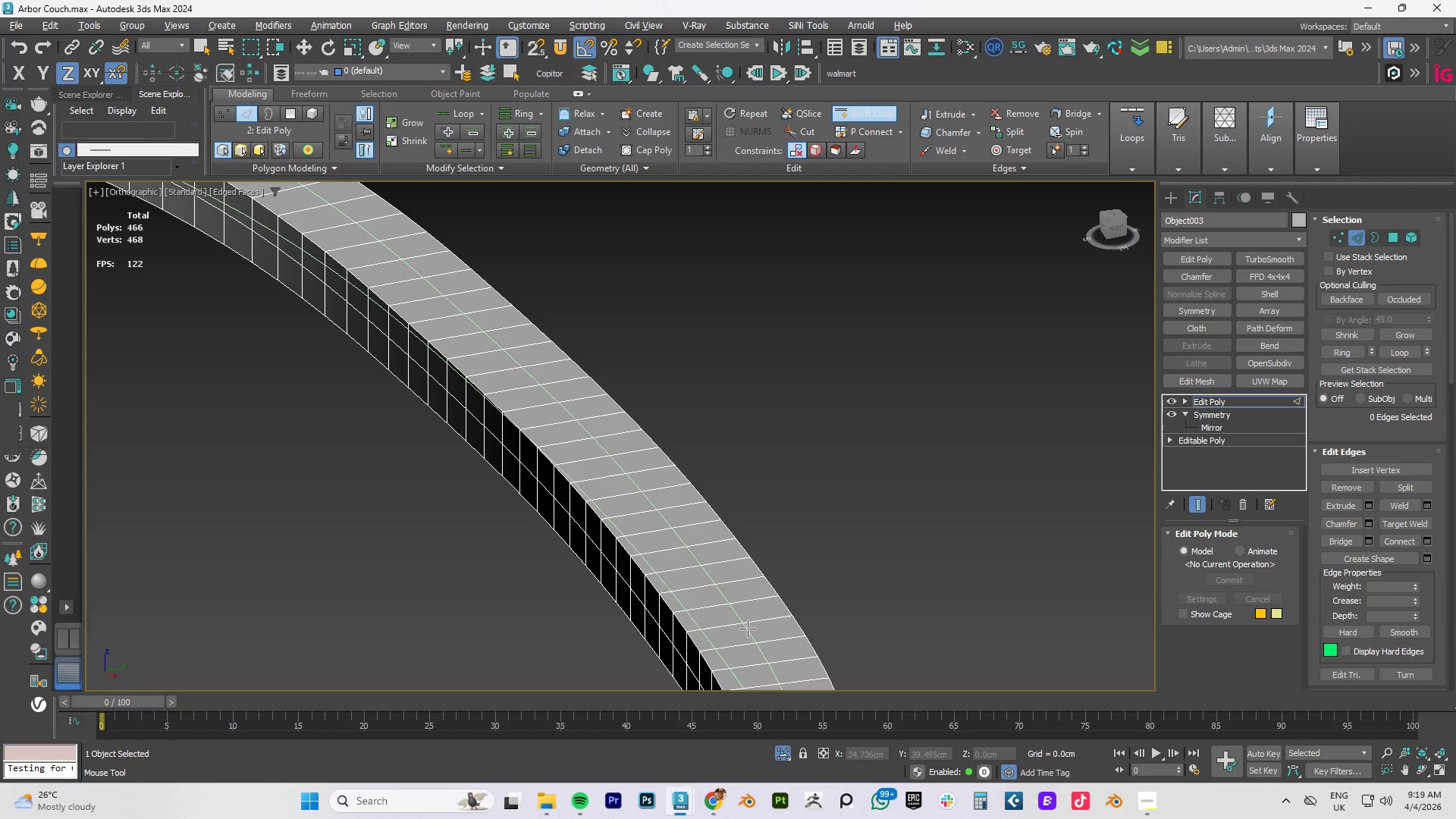 
left_click([748, 629])
 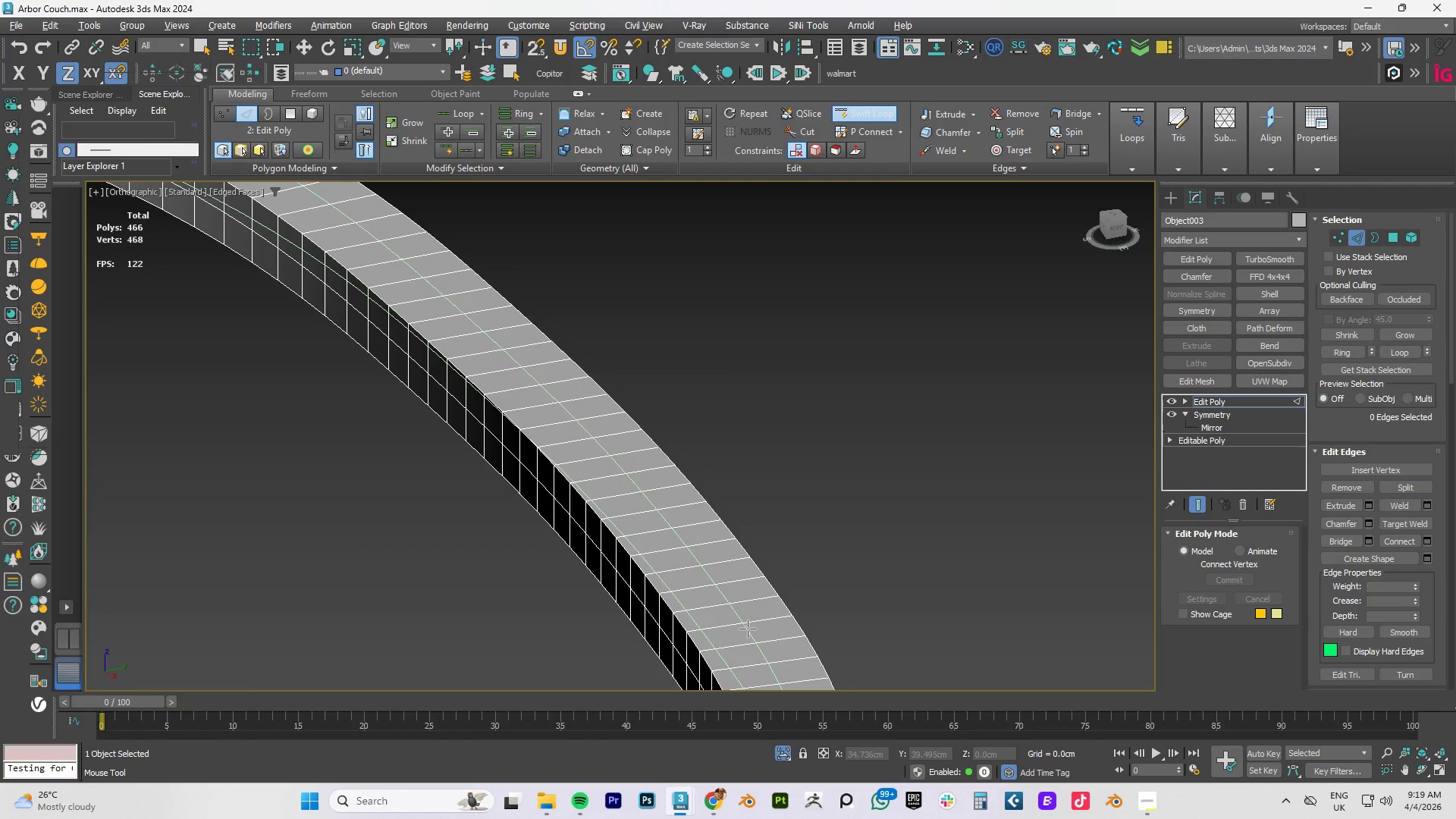 
right_click([748, 628])
 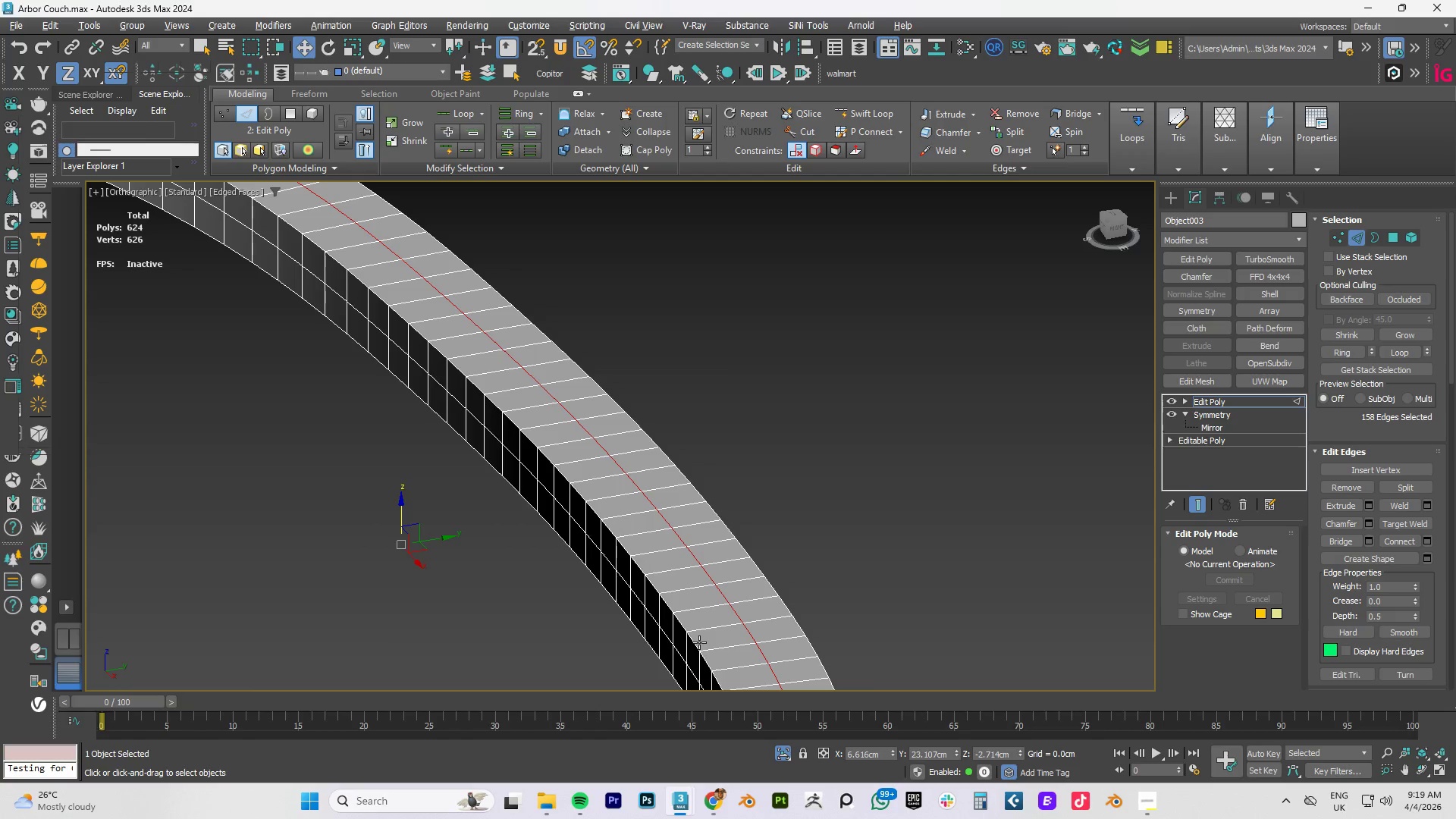 
double_click([698, 642])
 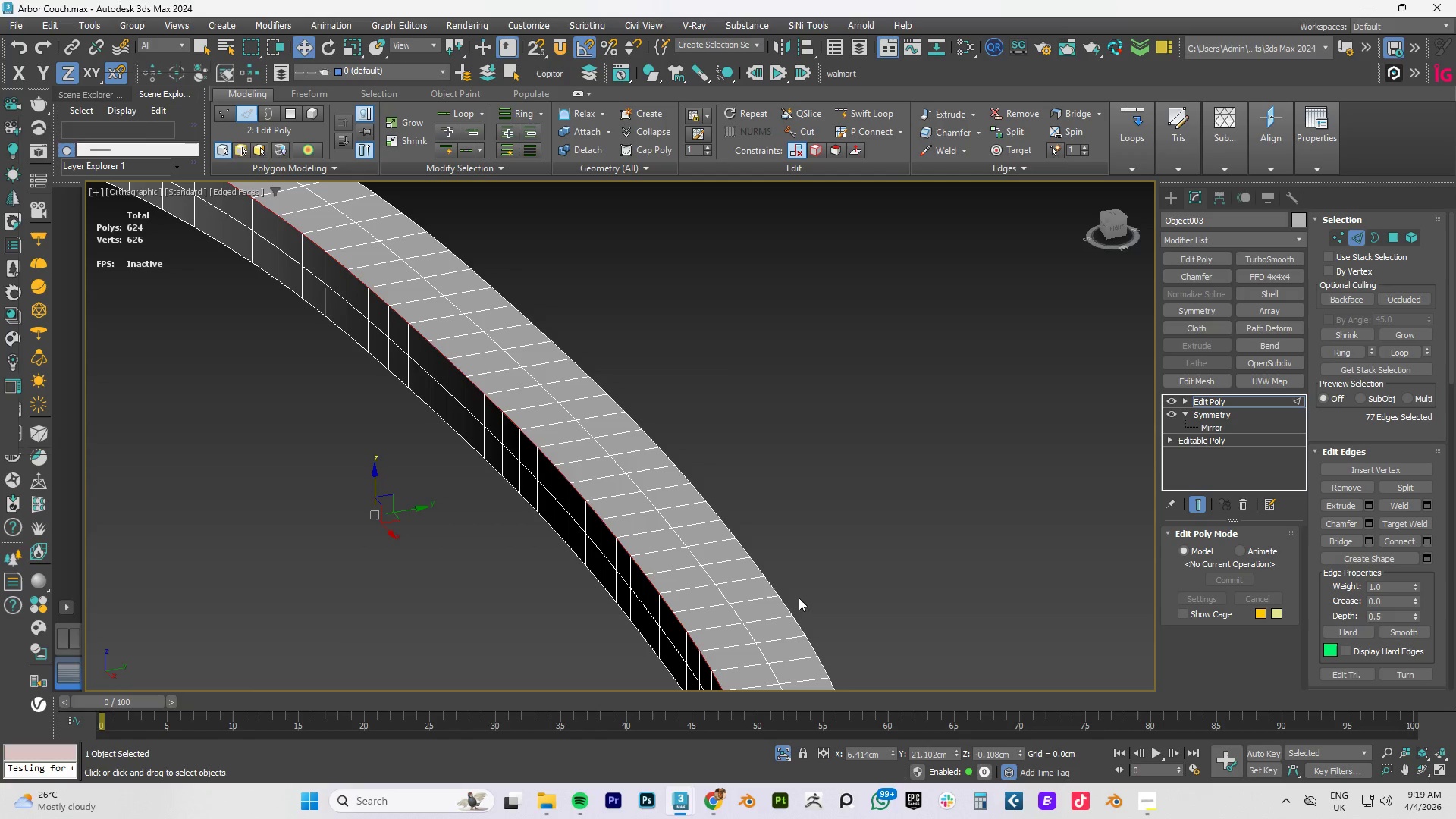 
hold_key(key=ControlLeft, duration=1.25)
left_click([789, 603])
 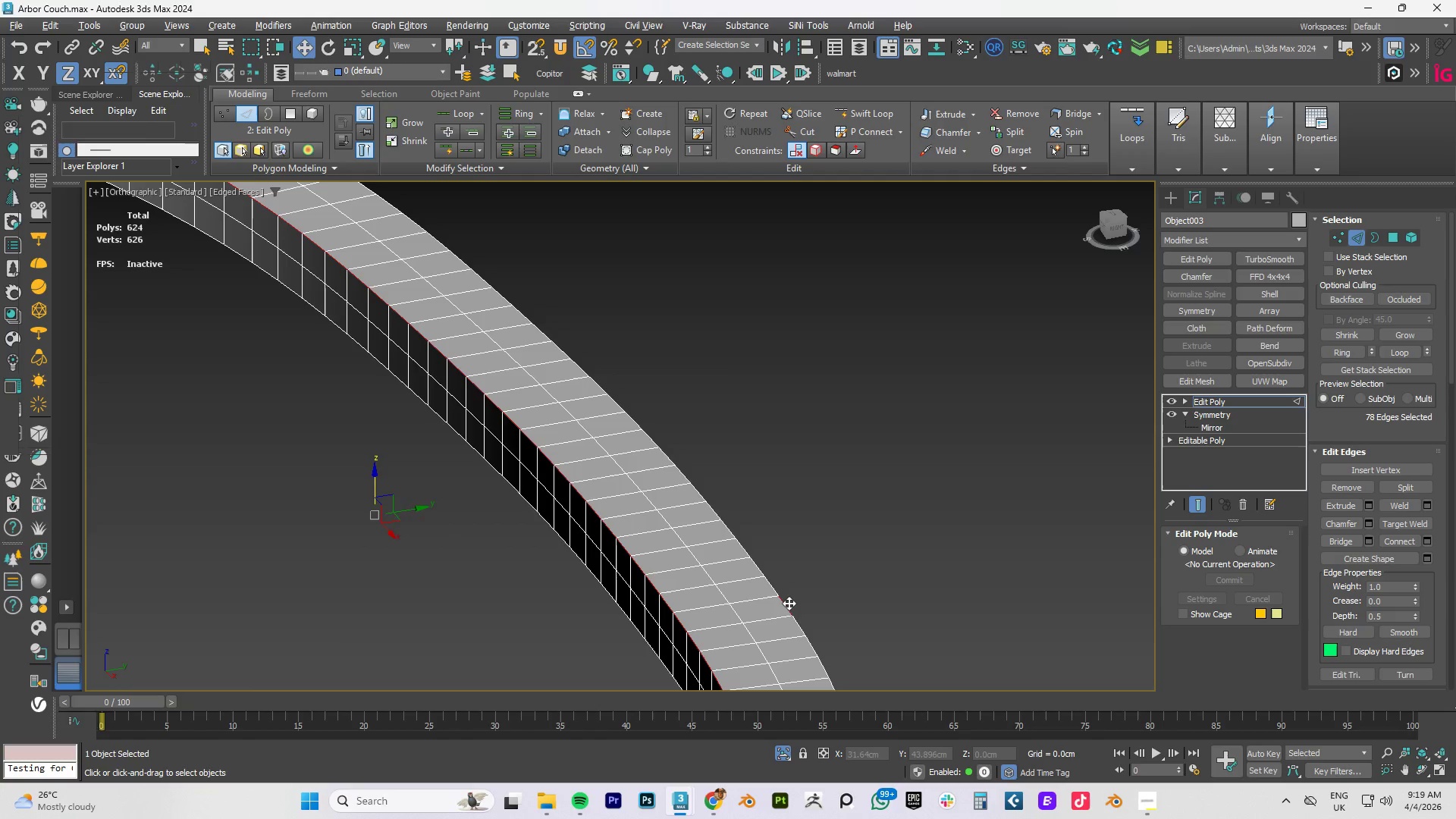 
double_click([789, 603])
 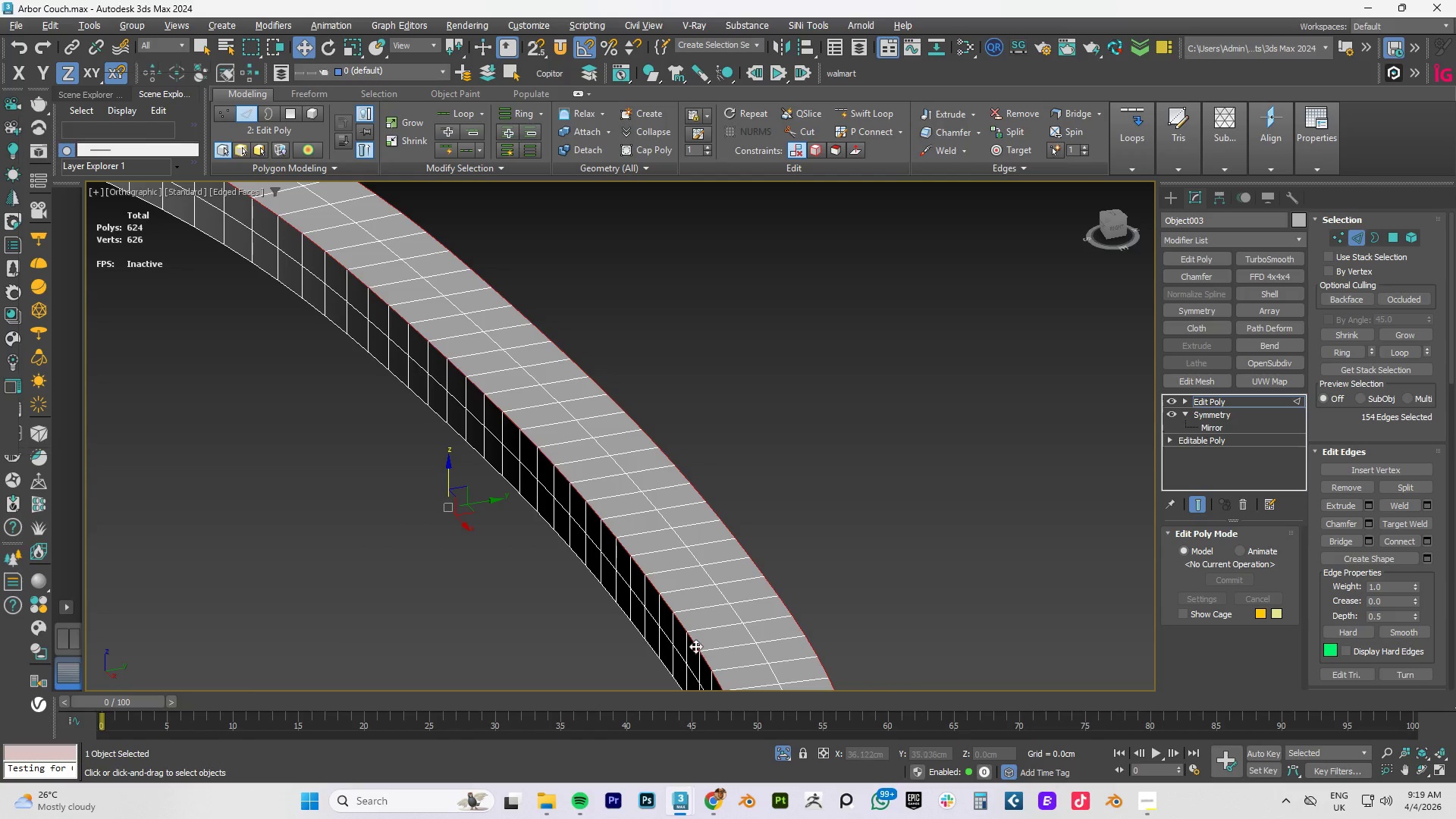 
hold_key(key=ControlLeft, duration=0.97)
double_click([664, 663])
 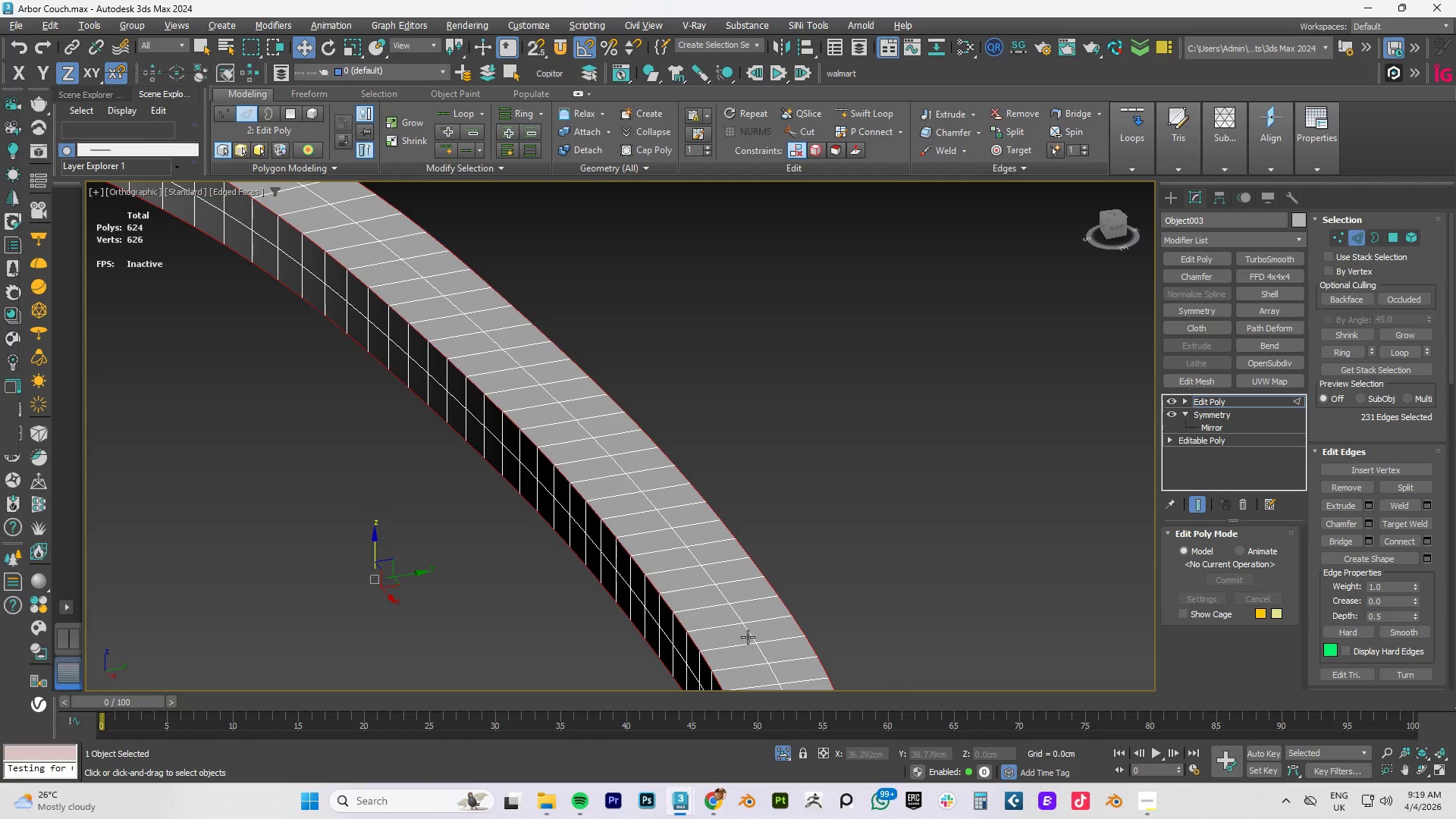 
hold_key(key=AltLeft, duration=0.52)
 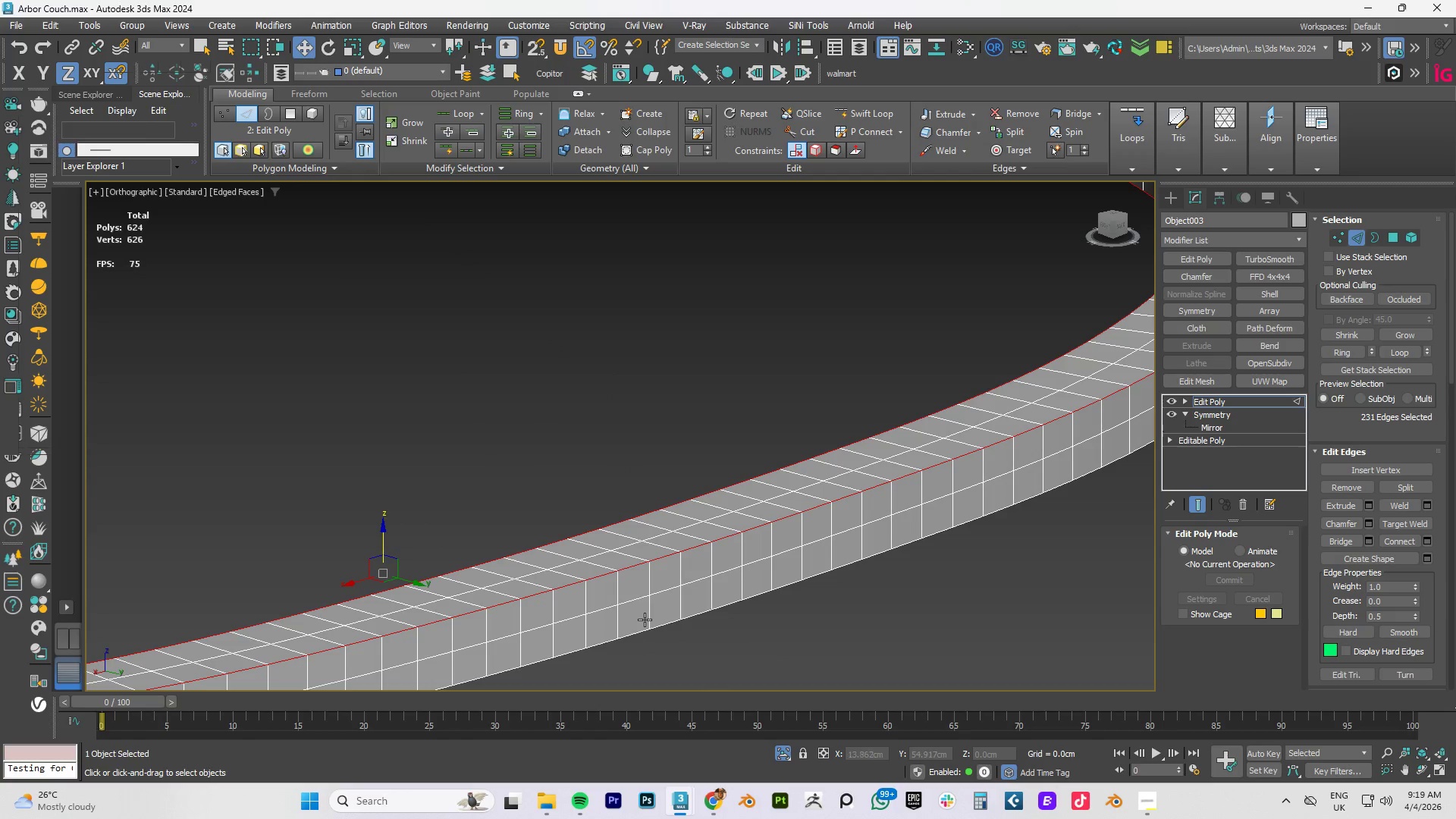 
hold_key(key=ControlLeft, duration=1.03)
double_click([573, 651])
 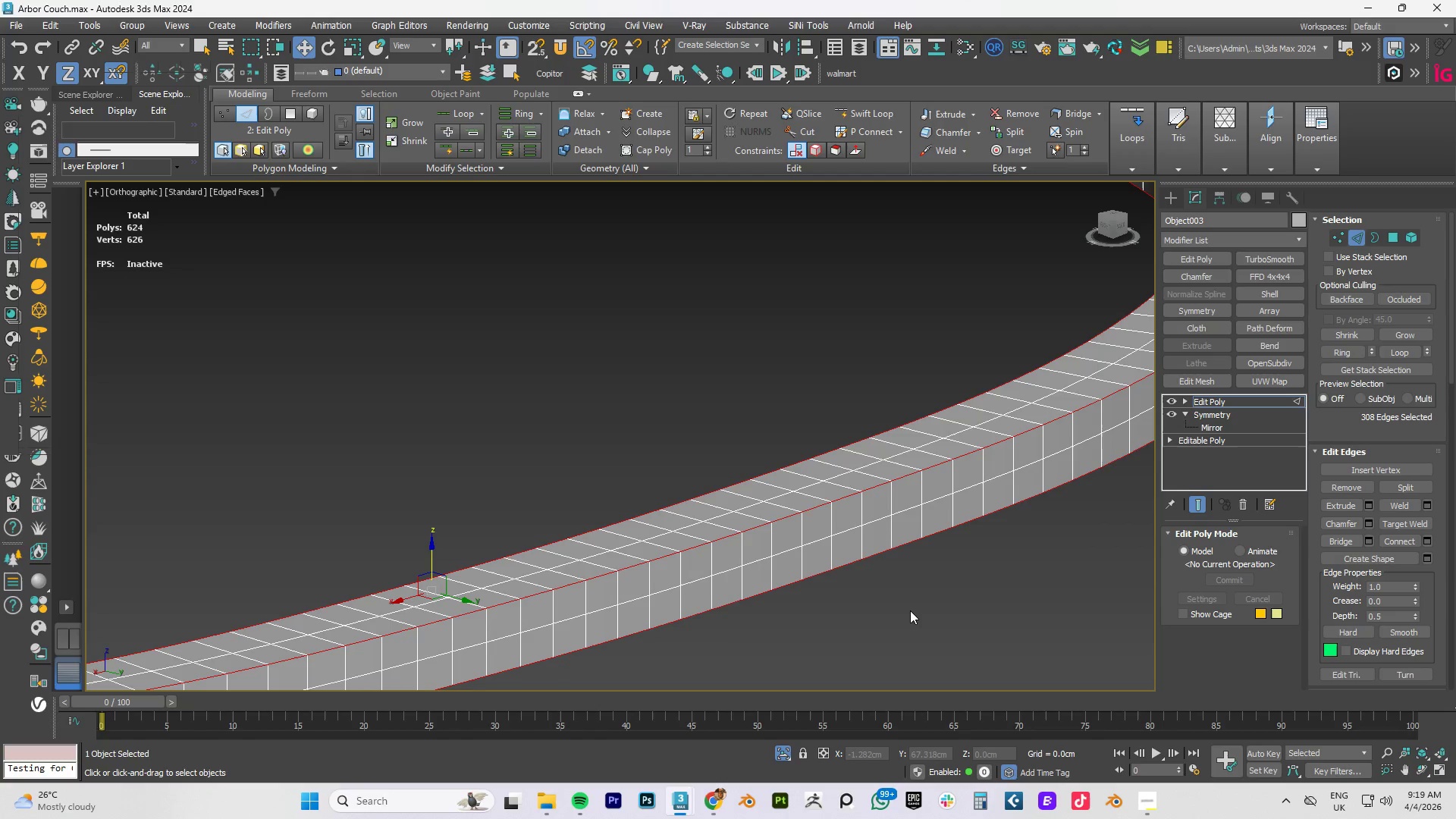 
wait(11.22)
 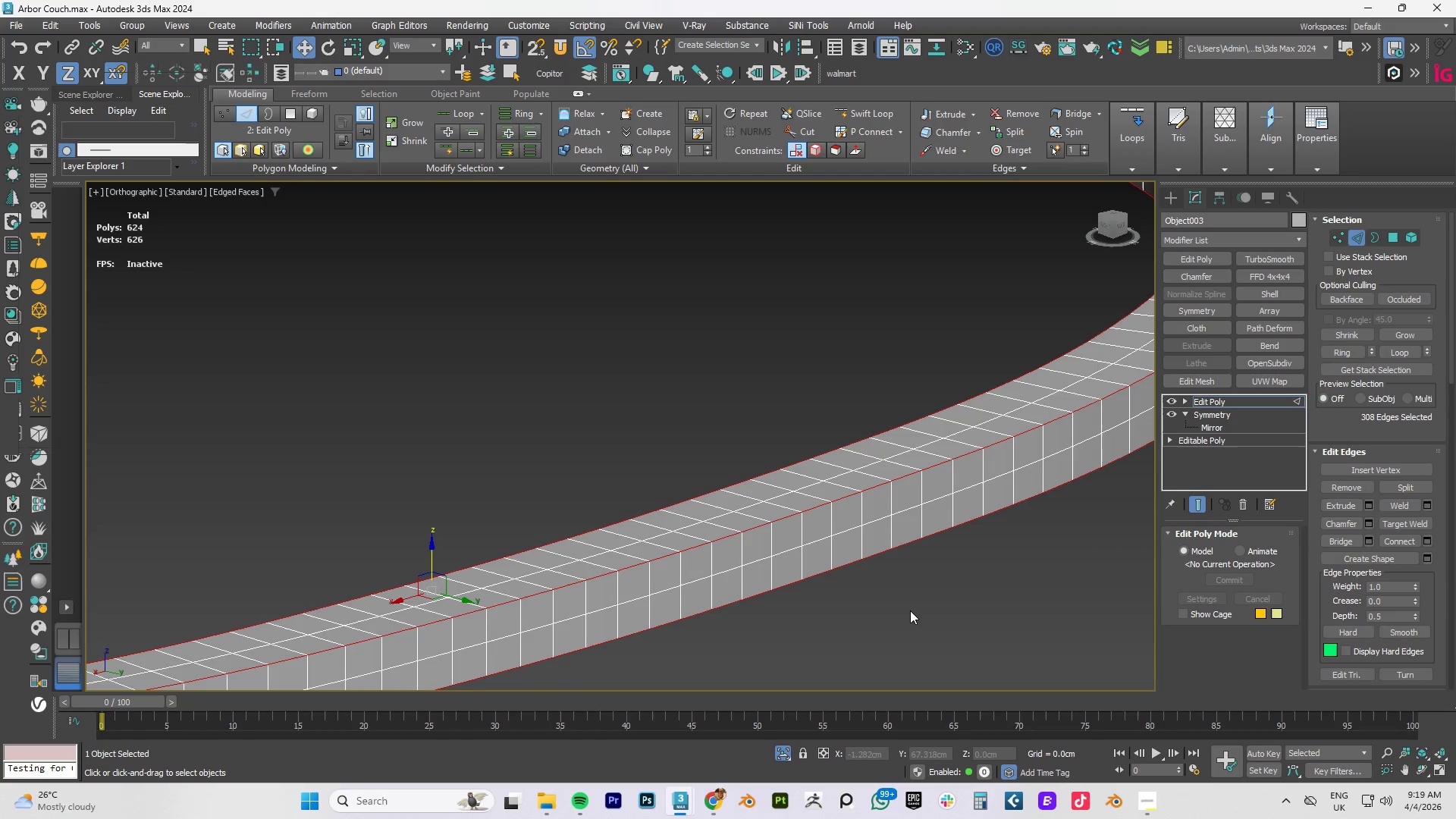 
scroll: coordinate [709, 475], scroll_direction: down, amount: 3.0
 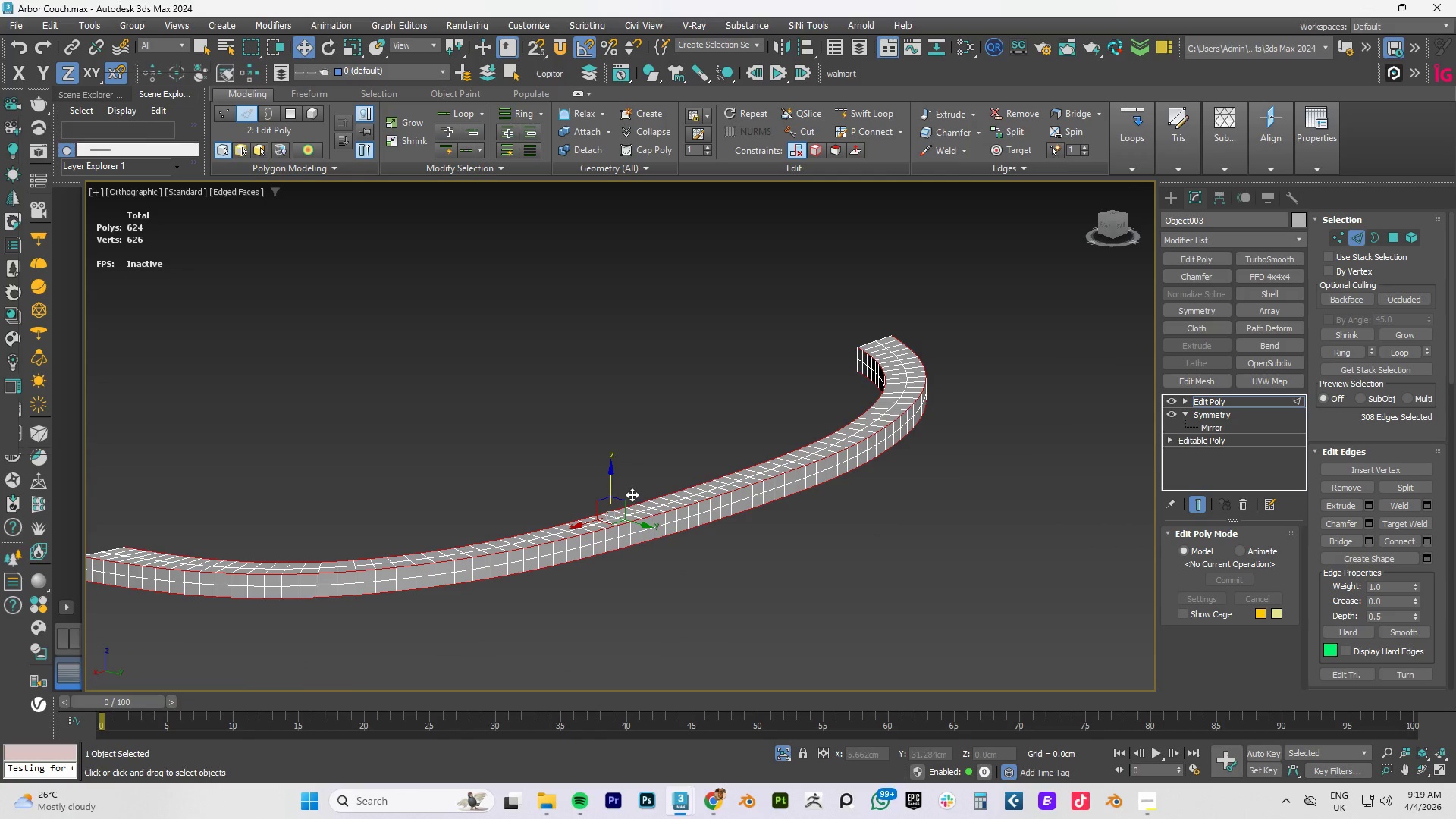 
hold_key(key=AltLeft, duration=1.25)
 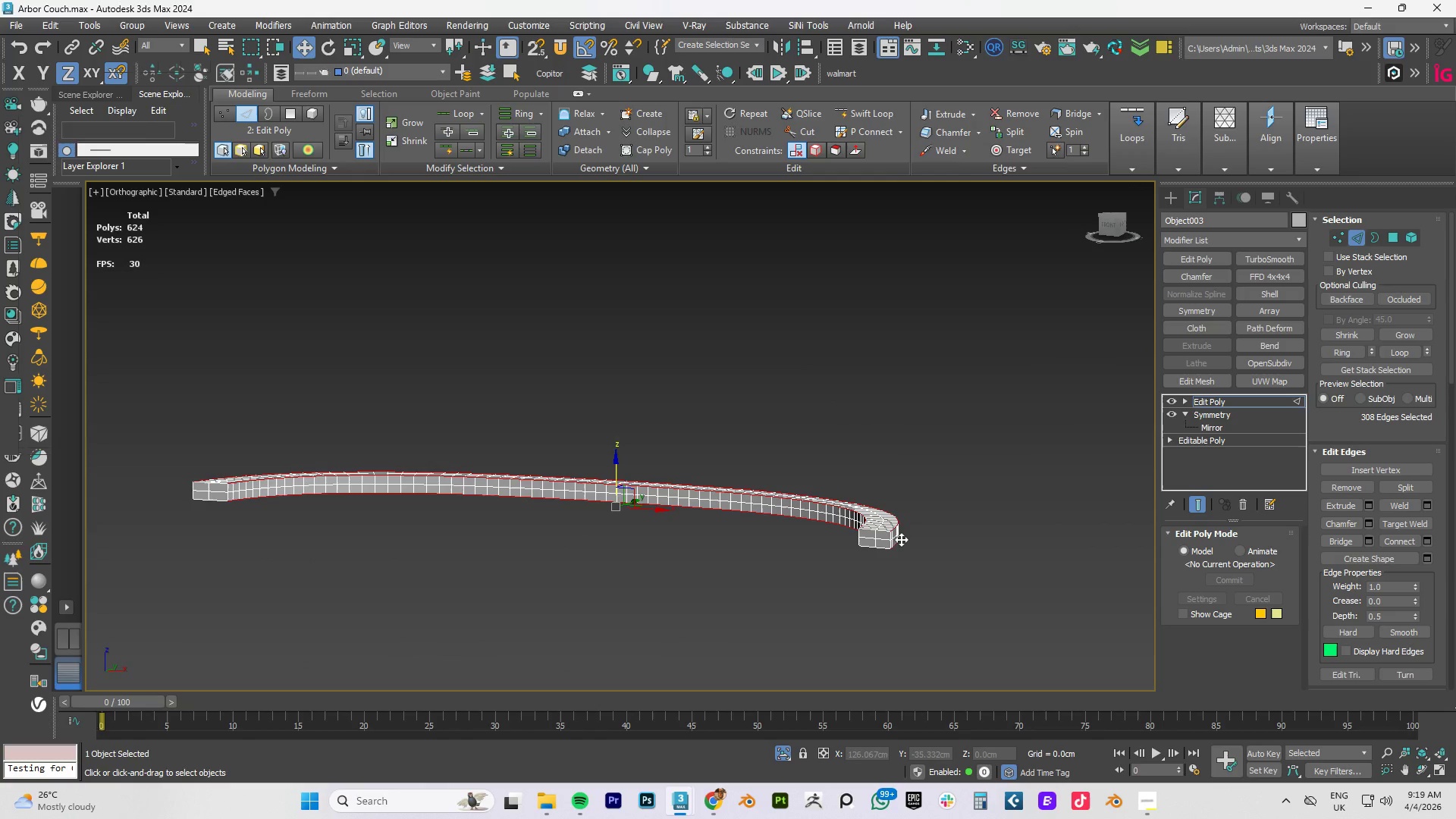 
scroll: coordinate [632, 497], scroll_direction: down, amount: 1.0
 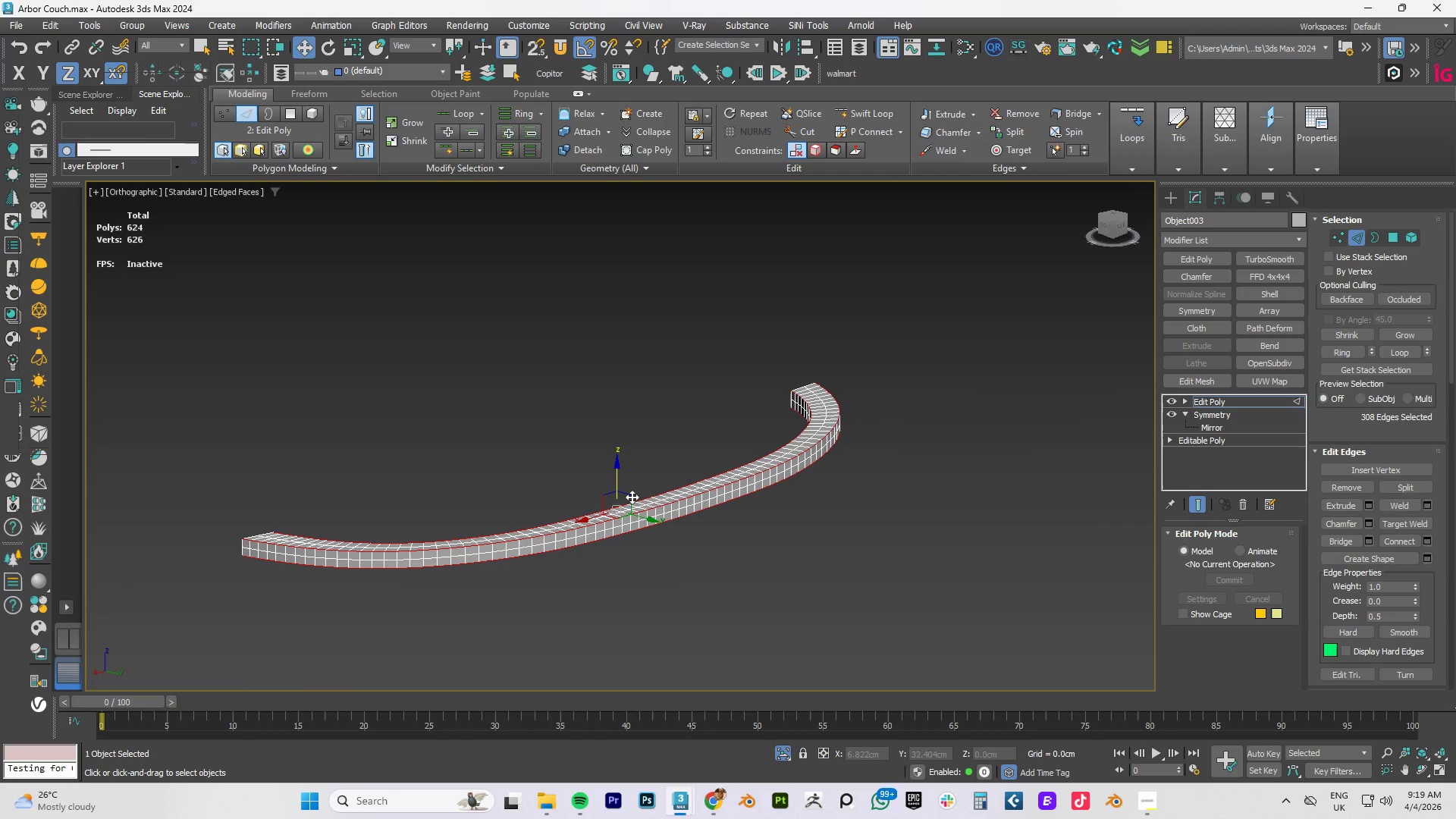 
scroll: coordinate [902, 540], scroll_direction: up, amount: 4.0
 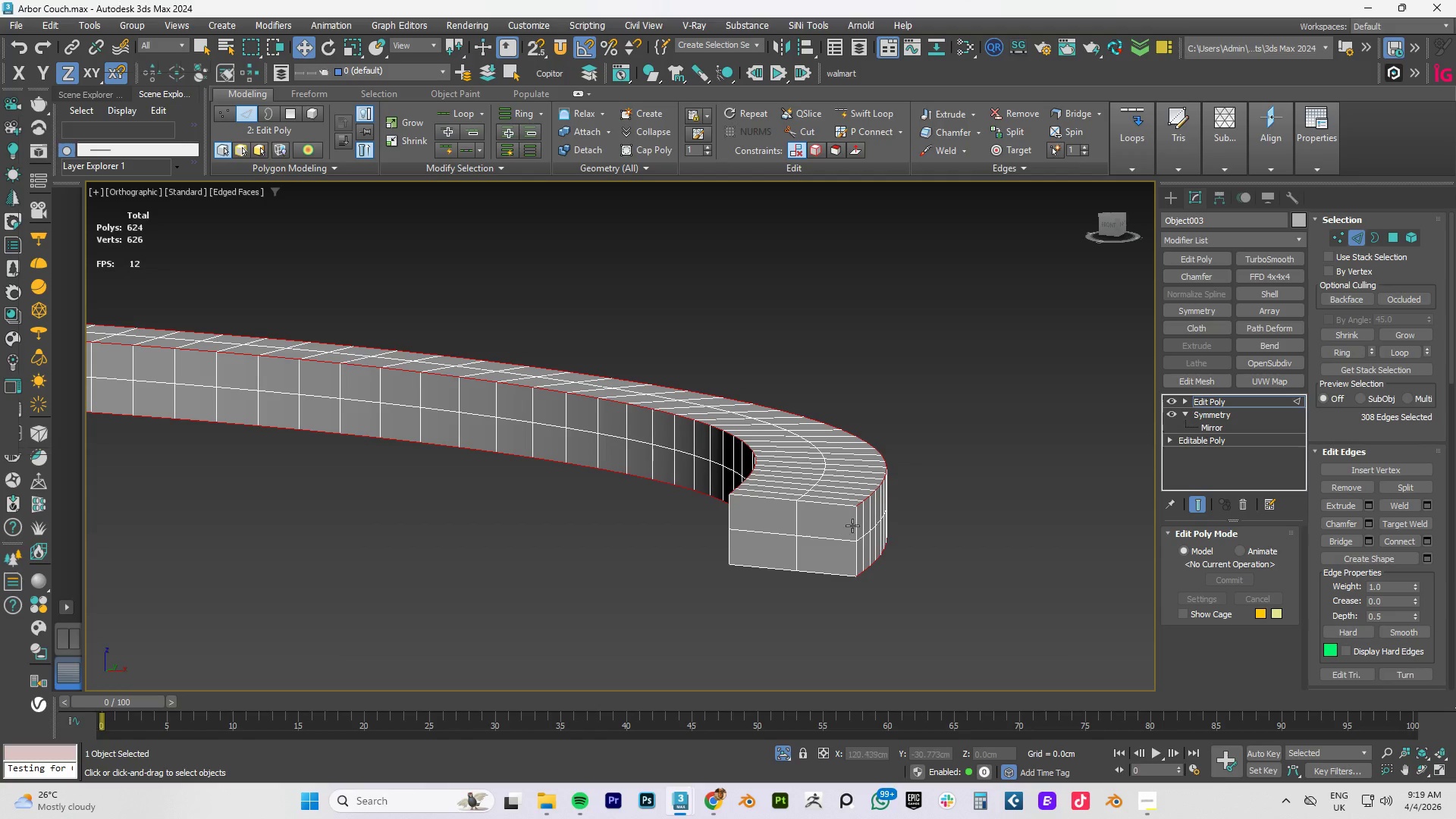 
hold_key(key=ControlLeft, duration=1.52)
left_click([858, 523])
 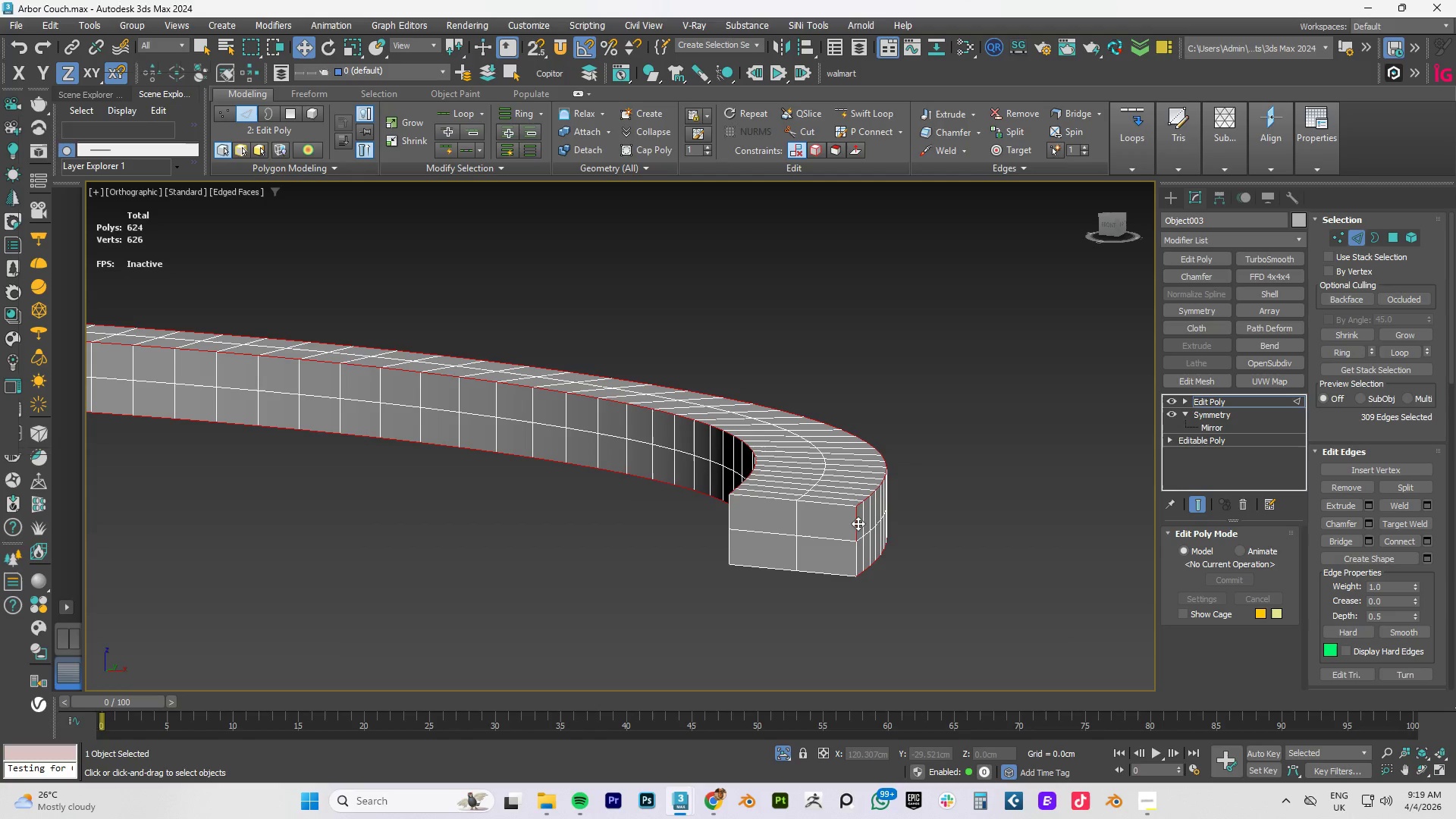 
double_click([858, 523])
 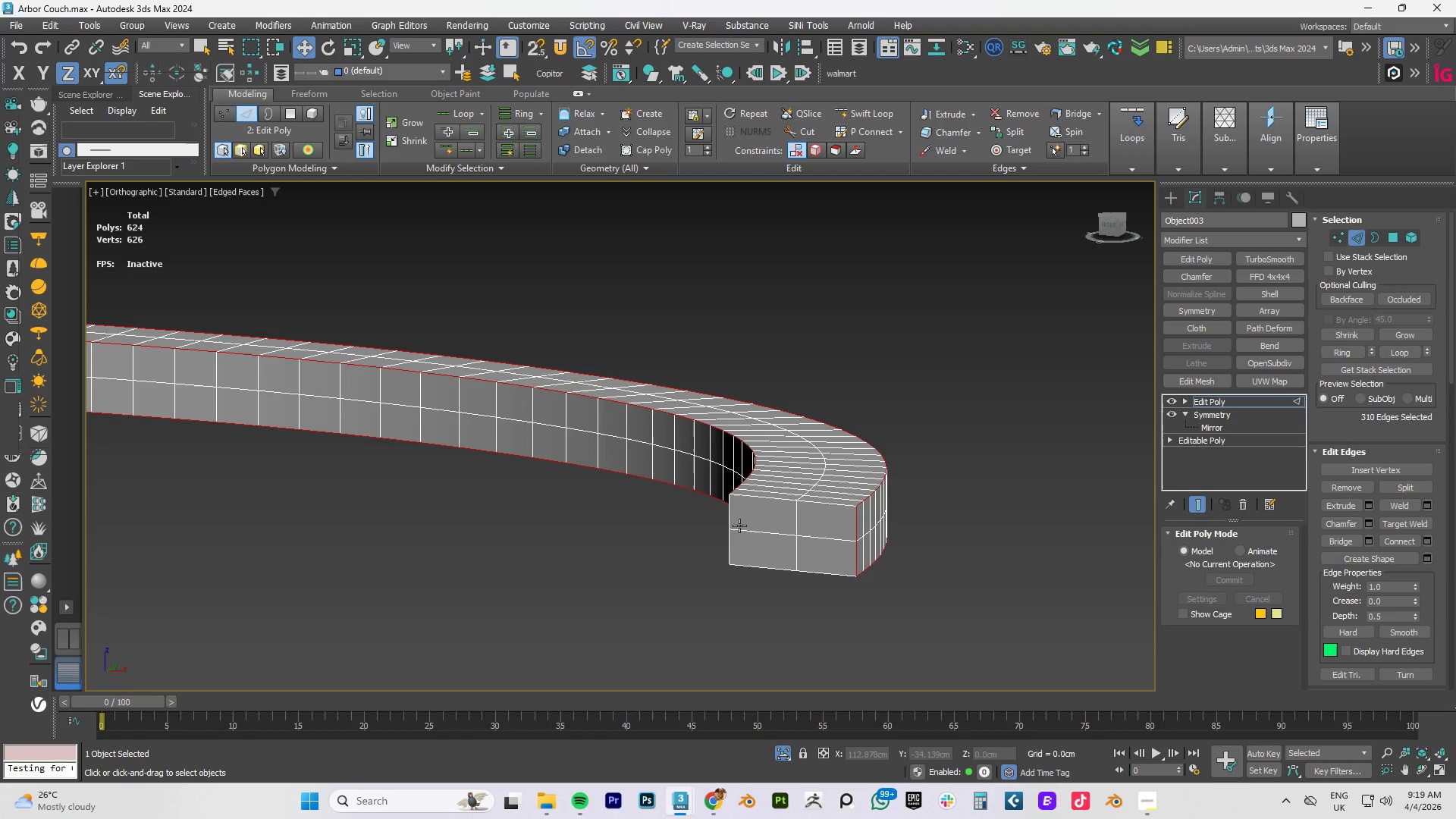 
hold_key(key=ControlLeft, duration=1.5)
left_click([730, 517])
 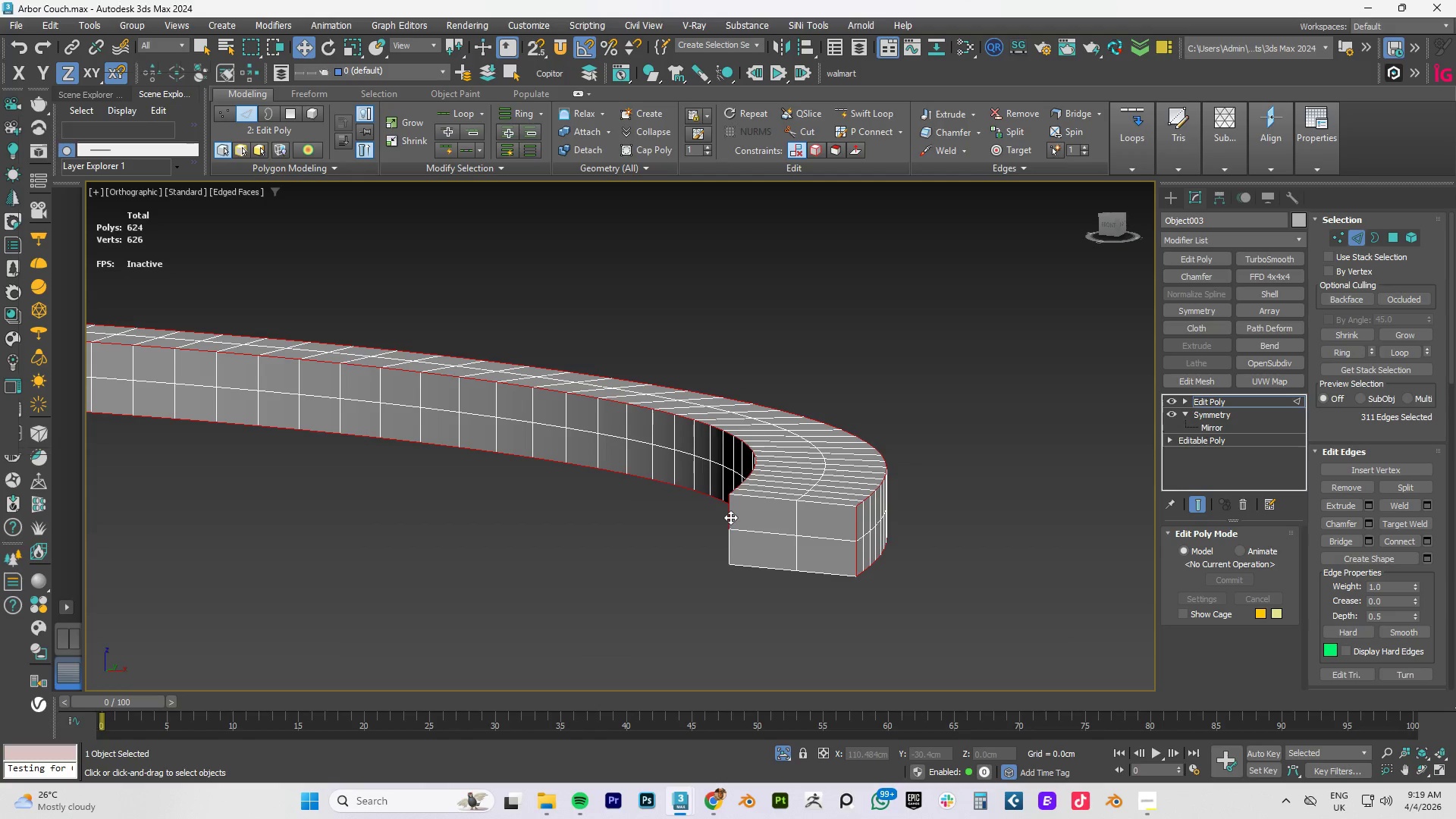 
double_click([730, 517])
 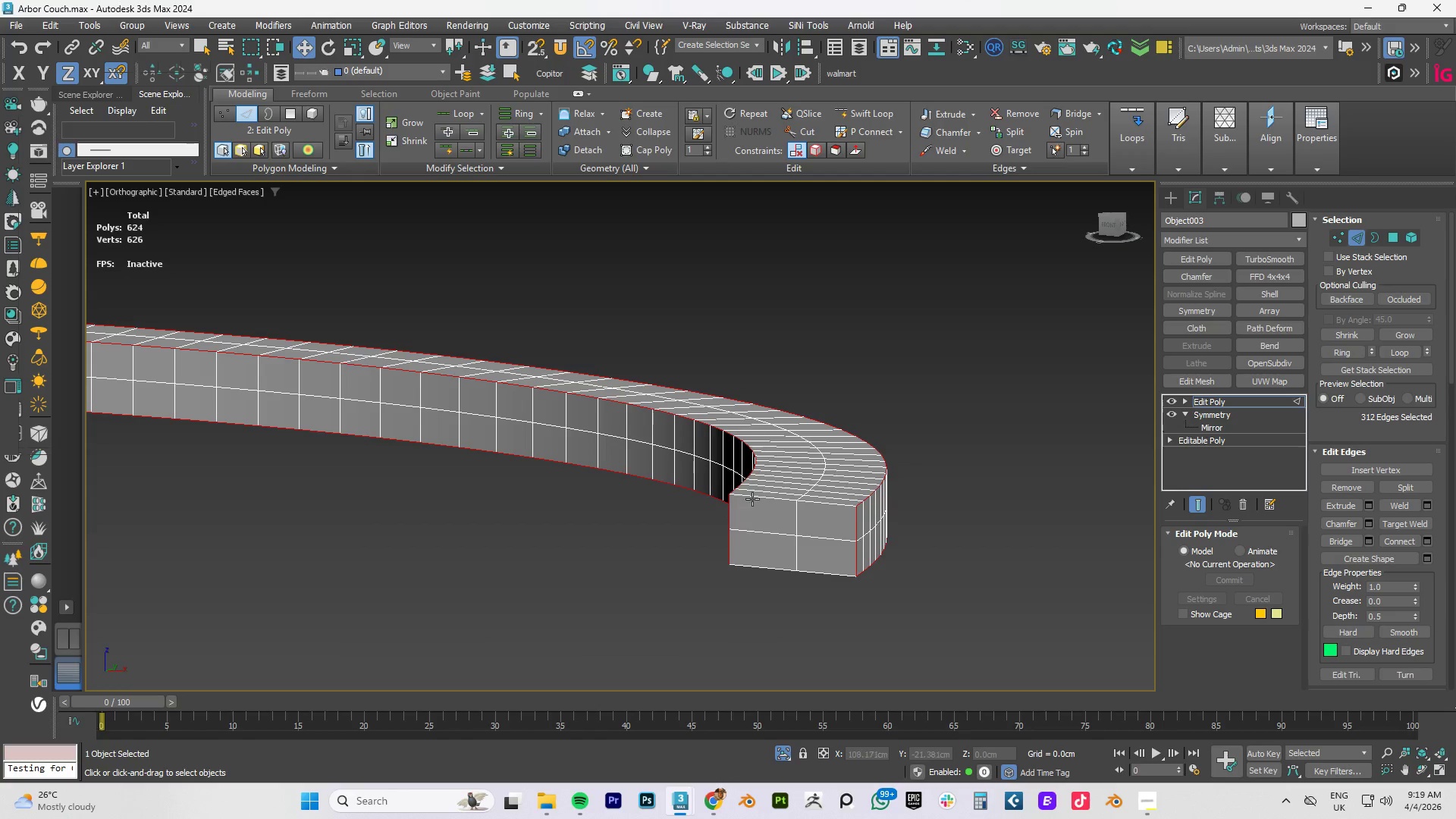 
left_click([755, 497])
 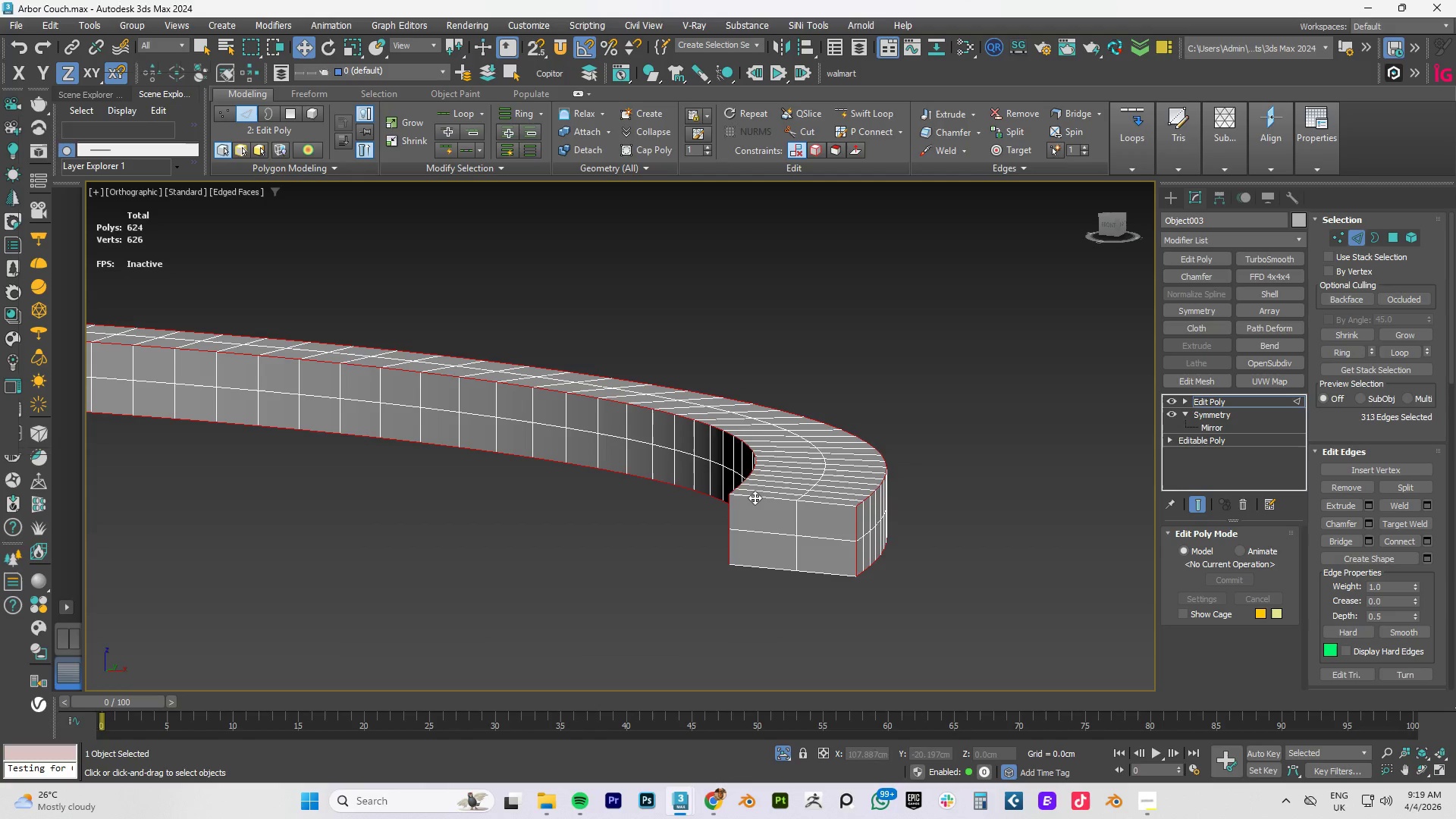 
double_click([755, 497])
 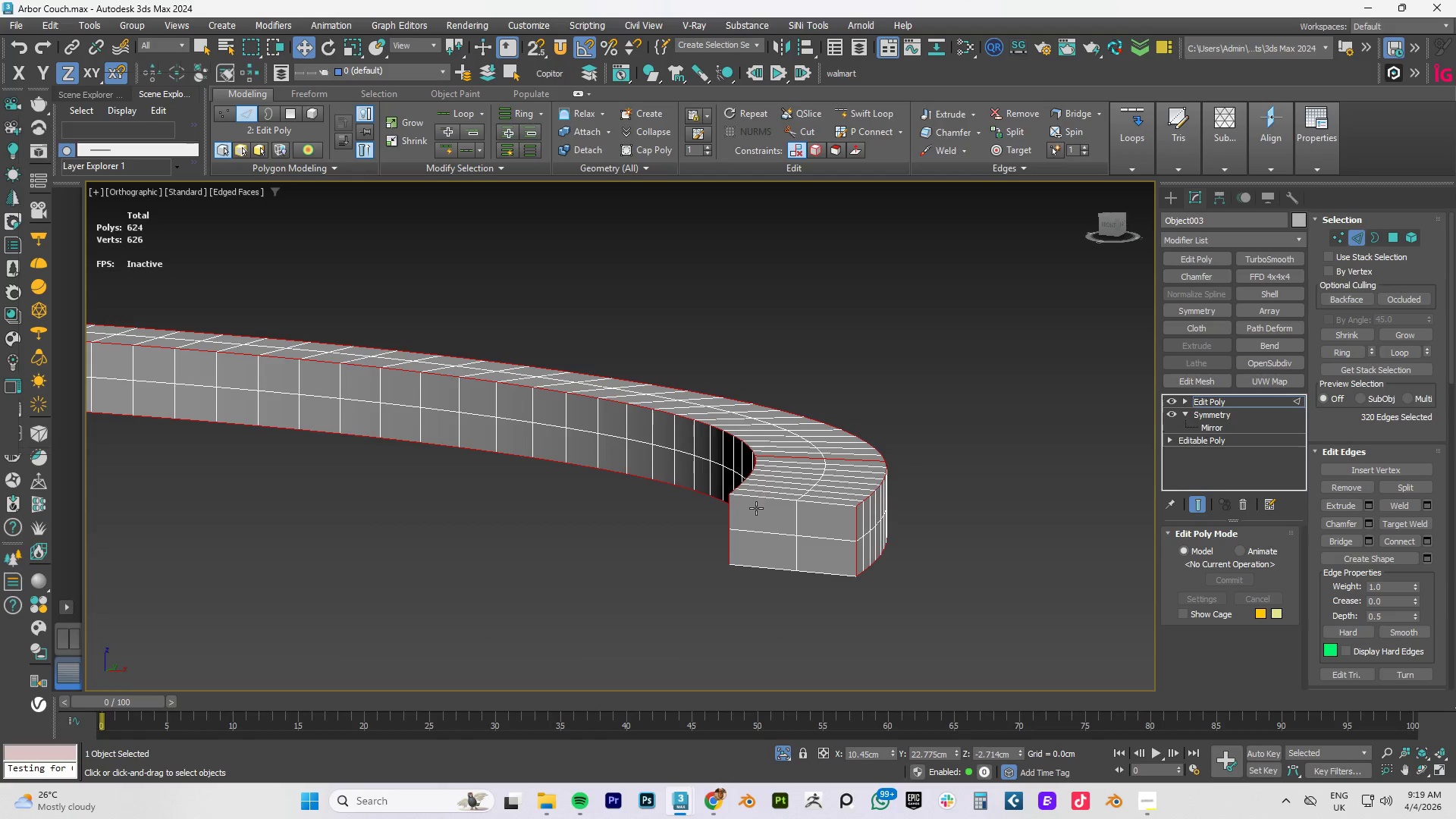 
key(Control+Z)
 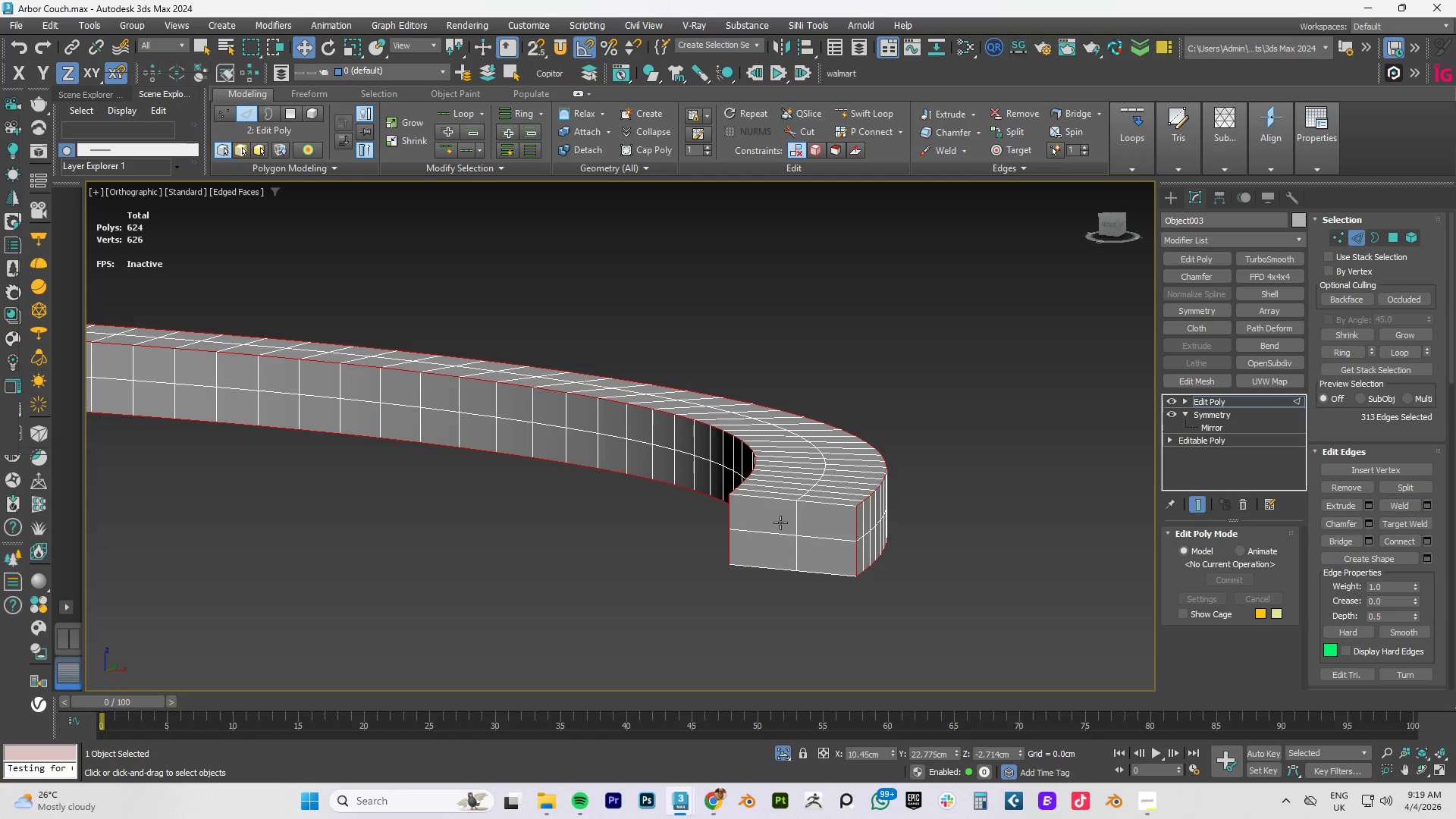 
key(Control+Z)
 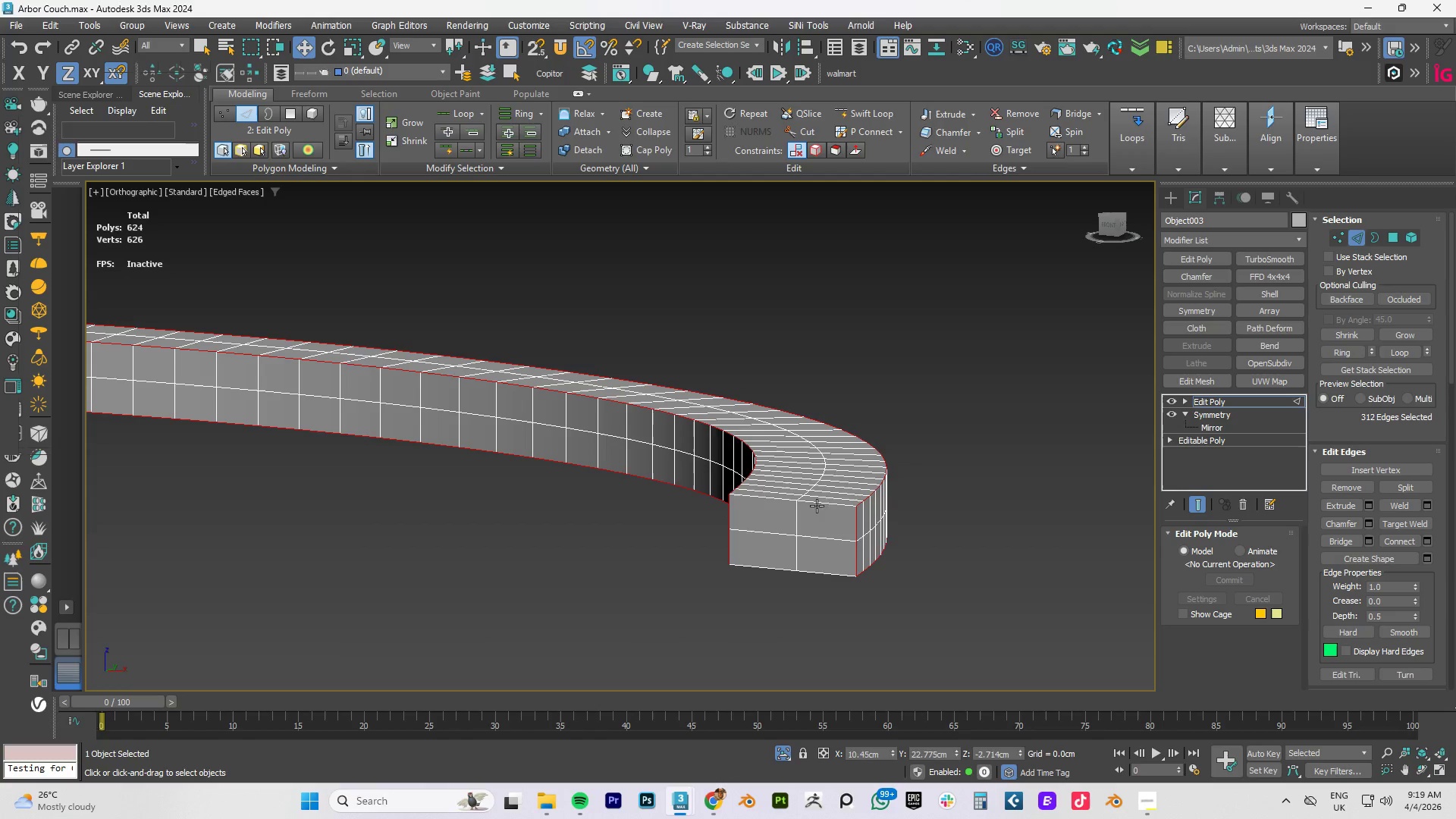 
double_click([817, 506])
 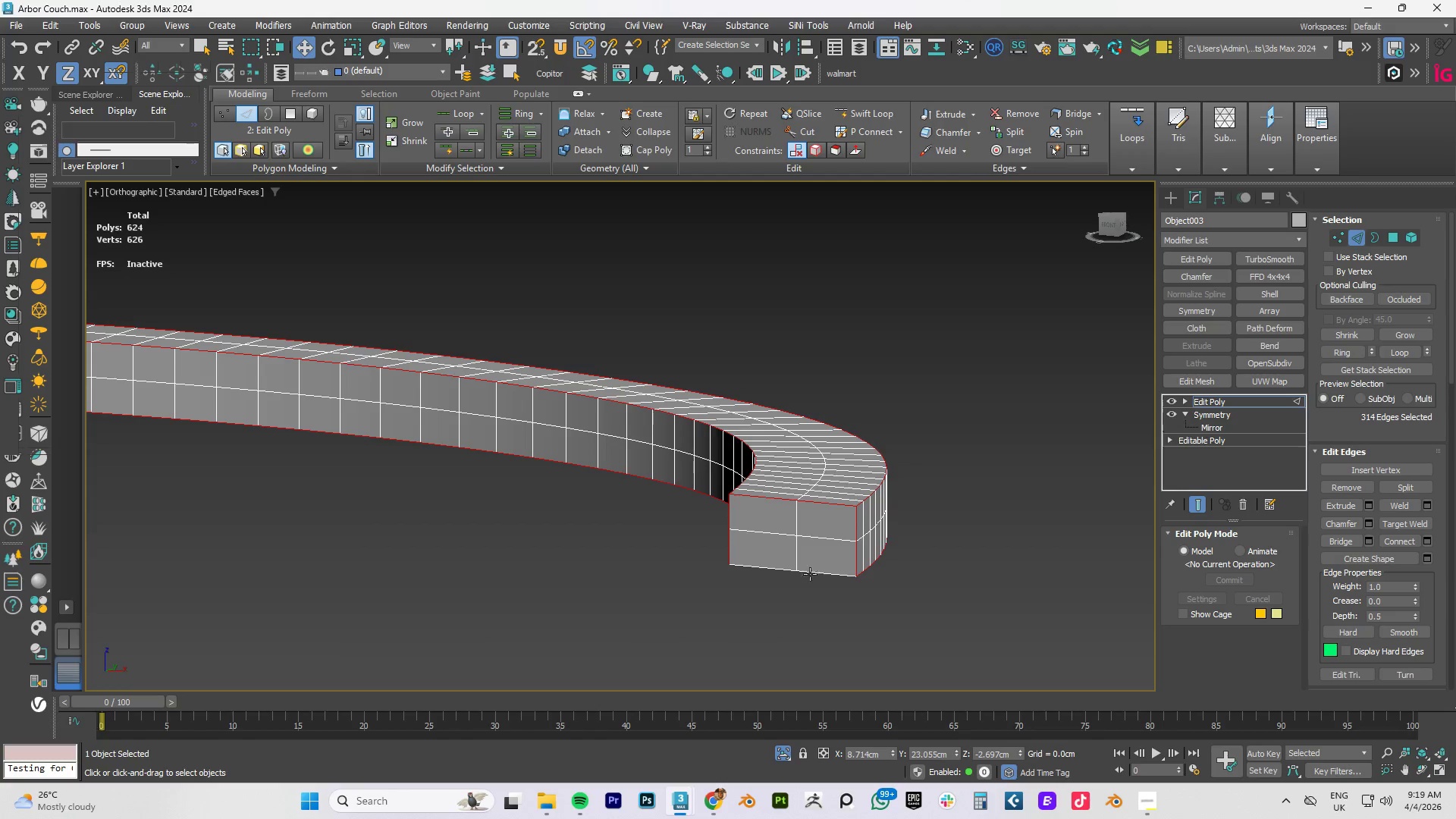 
double_click([810, 574])
 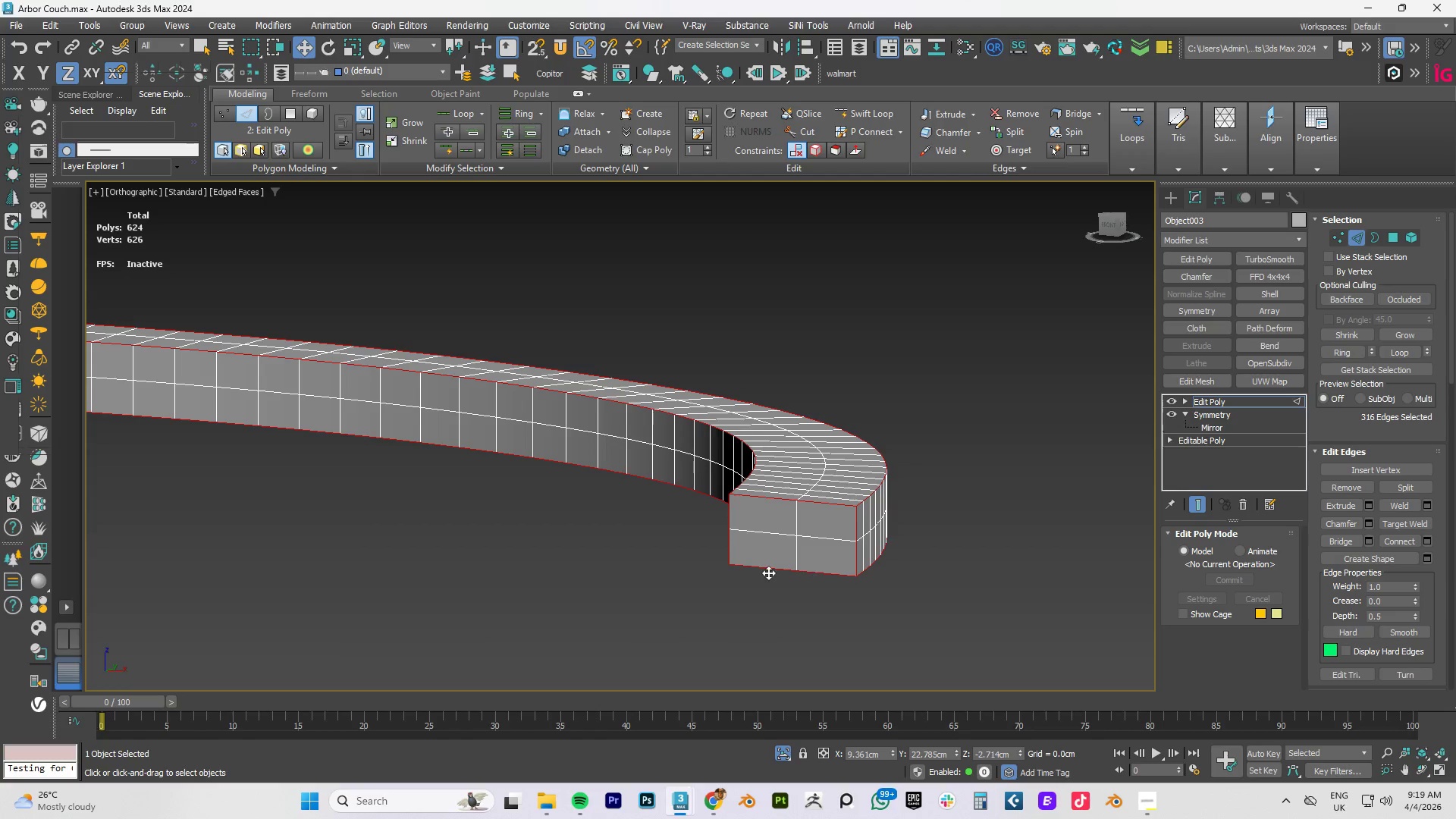 
hold_key(key=AltLeft, duration=0.56)
 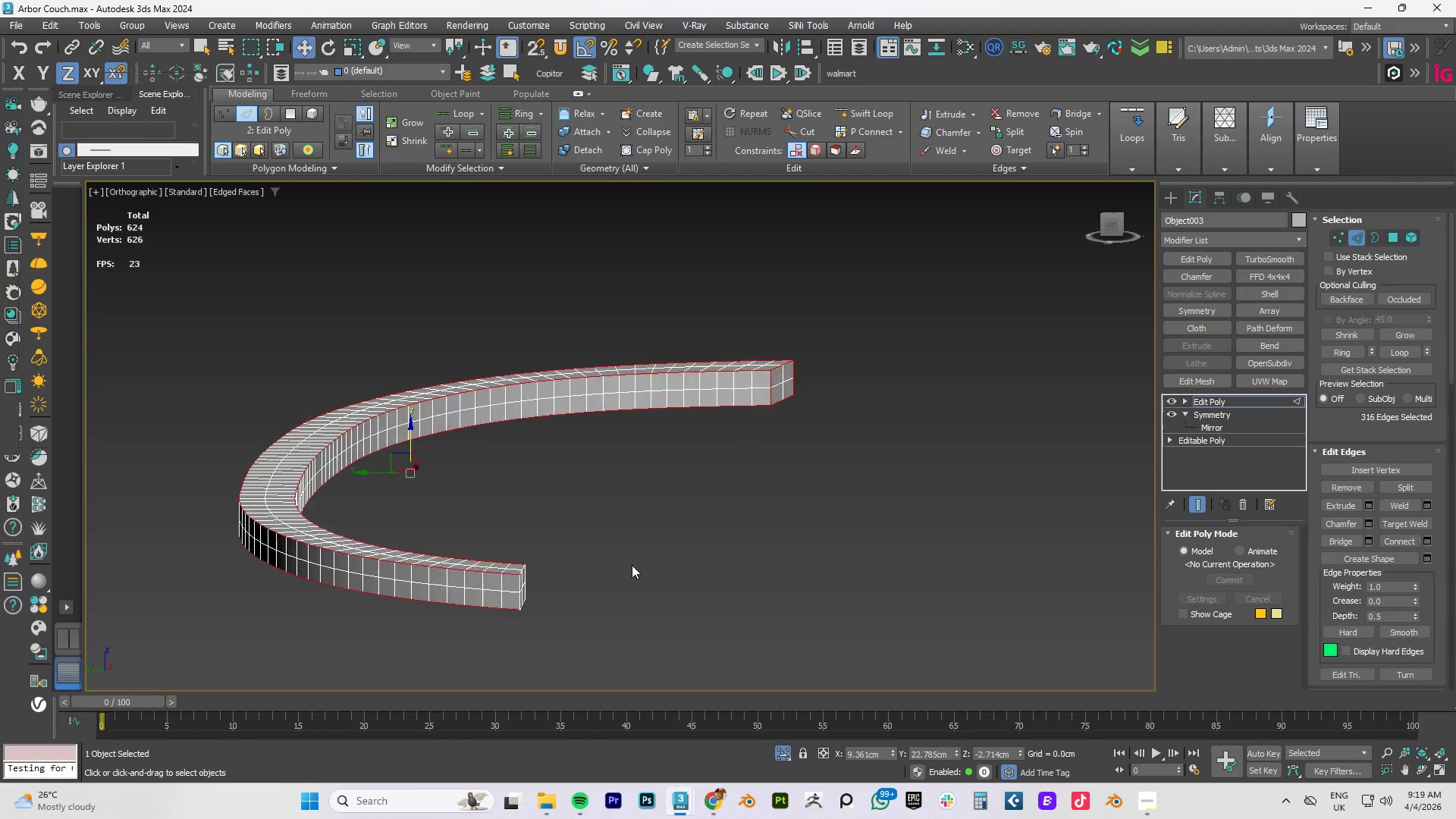 
scroll: coordinate [686, 561], scroll_direction: down, amount: 7.0
 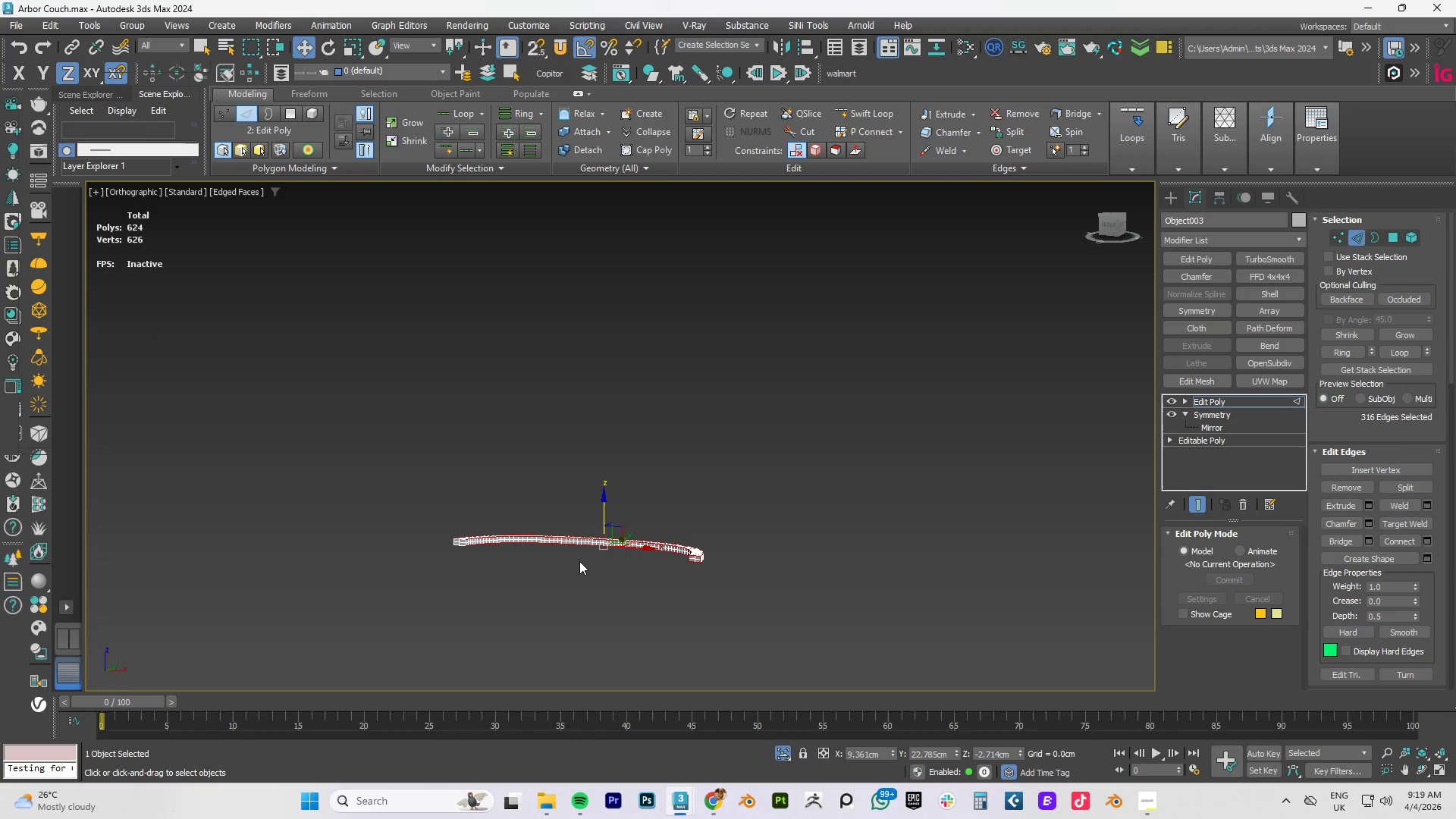 
hold_key(key=AltLeft, duration=1.41)
scroll: coordinate [550, 566], scroll_direction: up, amount: 6.0
 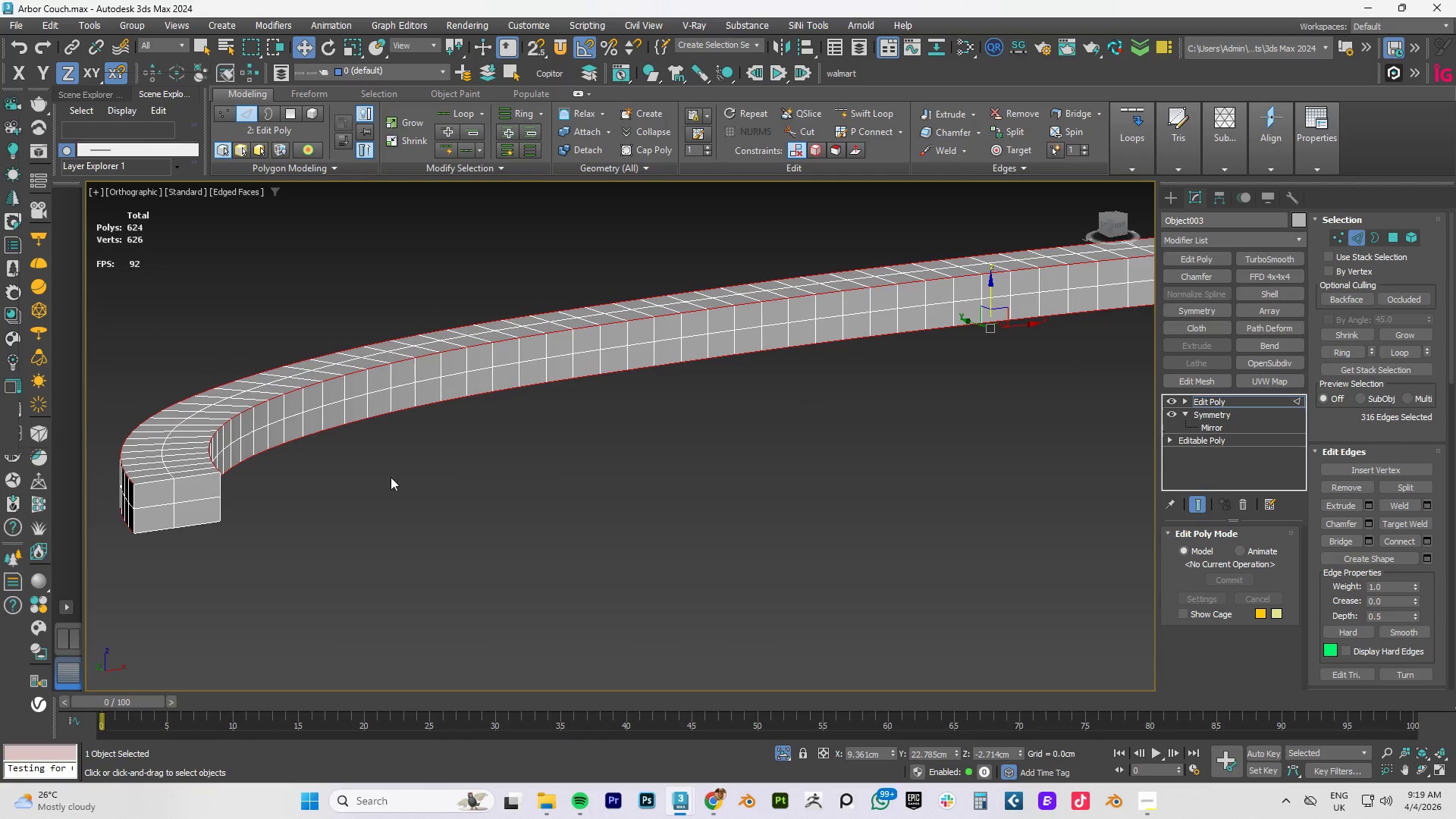 
hold_key(key=ControlLeft, duration=1.5)
 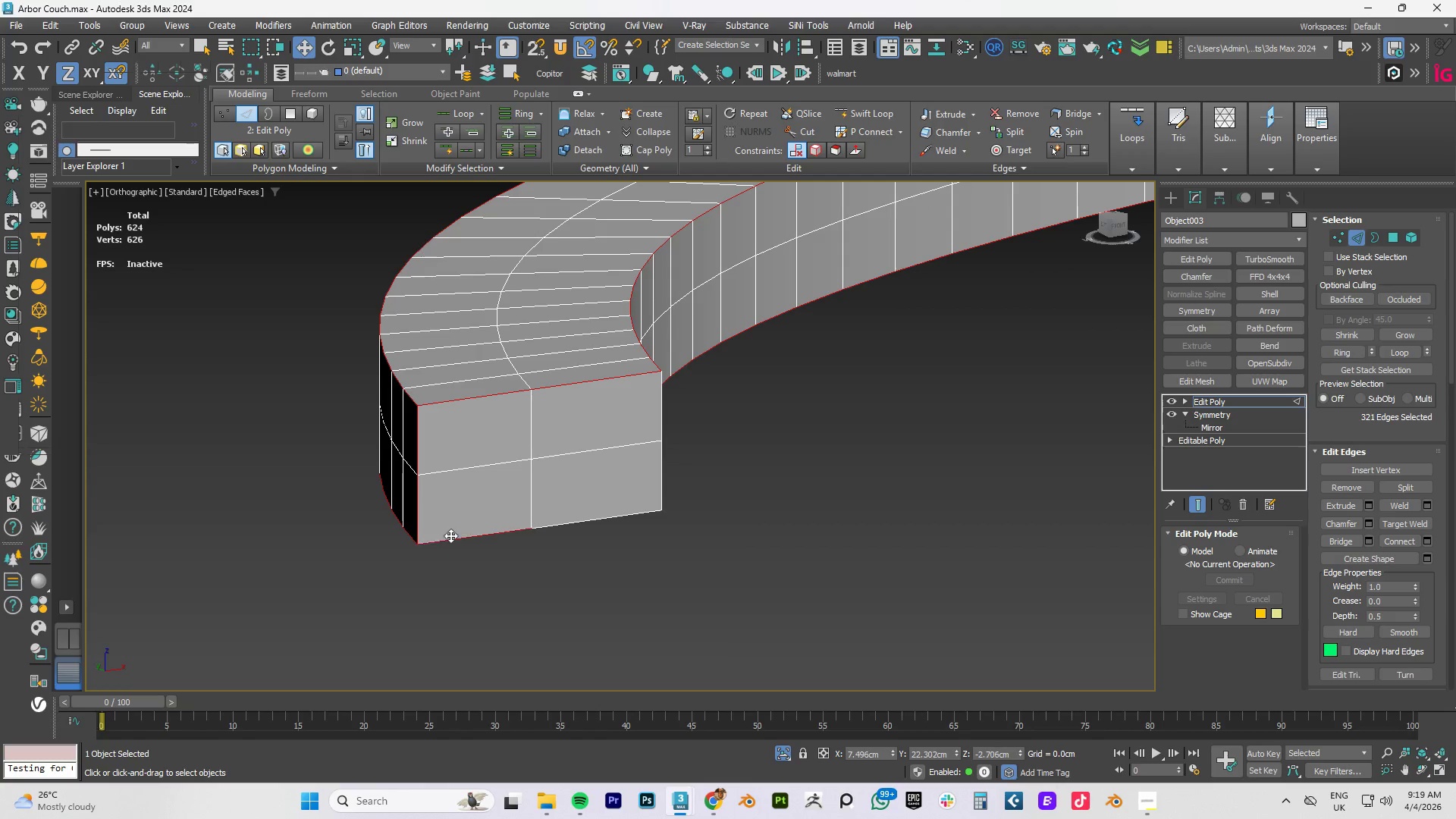 
scroll: coordinate [585, 453], scroll_direction: up, amount: 3.0
 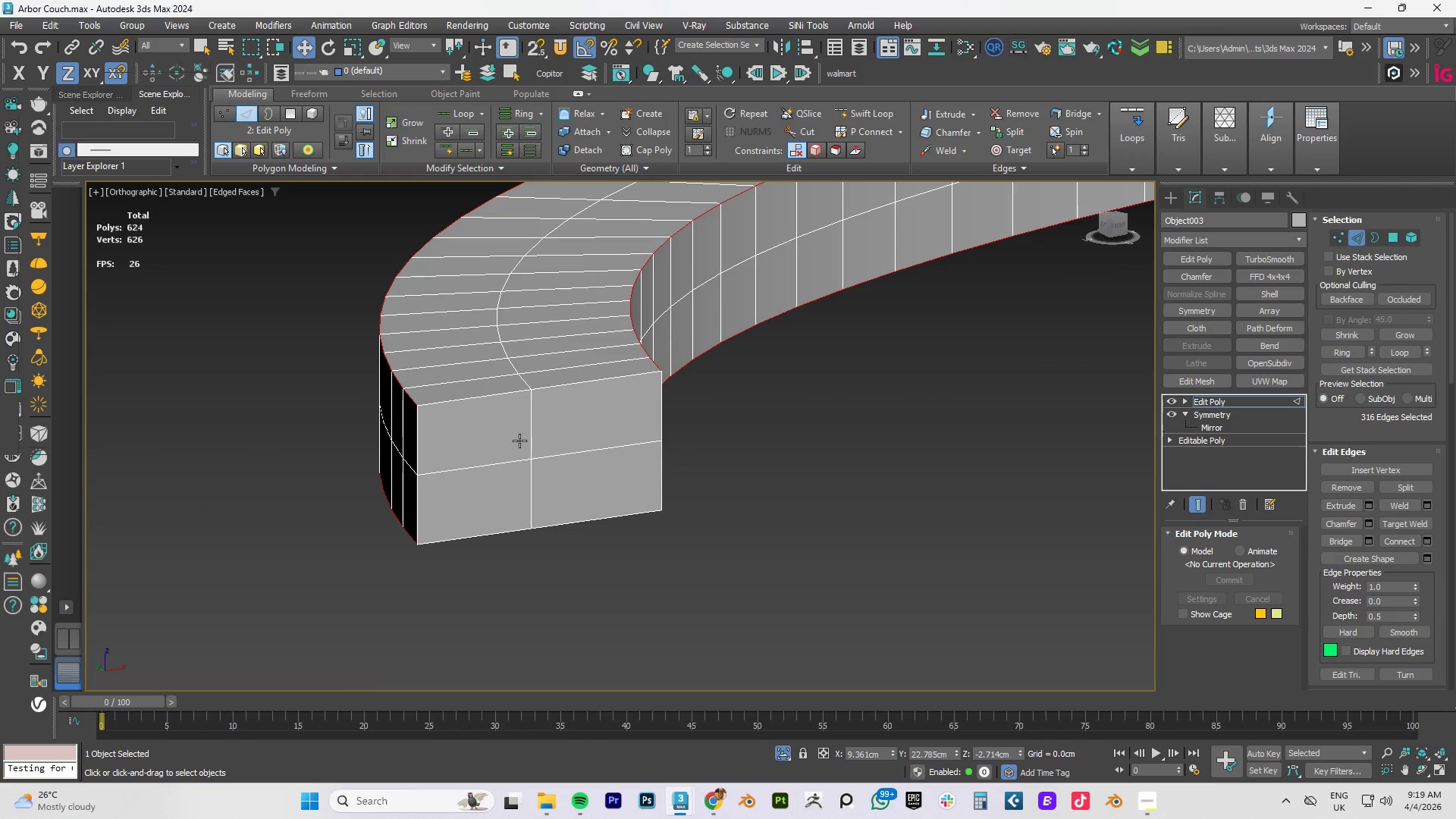 
left_click([449, 406])
 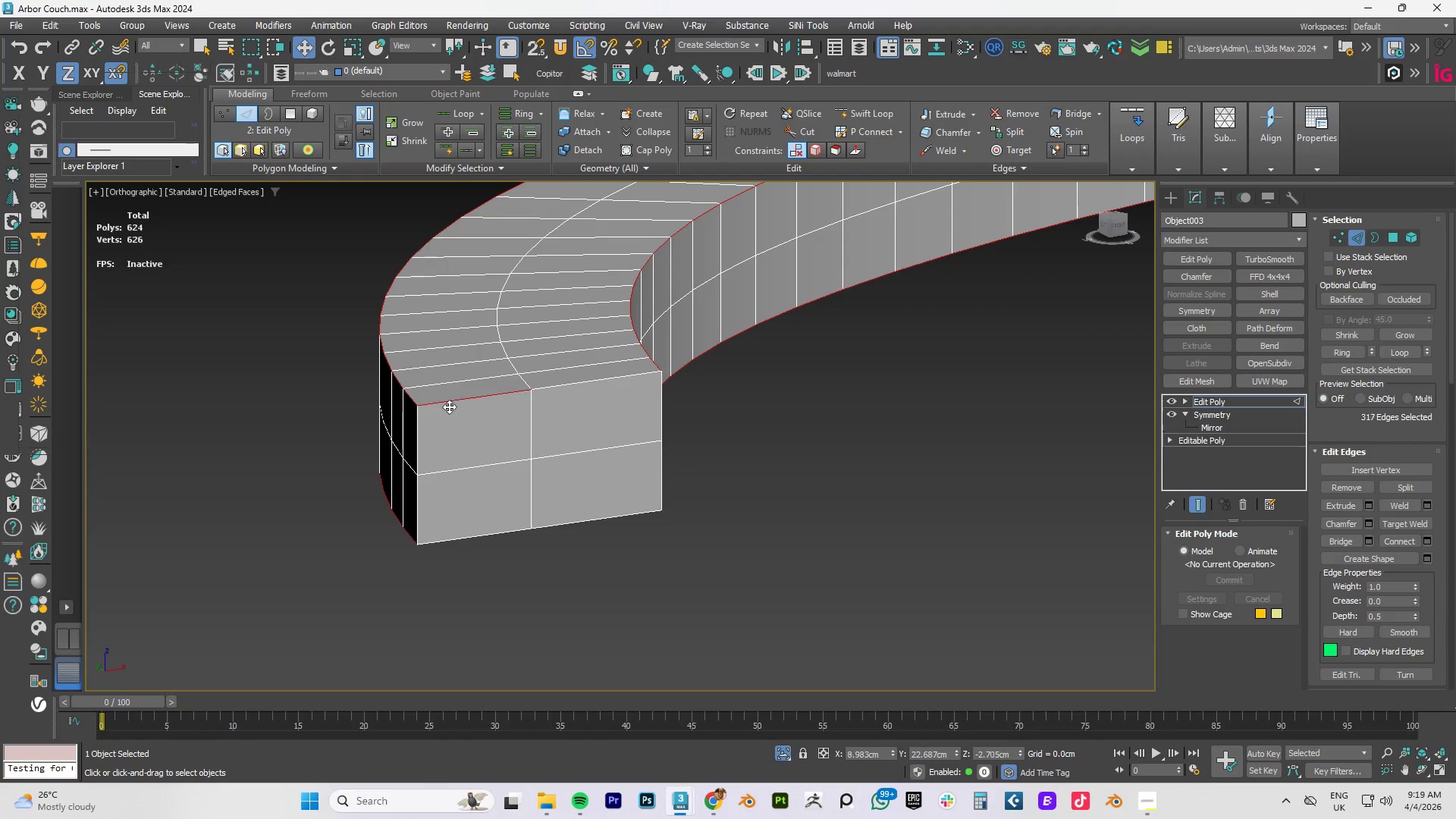 
double_click([449, 406])
 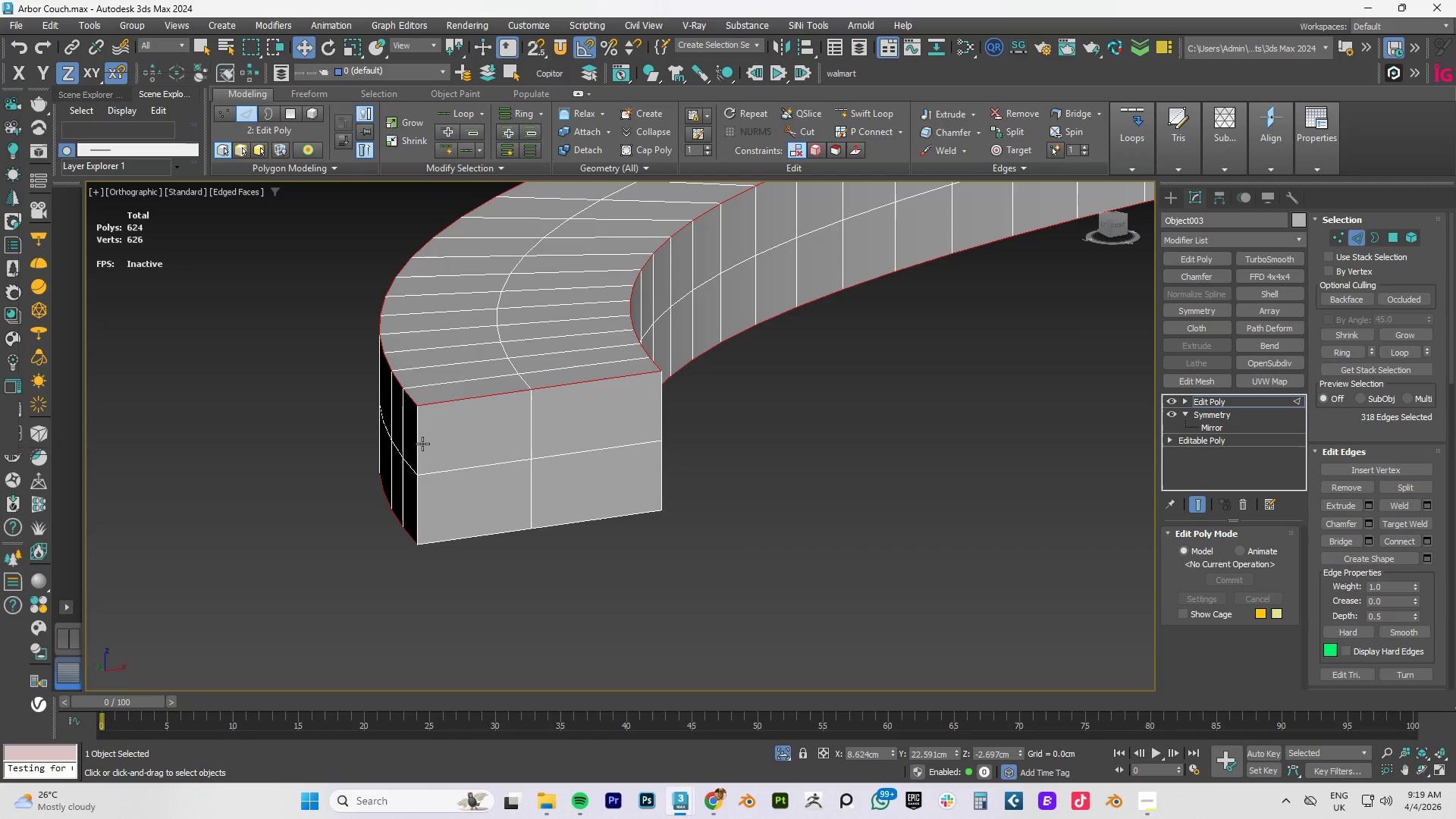 
left_click([422, 444])
 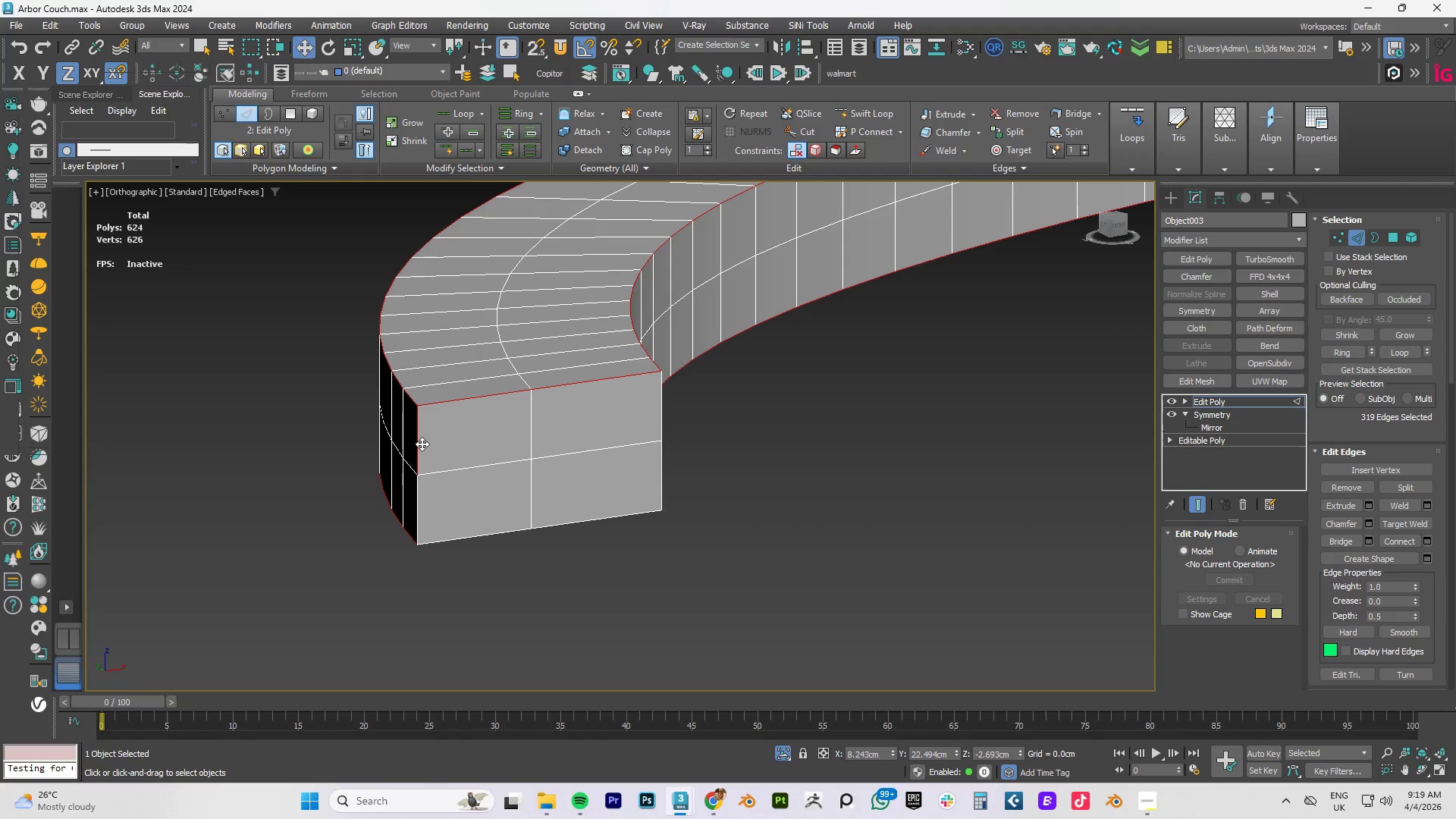 
double_click([422, 444])
 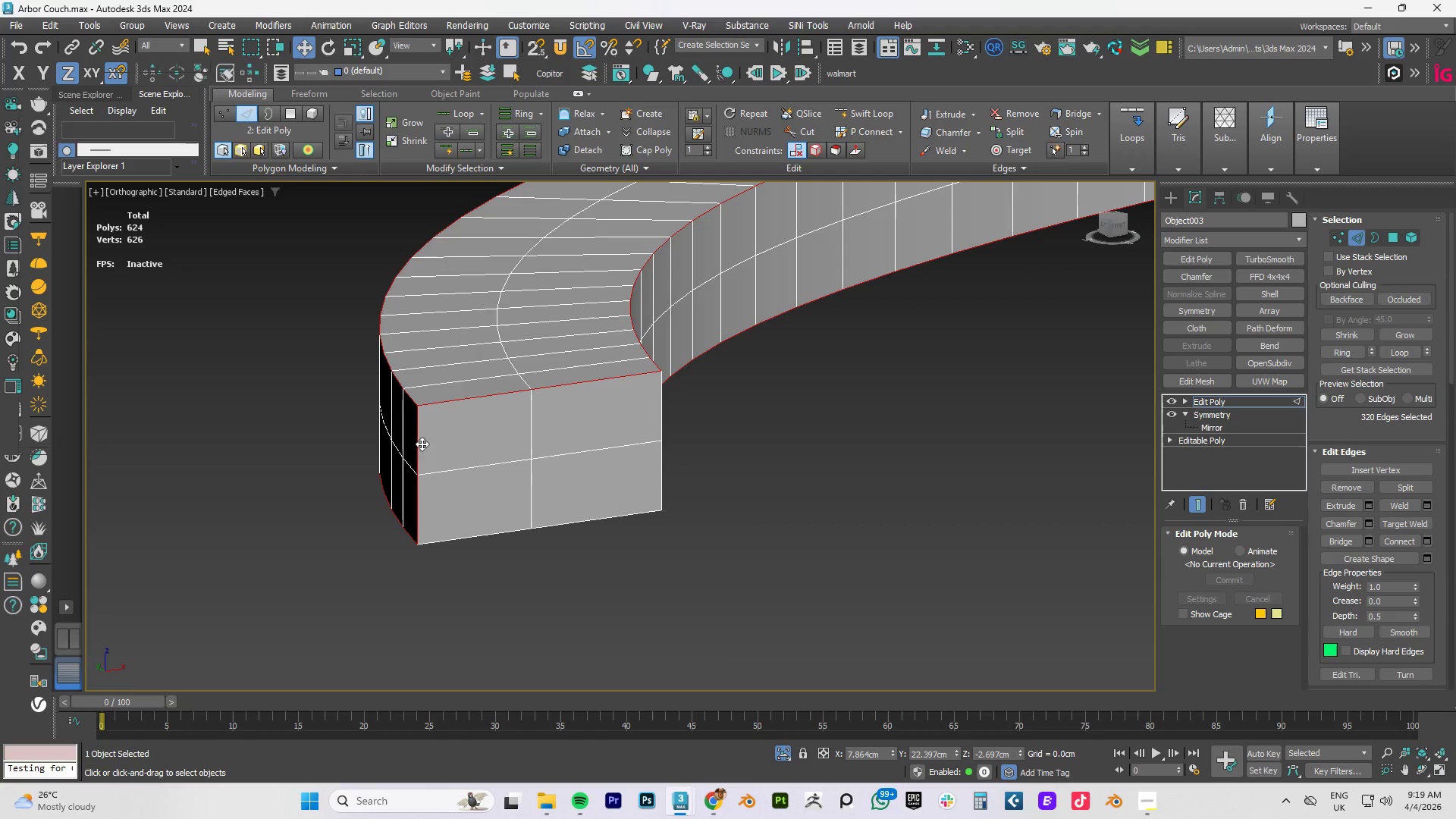 
hold_key(key=ControlLeft, duration=1.5)
double_click([450, 535])
 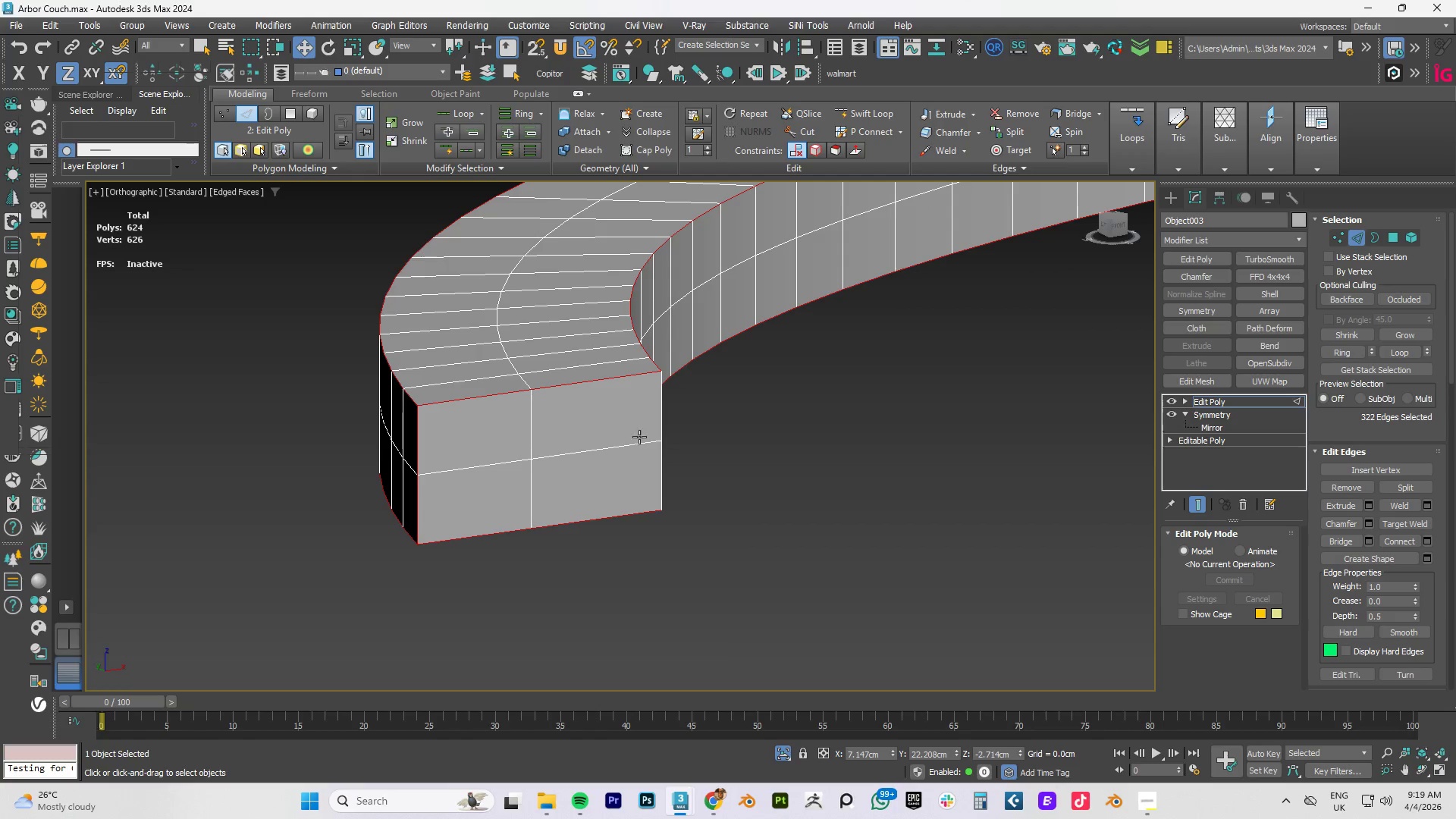 
hold_key(key=ControlLeft, duration=0.88)
left_click([659, 425])
 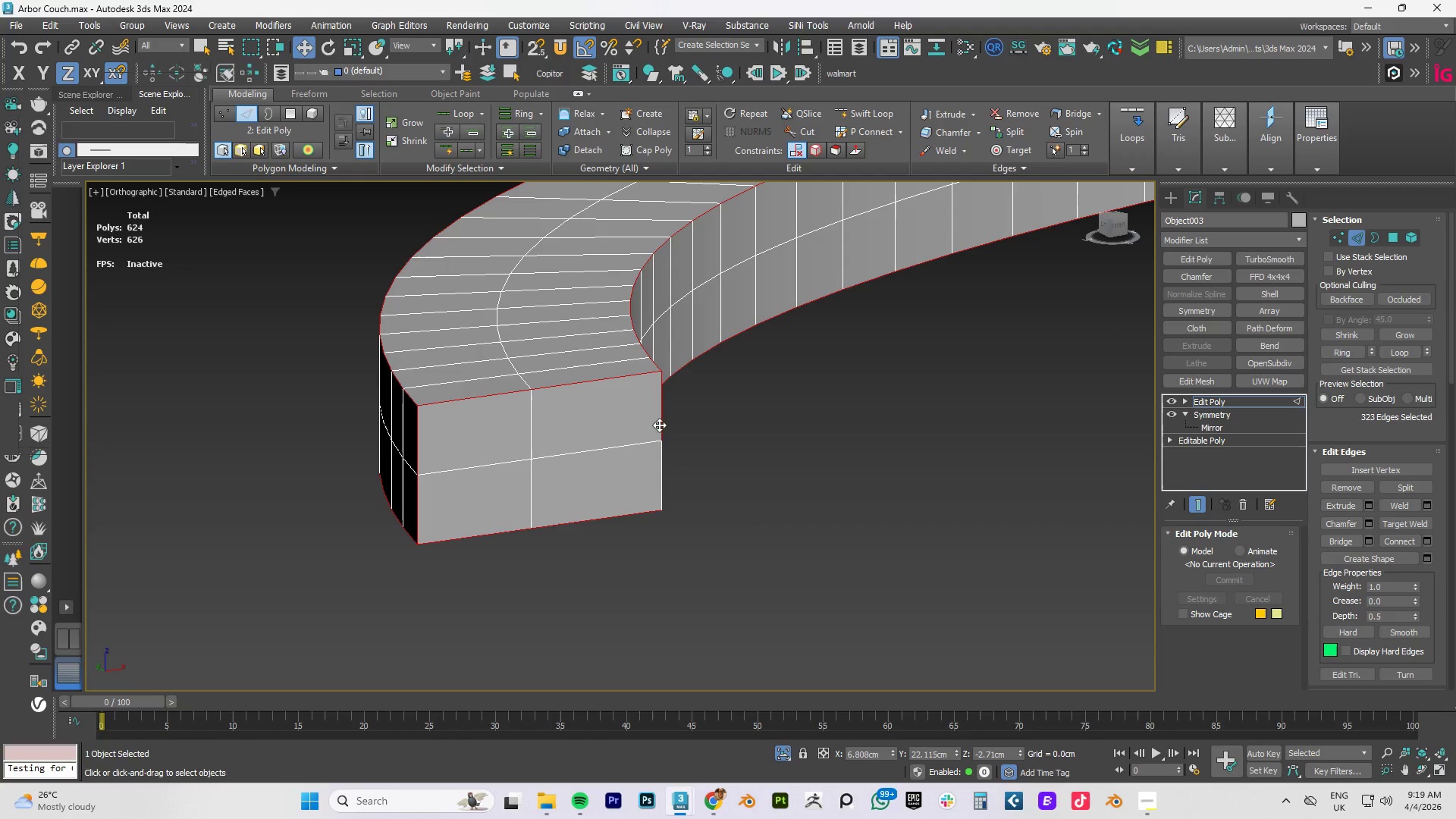 
double_click([659, 425])
 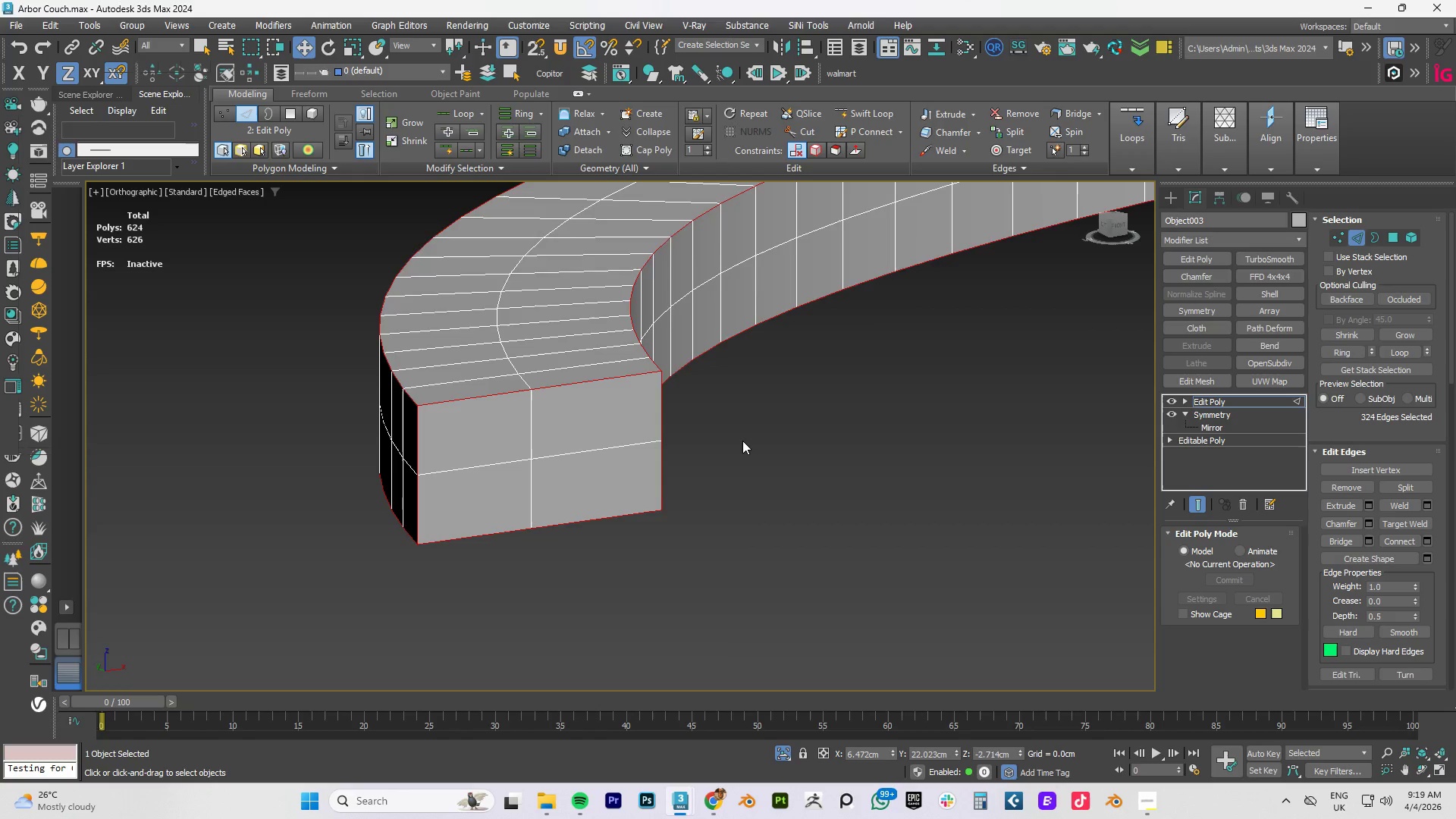 
hold_key(key=AltLeft, duration=0.5)
 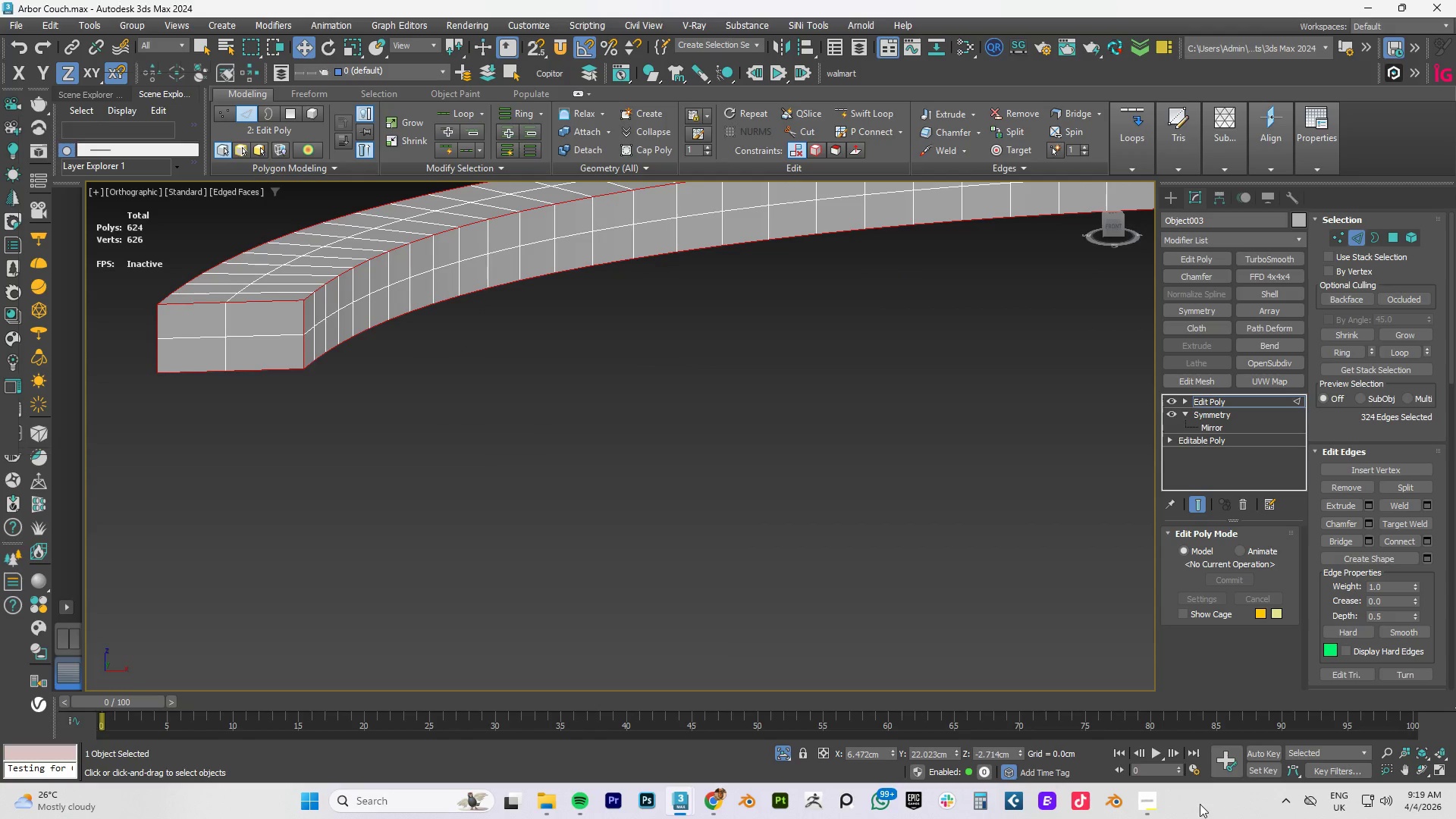 
scroll: coordinate [742, 441], scroll_direction: down, amount: 2.0
 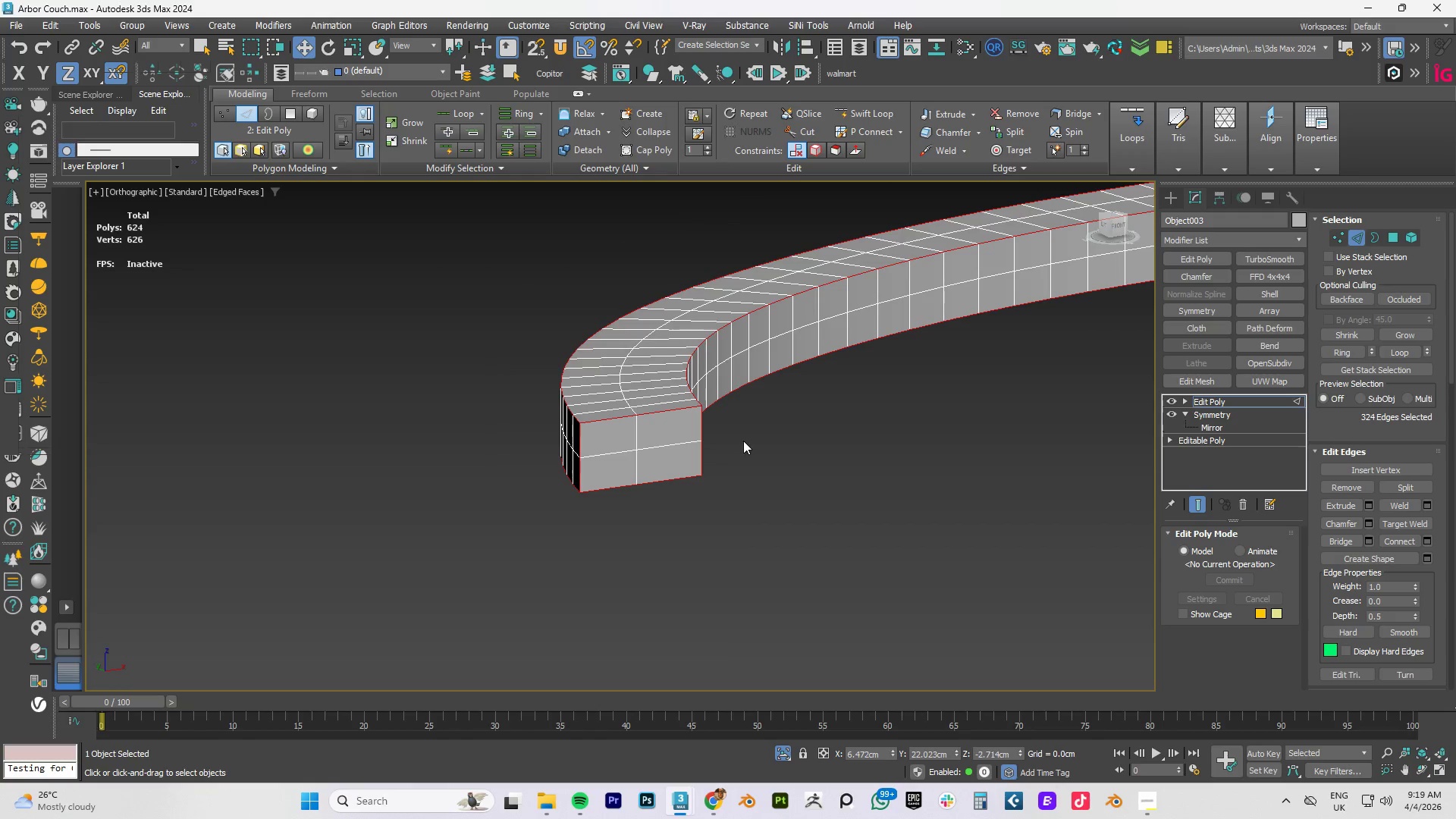 
left_click([1139, 801])